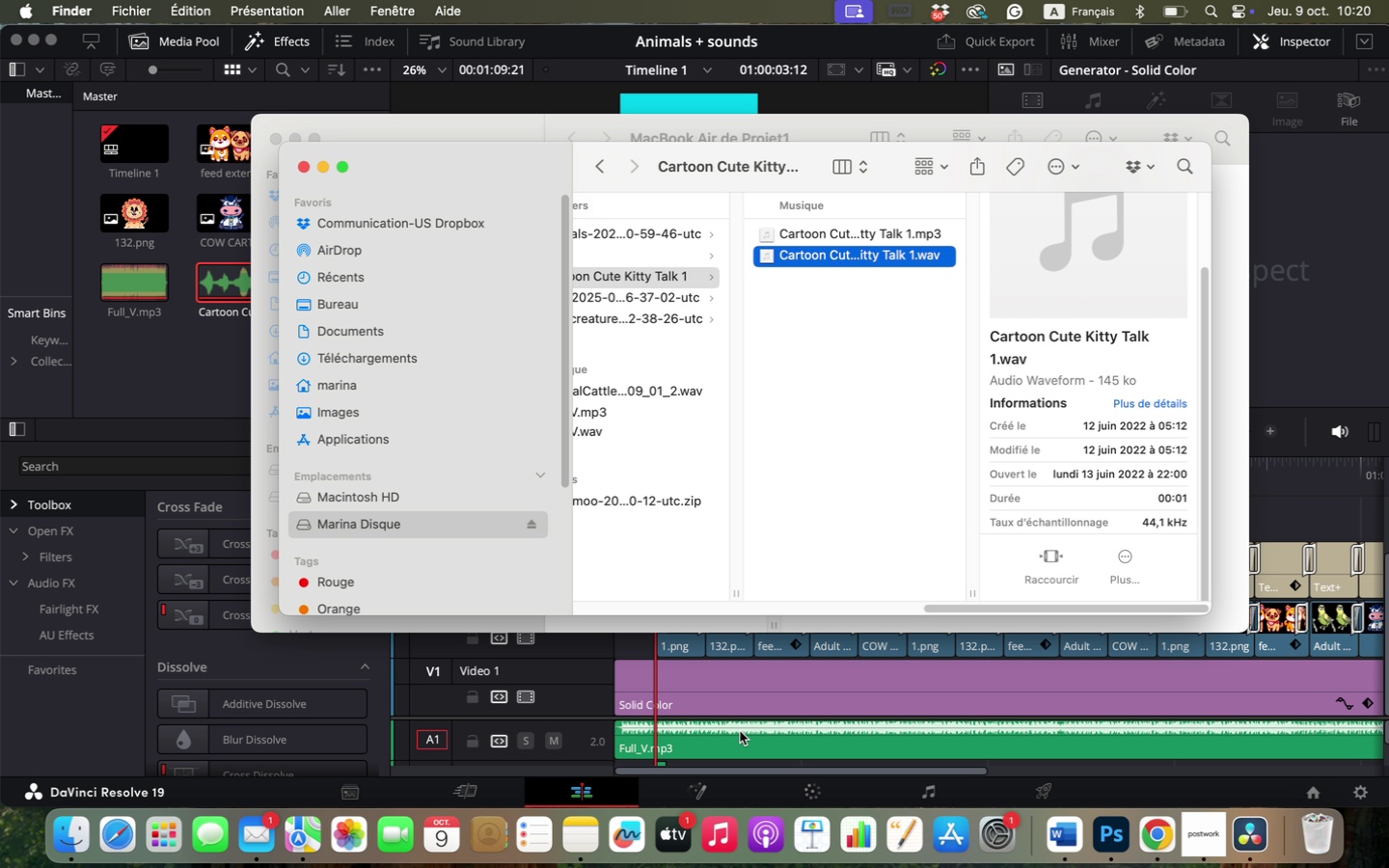 
scroll: coordinate [740, 731], scroll_direction: down, amount: 1.0
 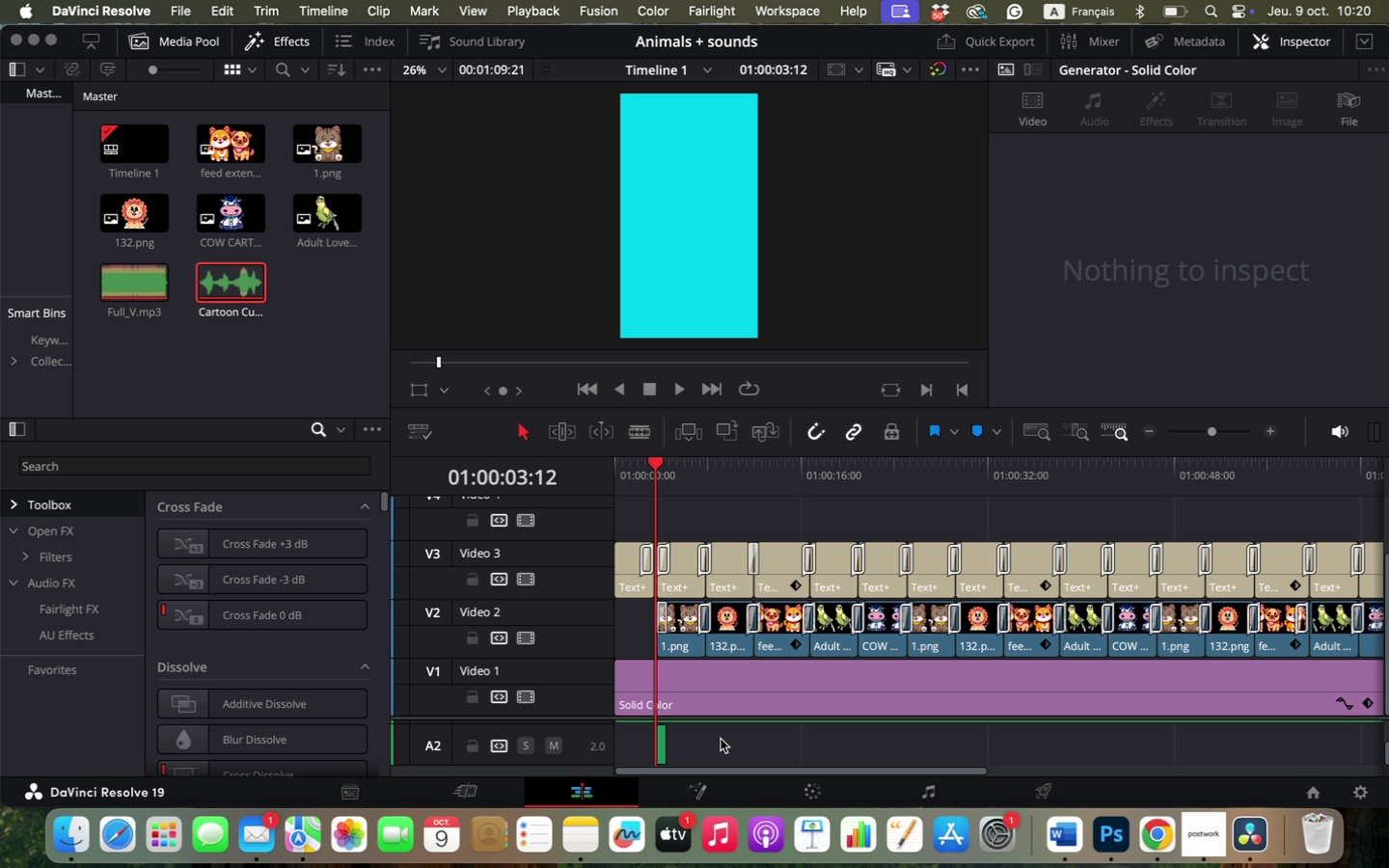 
left_click([721, 739])
 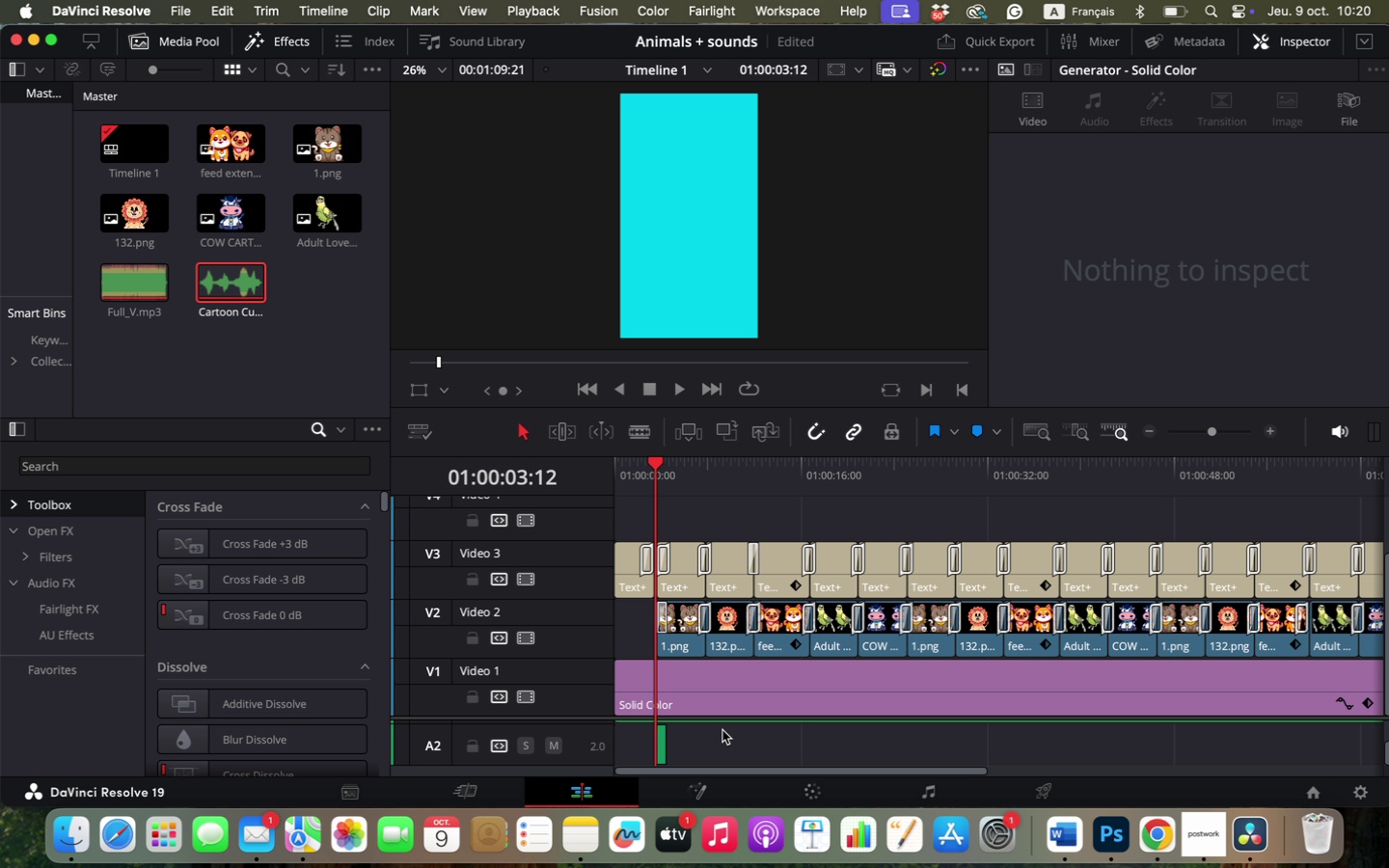 
hold_key(key=OptionLeft, duration=0.99)
scroll: coordinate [722, 730], scroll_direction: up, amount: 12.0
 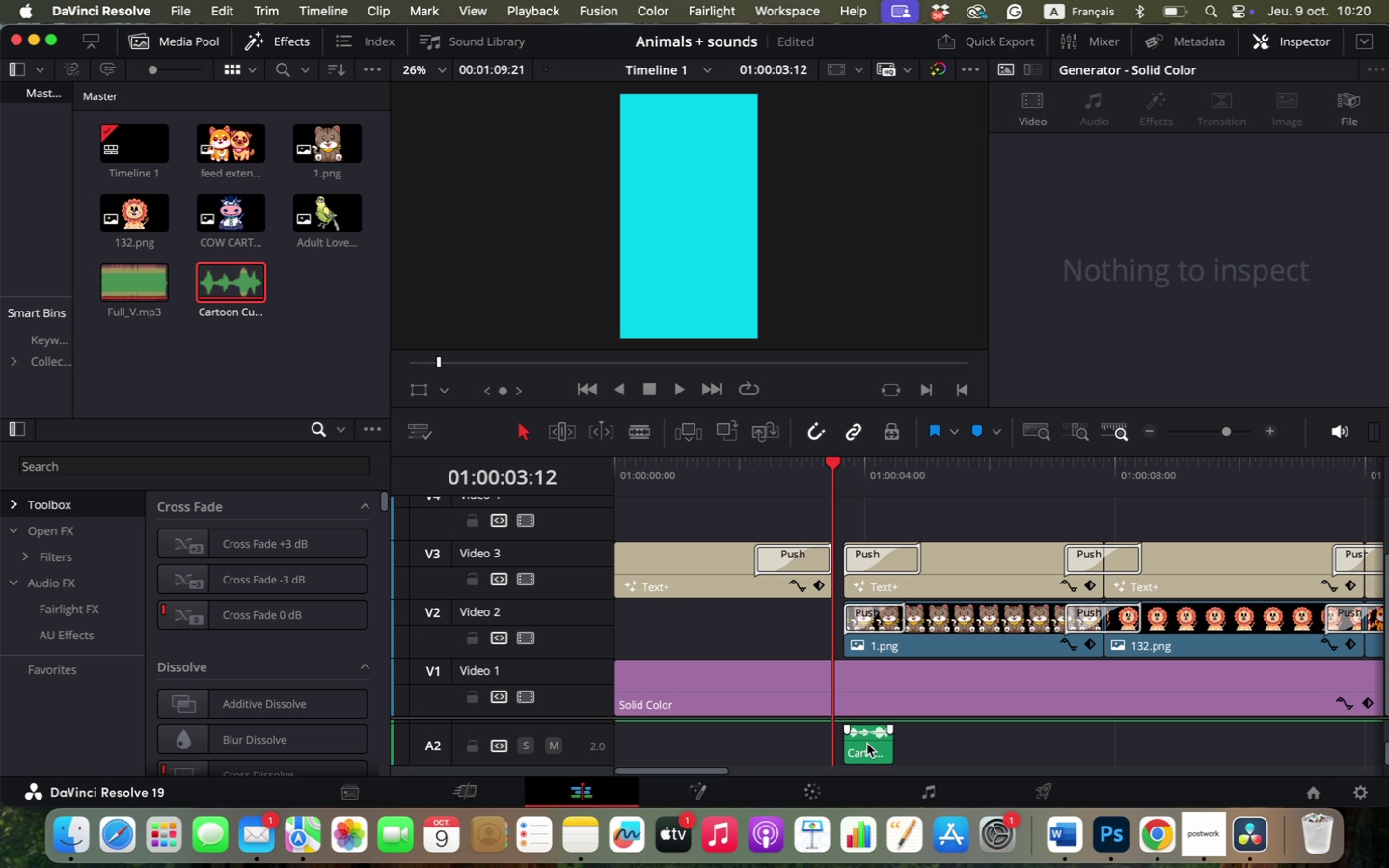 
left_click([867, 745])
 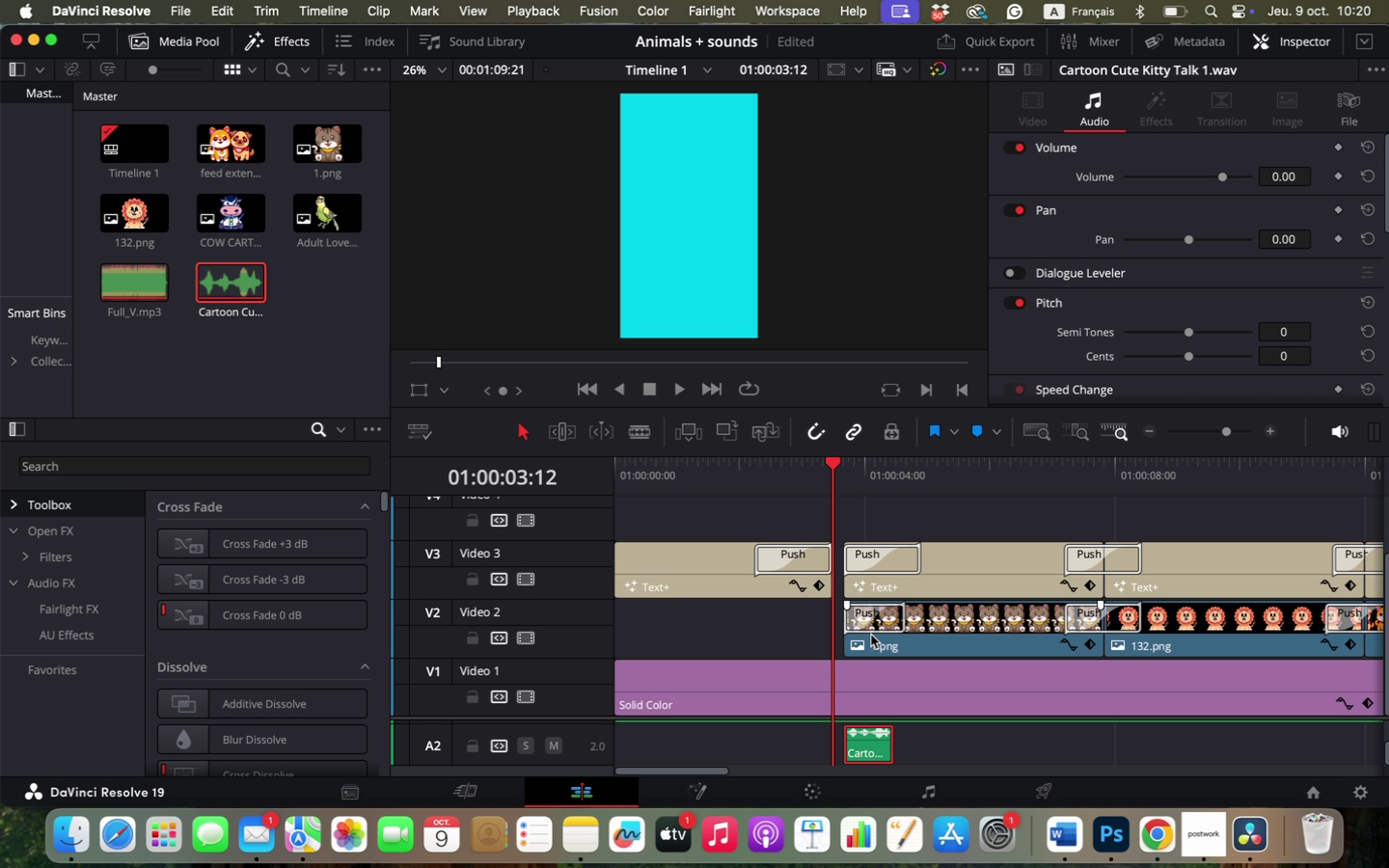 
left_click_drag(start_coordinate=[836, 475], to_coordinate=[849, 476])
 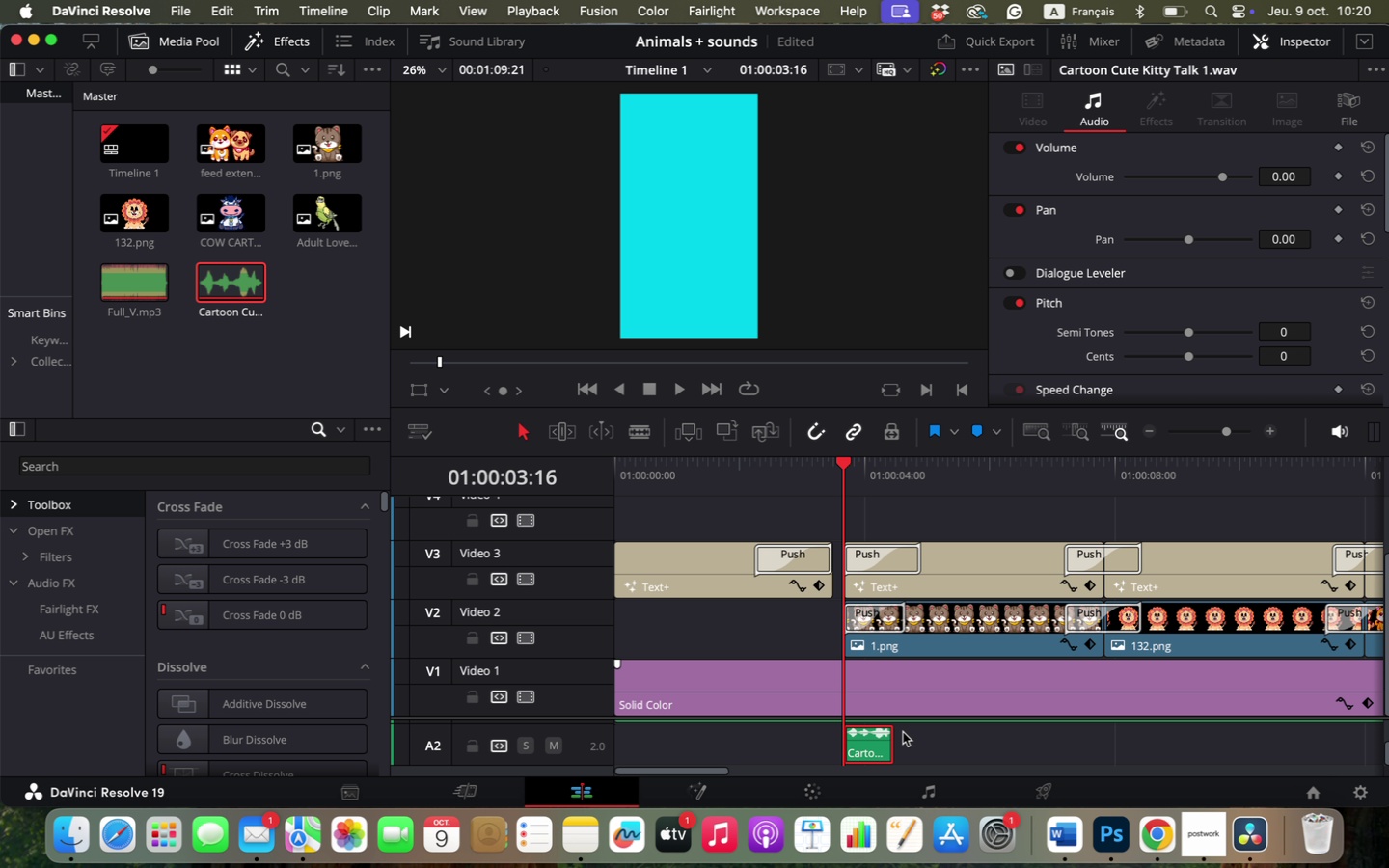 
key(Space)
 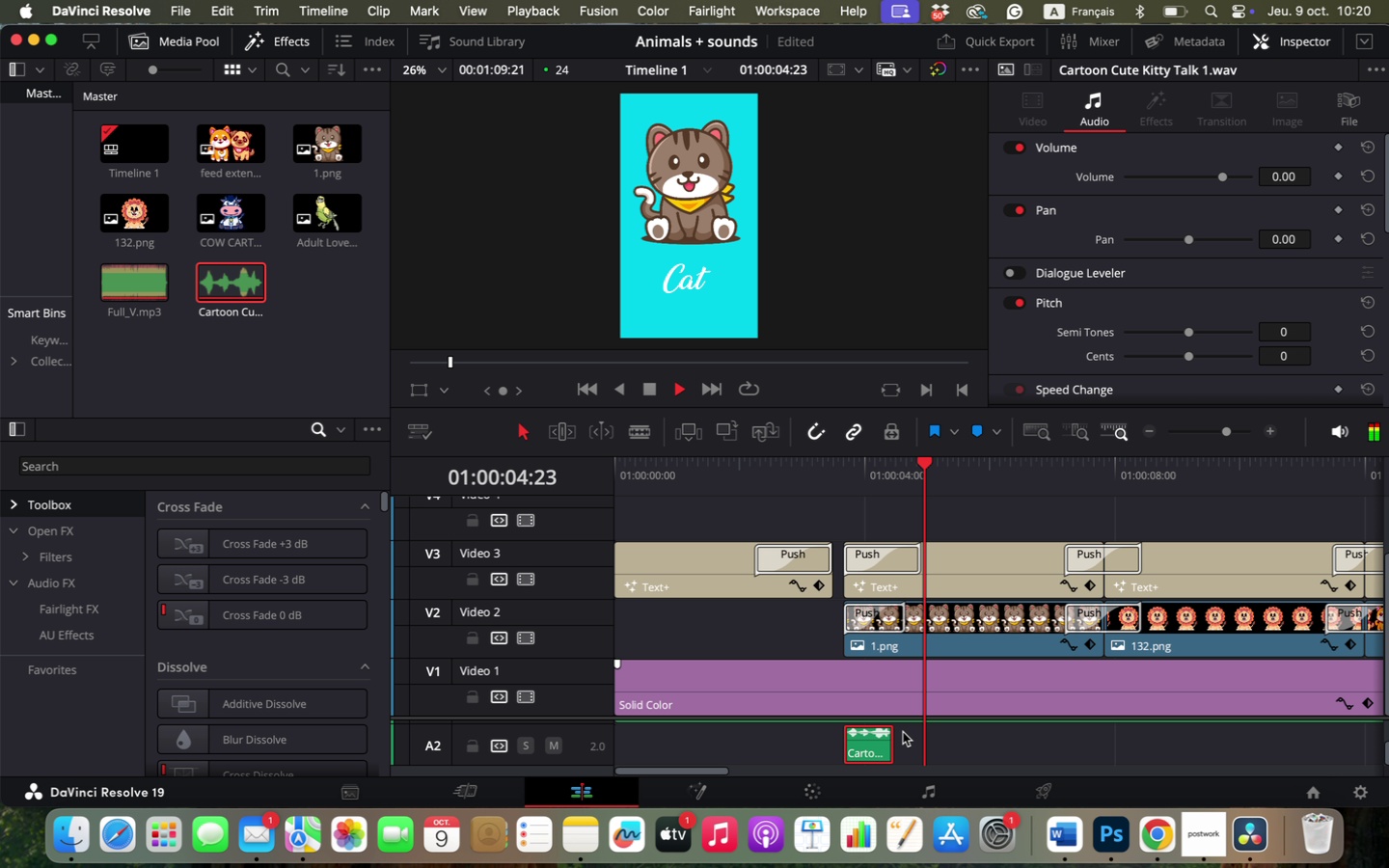 
key(Space)
 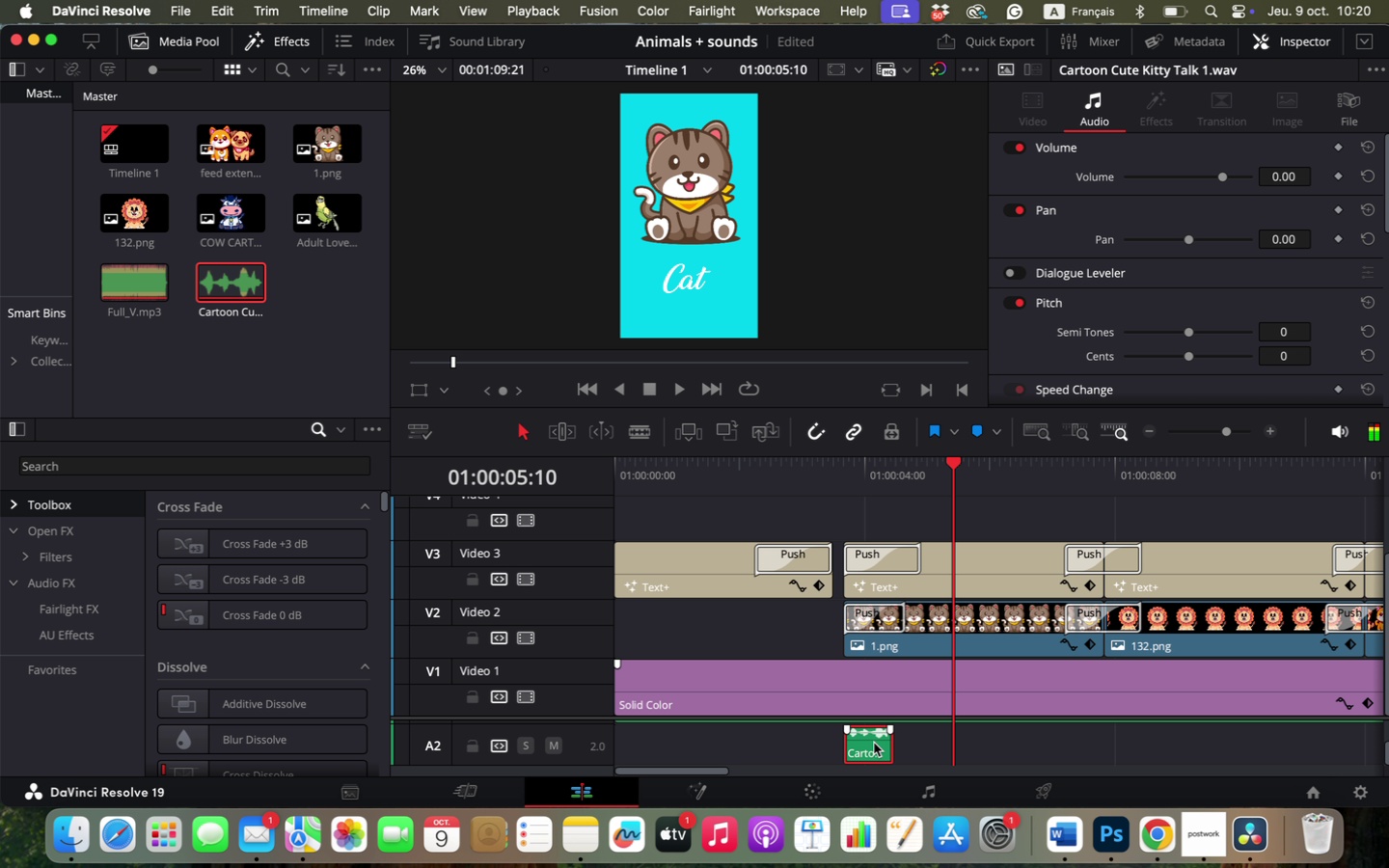 
left_click([874, 743])
 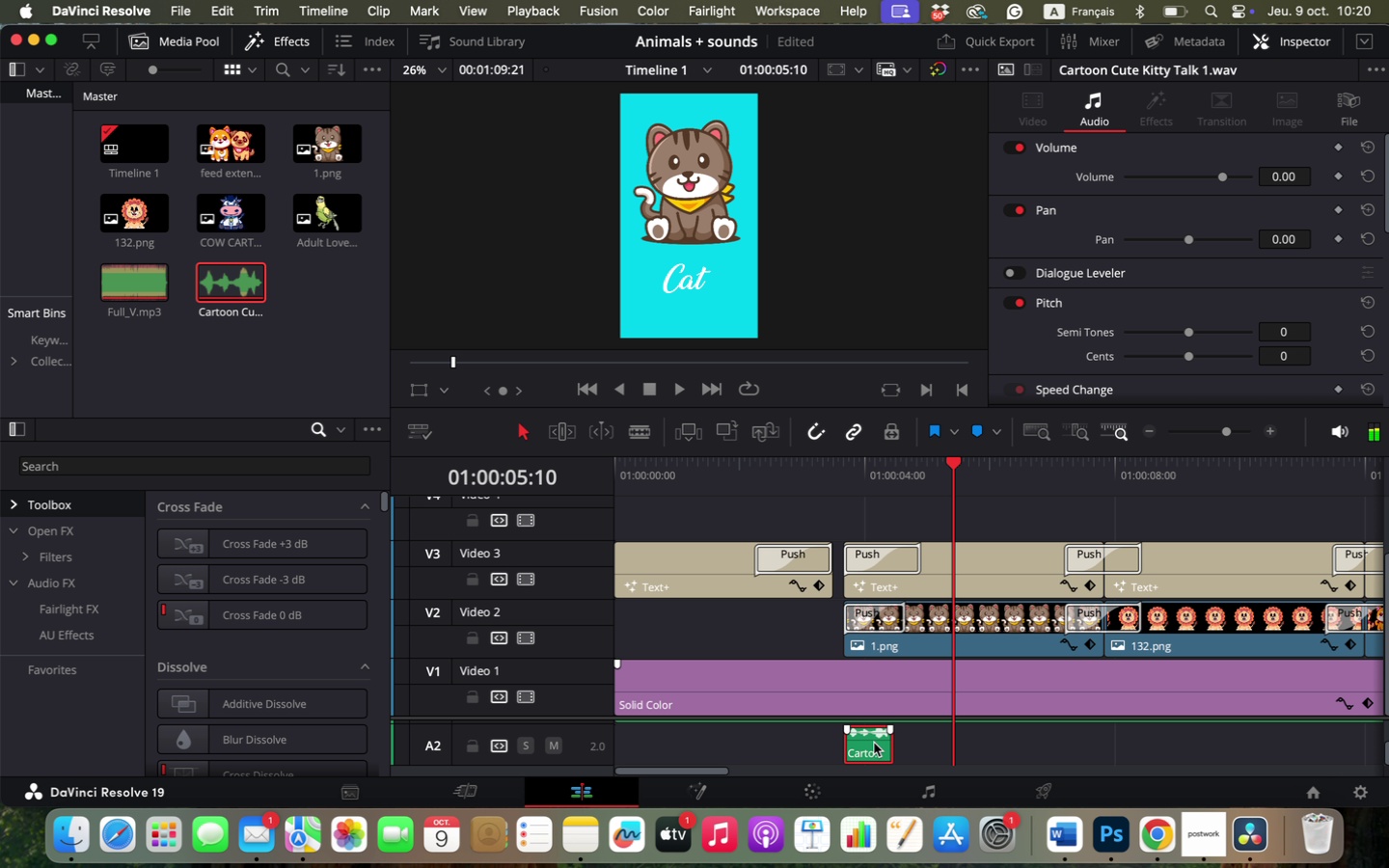 
hold_key(key=OptionLeft, duration=2.27)
left_click_drag(start_coordinate=[874, 743], to_coordinate=[943, 741])
 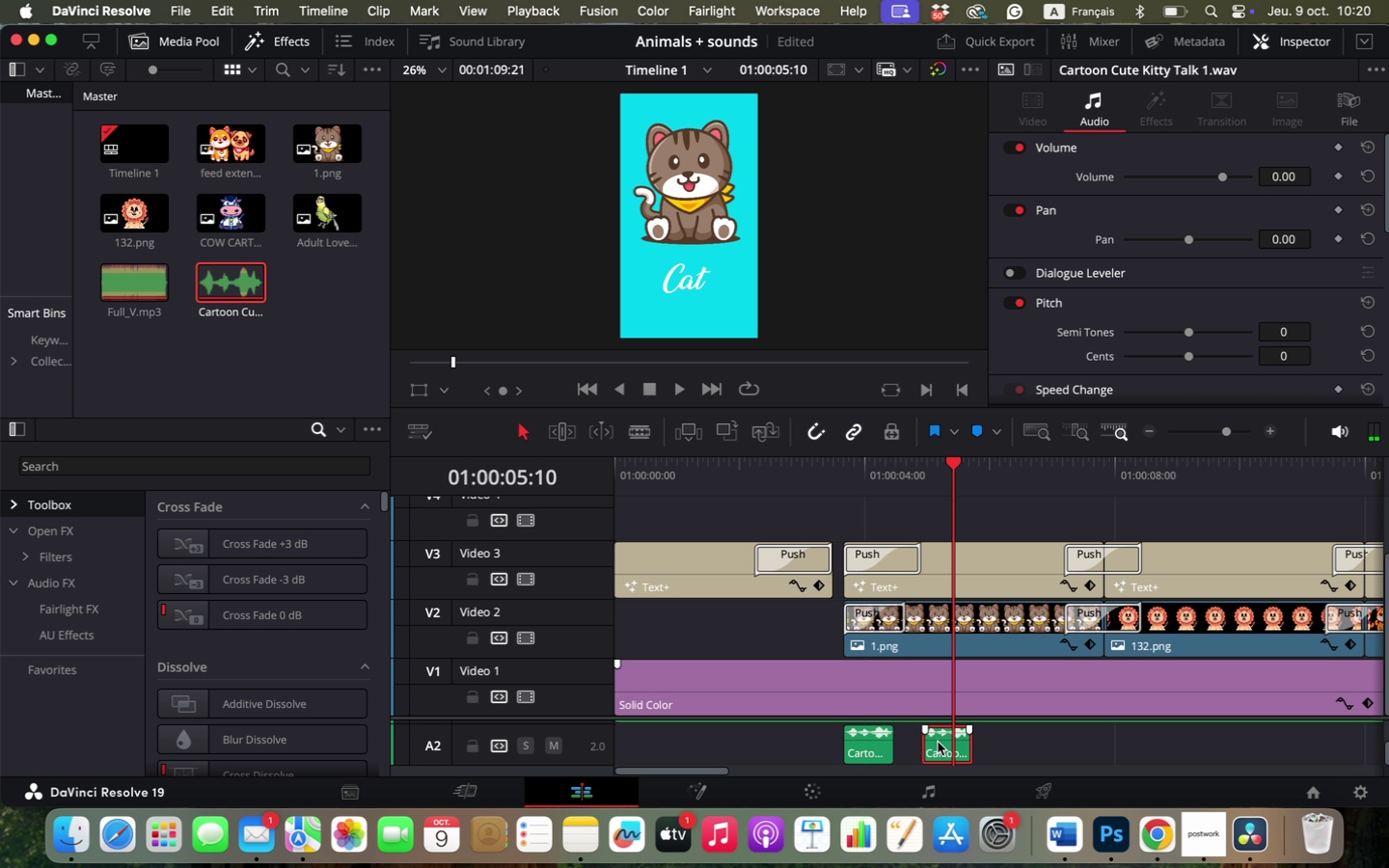 
hold_key(key=OptionLeft, duration=1.07)
left_click_drag(start_coordinate=[938, 742], to_coordinate=[1010, 745])
 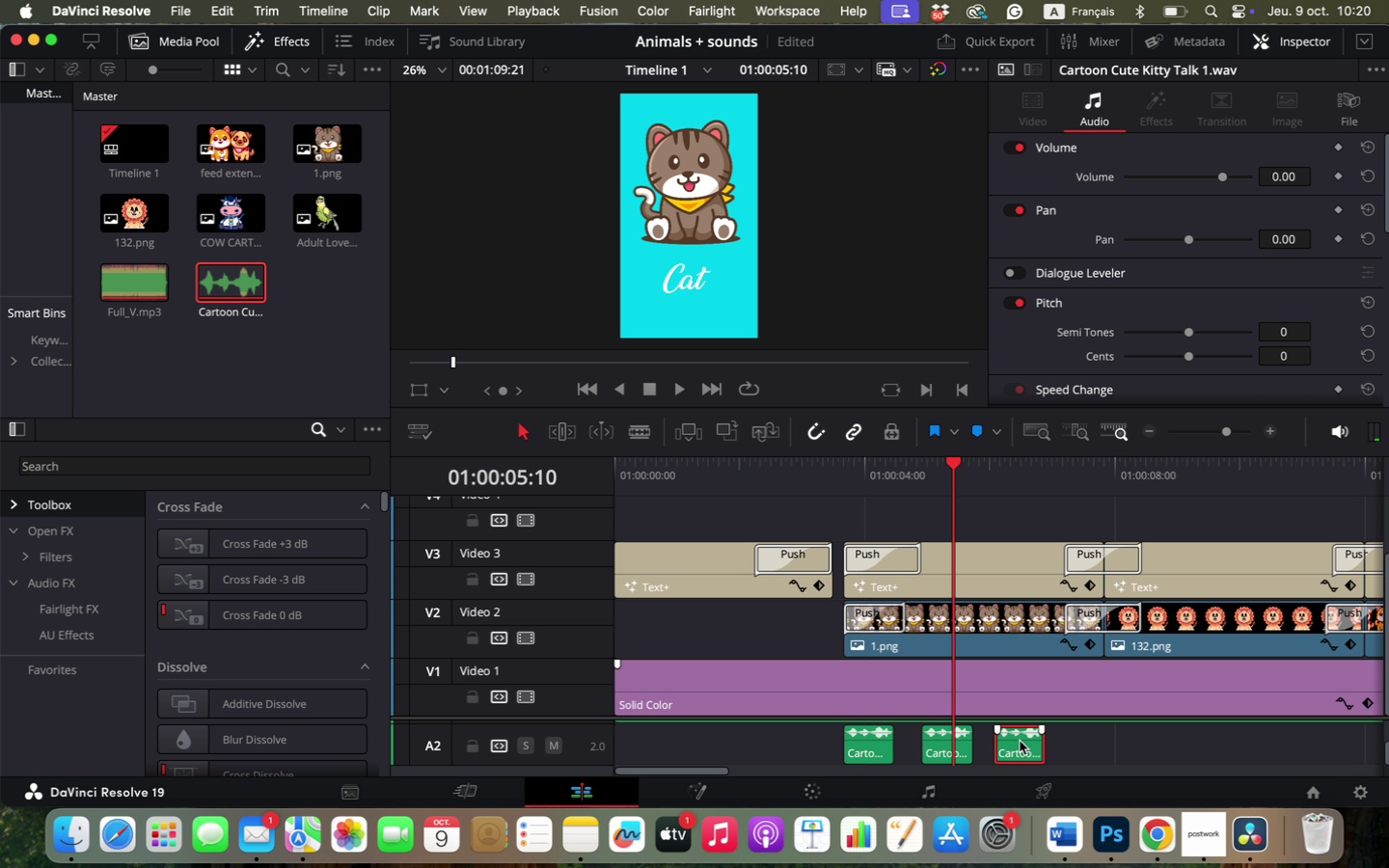 
hold_key(key=OptionLeft, duration=1.59)
left_click_drag(start_coordinate=[1019, 741], to_coordinate=[1085, 740])
 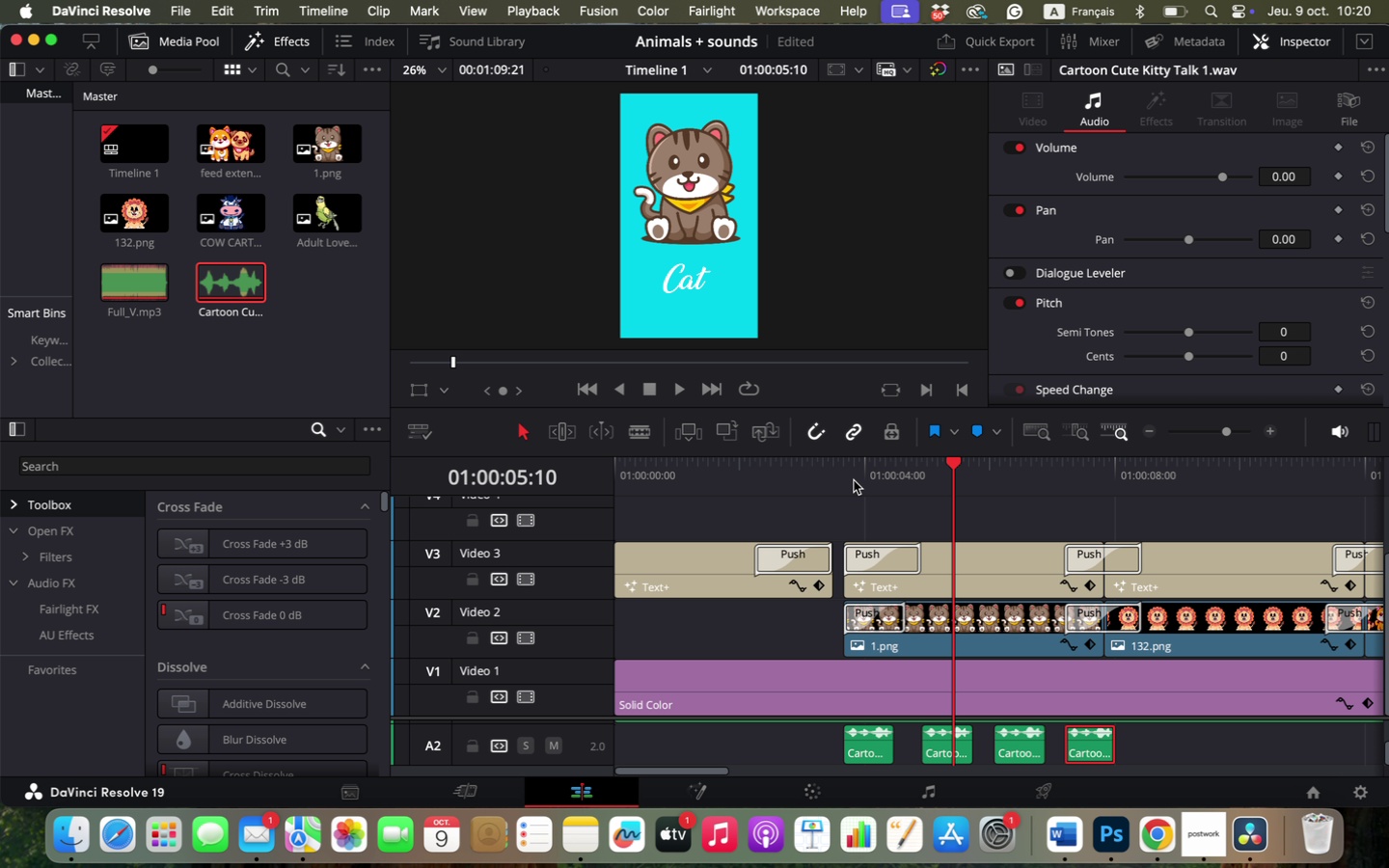 
key(Space)
 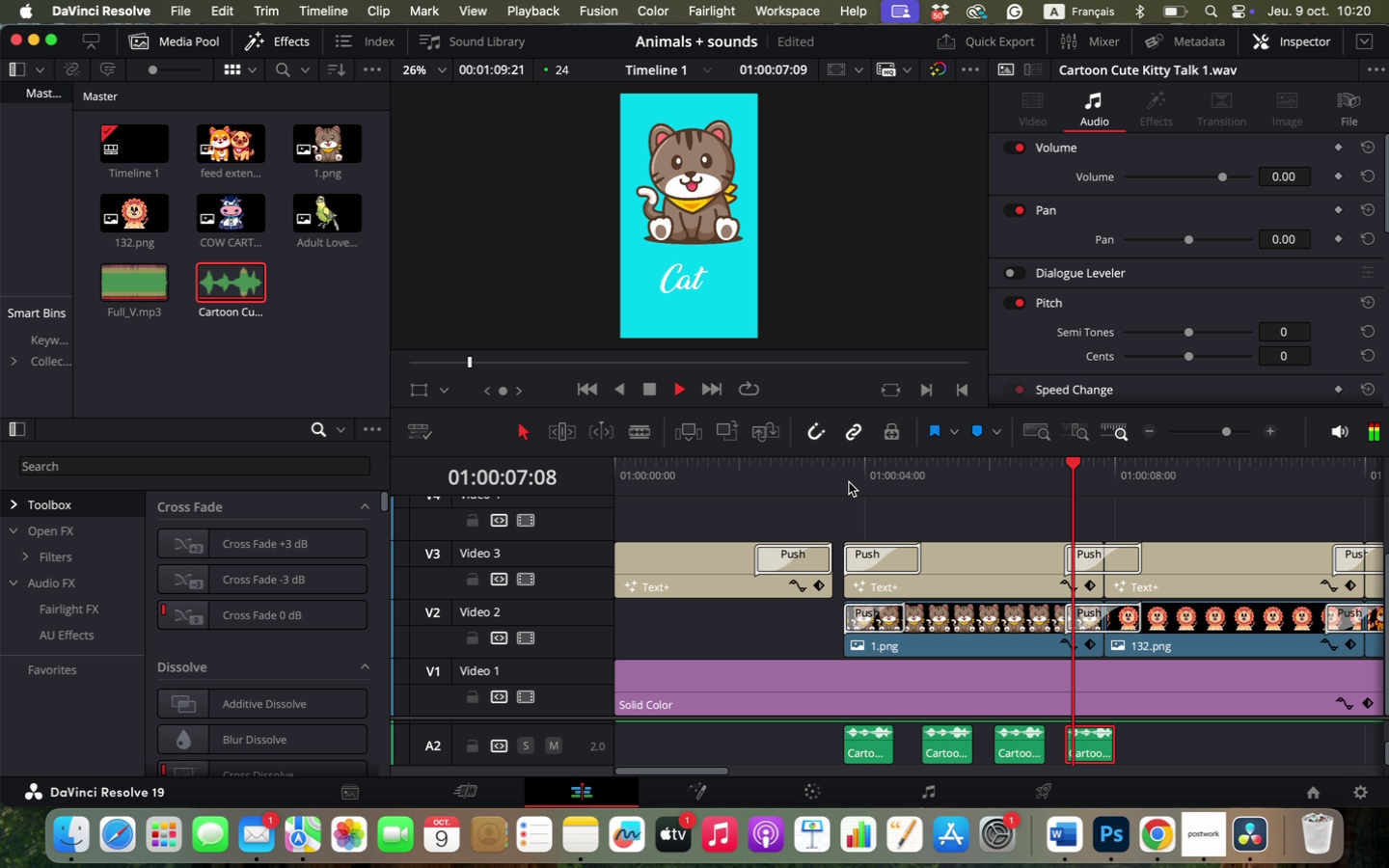 
wait(5.07)
 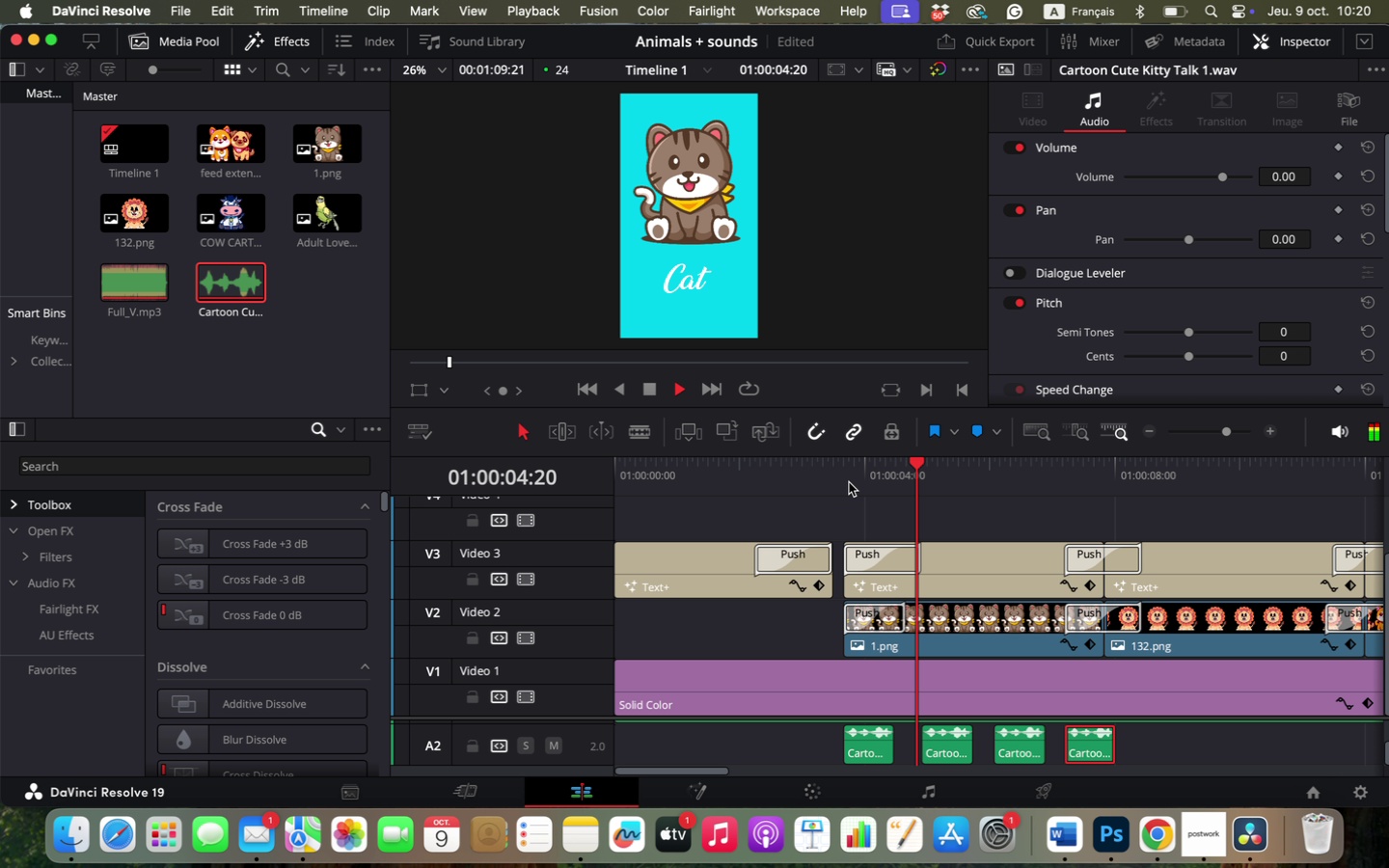 
key(Space)
 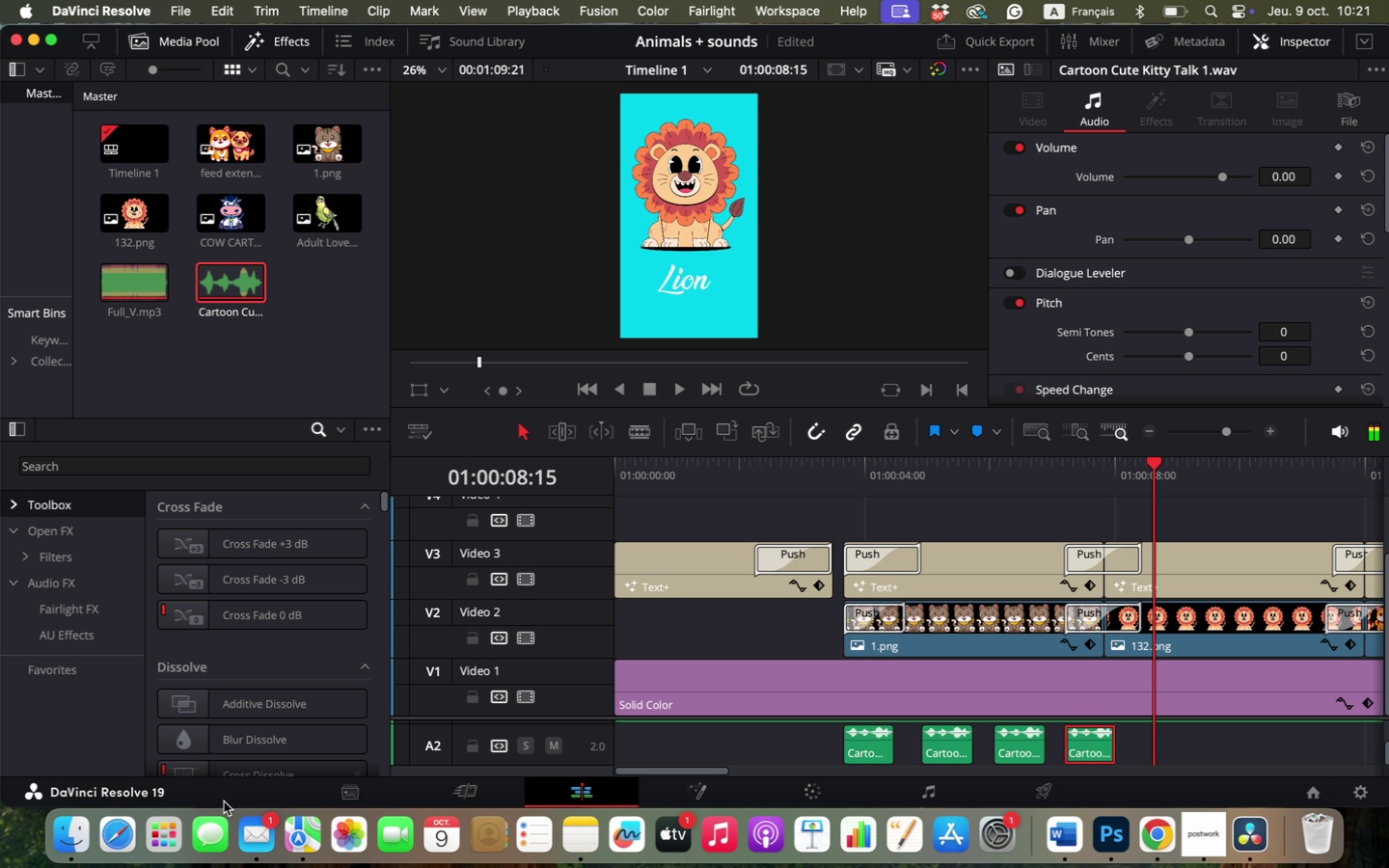 
mouse_move([111, 818])
 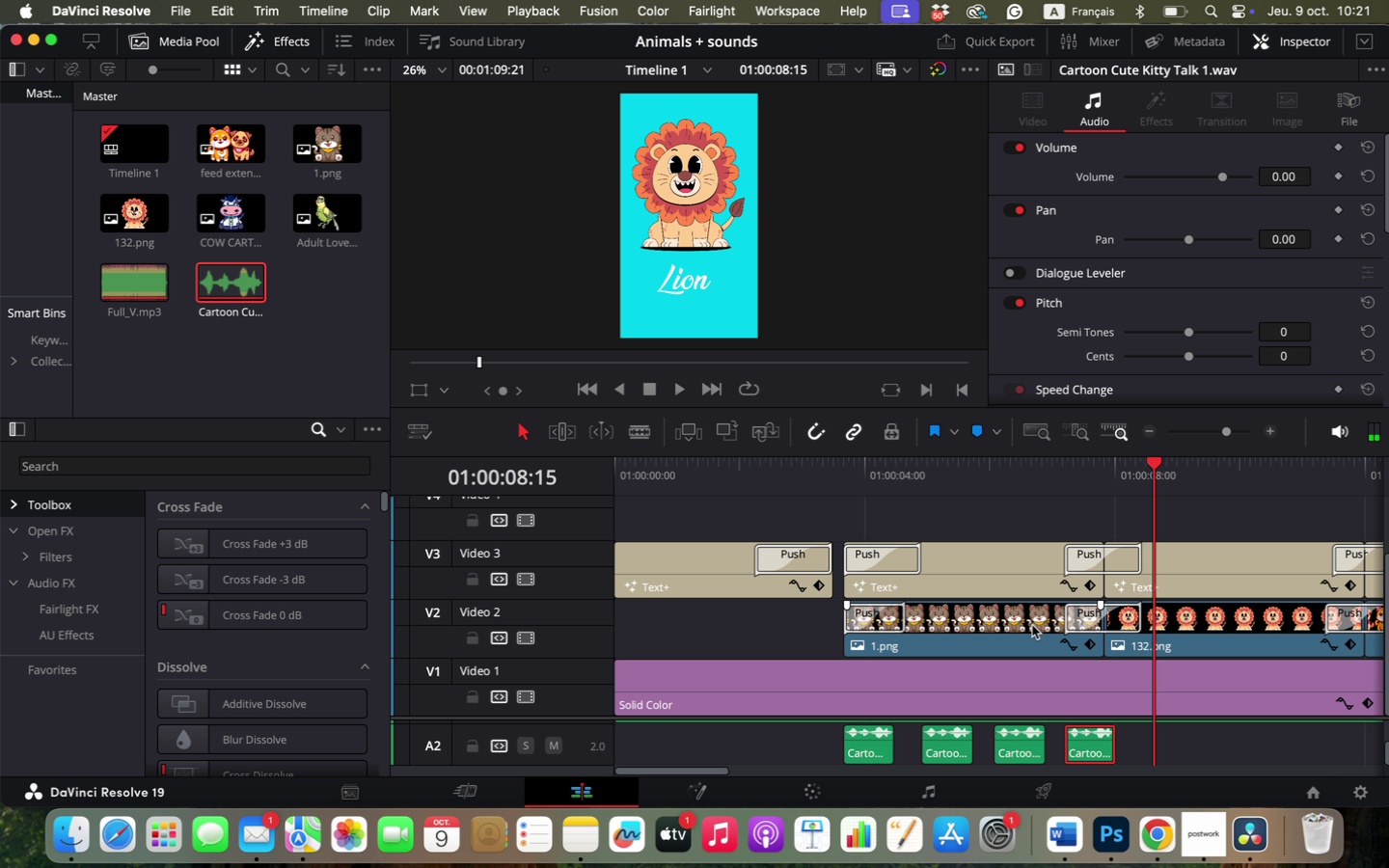 
hold_key(key=OptionLeft, duration=1.08)
scroll: coordinate [1032, 625], scroll_direction: down, amount: 1.0
 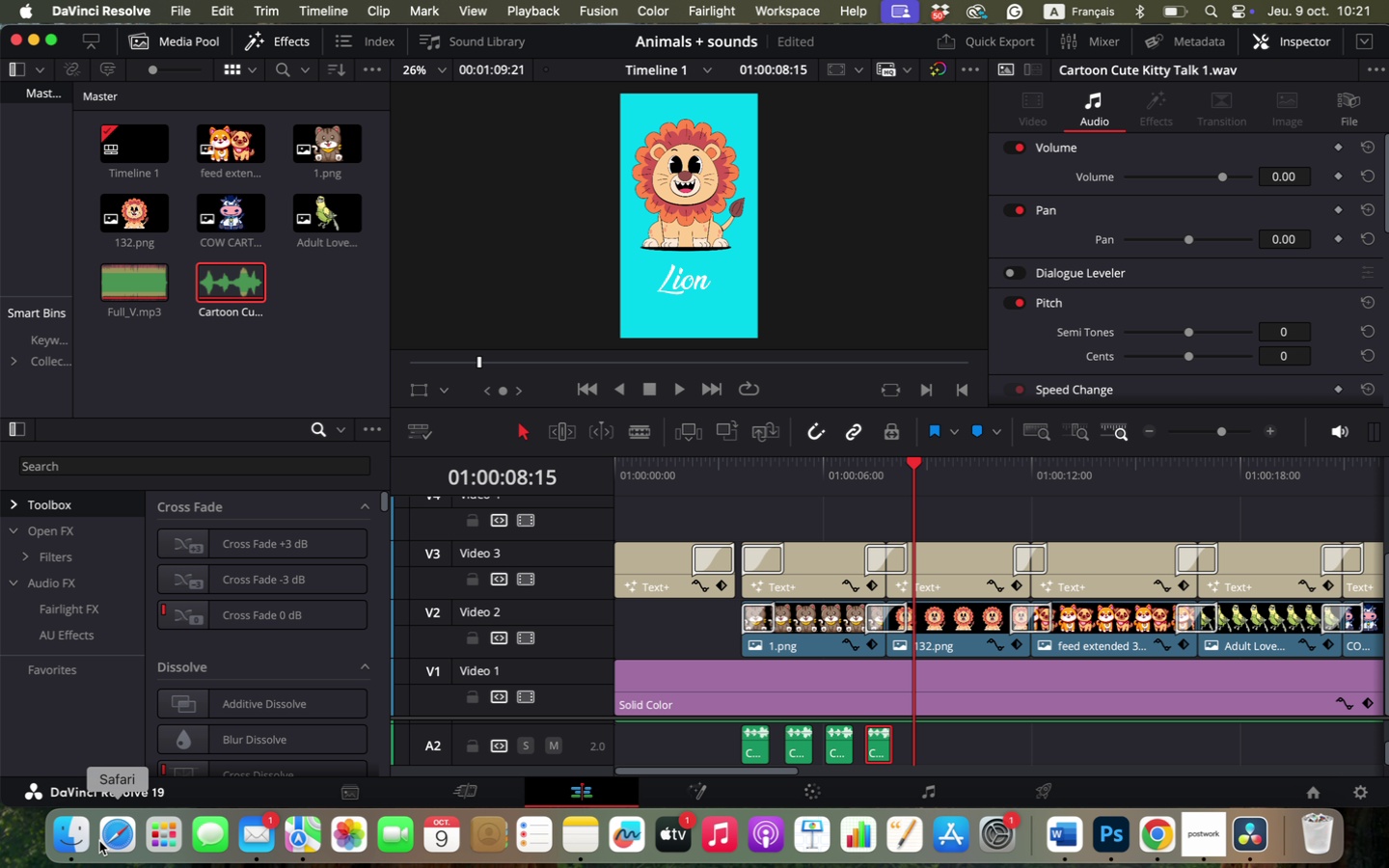 
left_click([66, 845])
 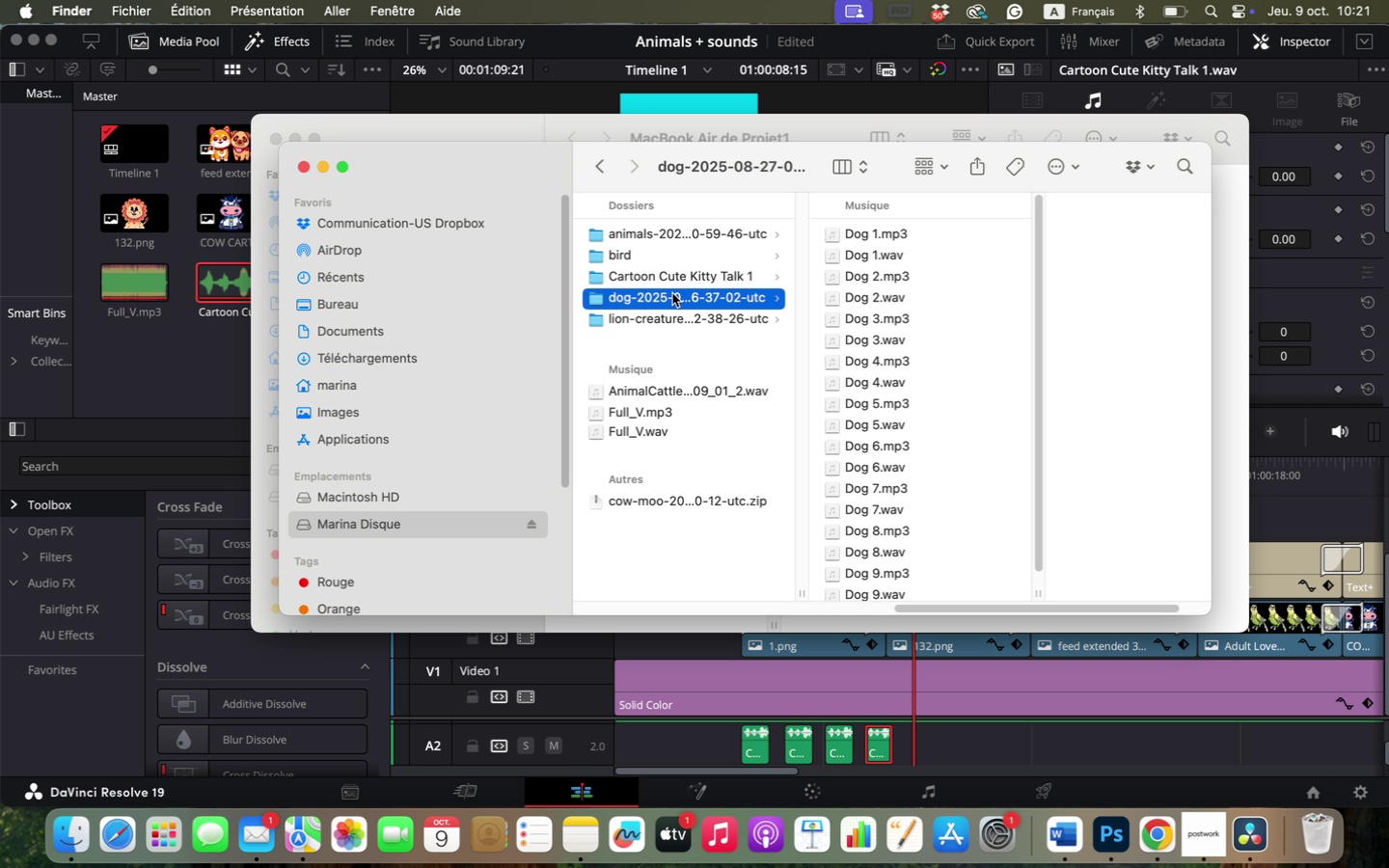 
left_click([668, 312])
 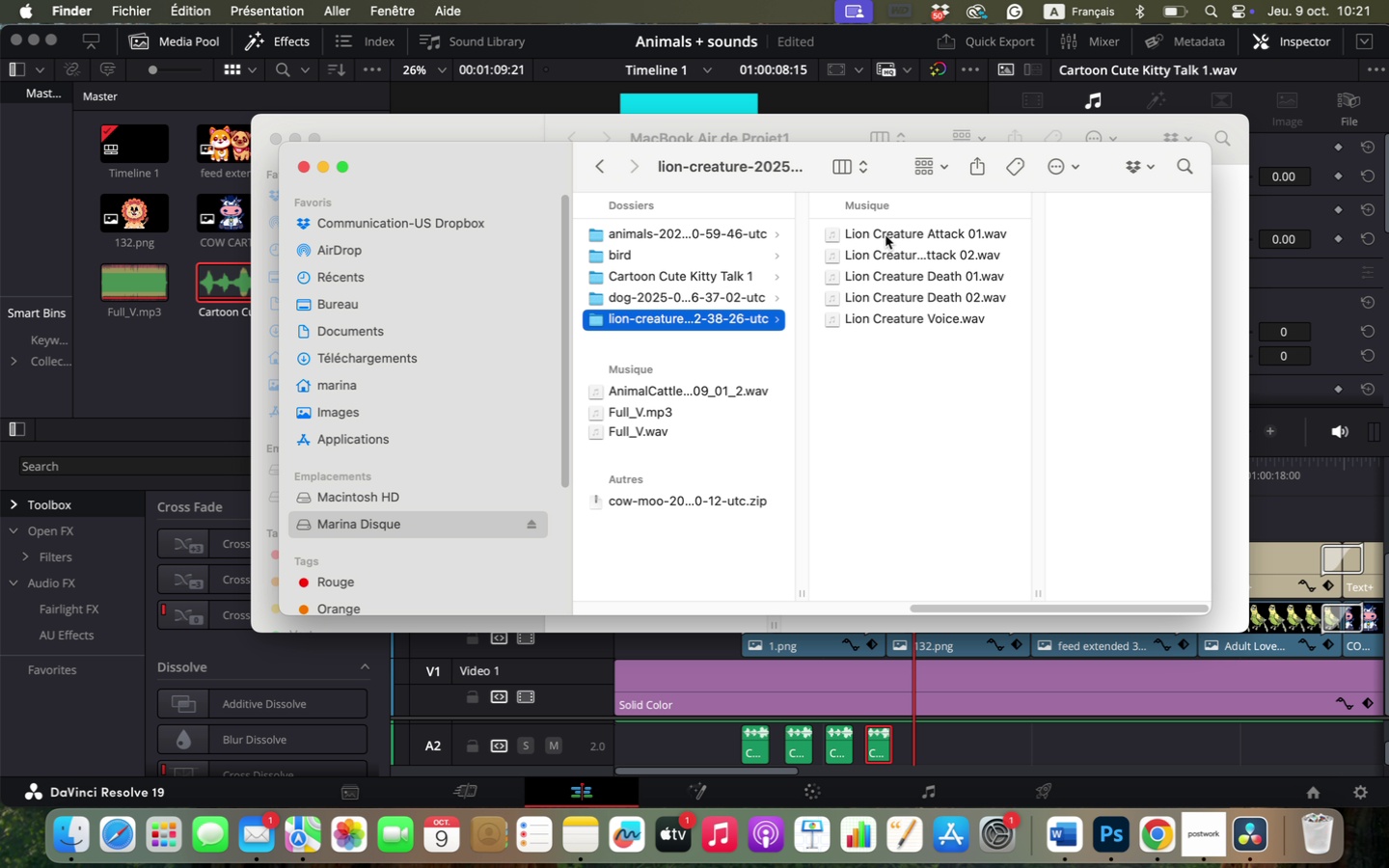 
left_click([885, 235])
 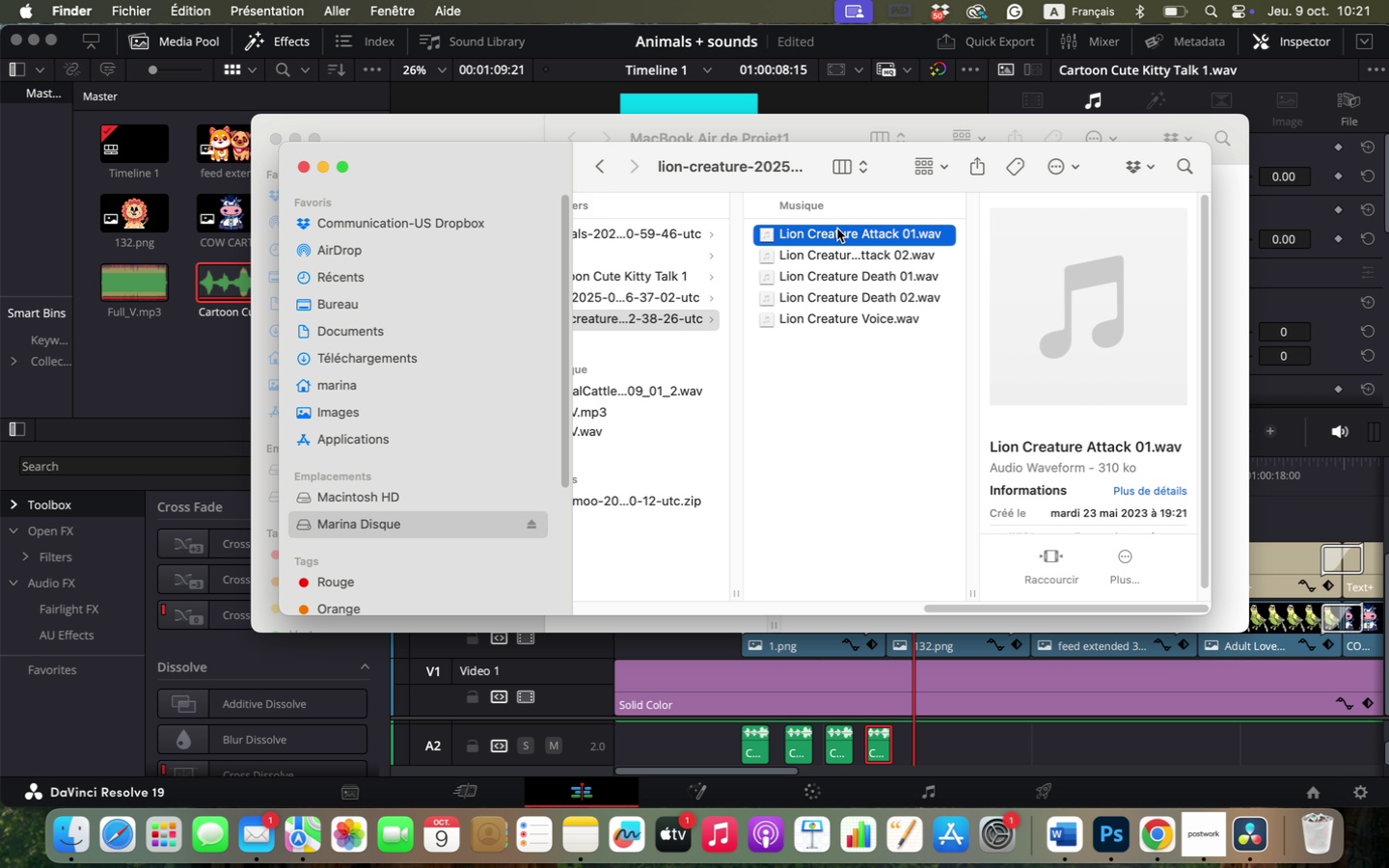 
left_click_drag(start_coordinate=[830, 232], to_coordinate=[989, 738])
 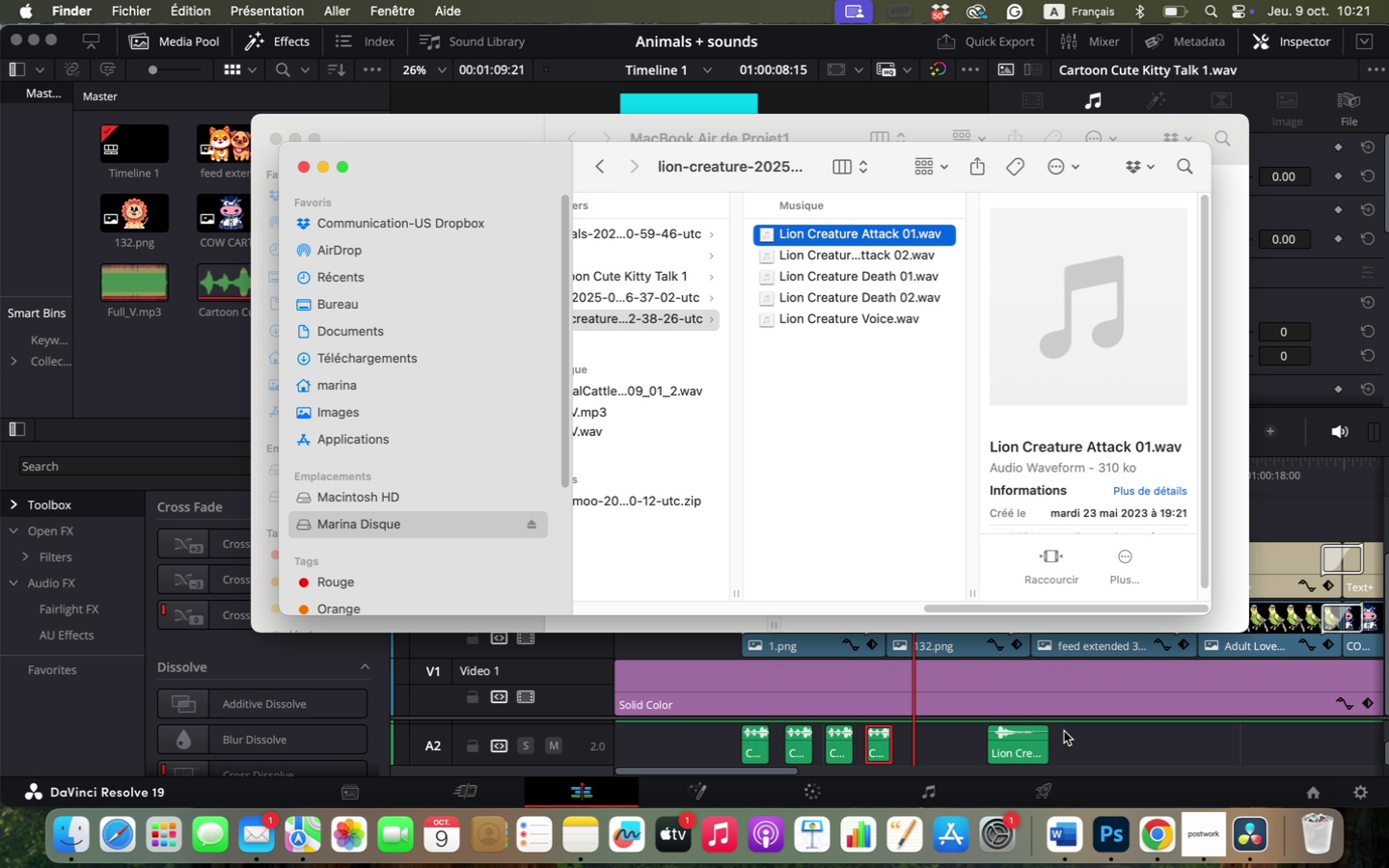 
left_click([1064, 731])
 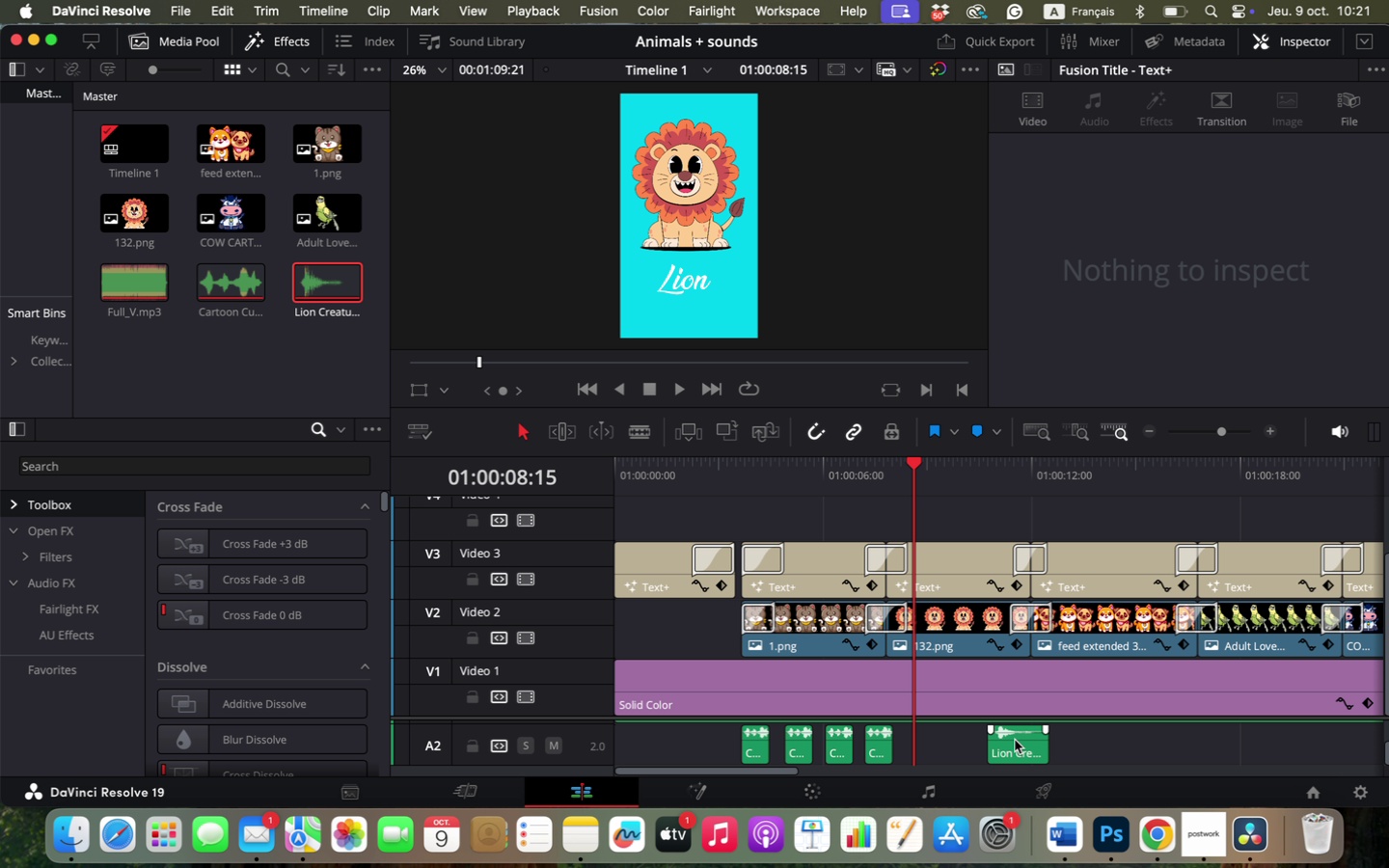 
left_click_drag(start_coordinate=[1012, 745], to_coordinate=[919, 740])
 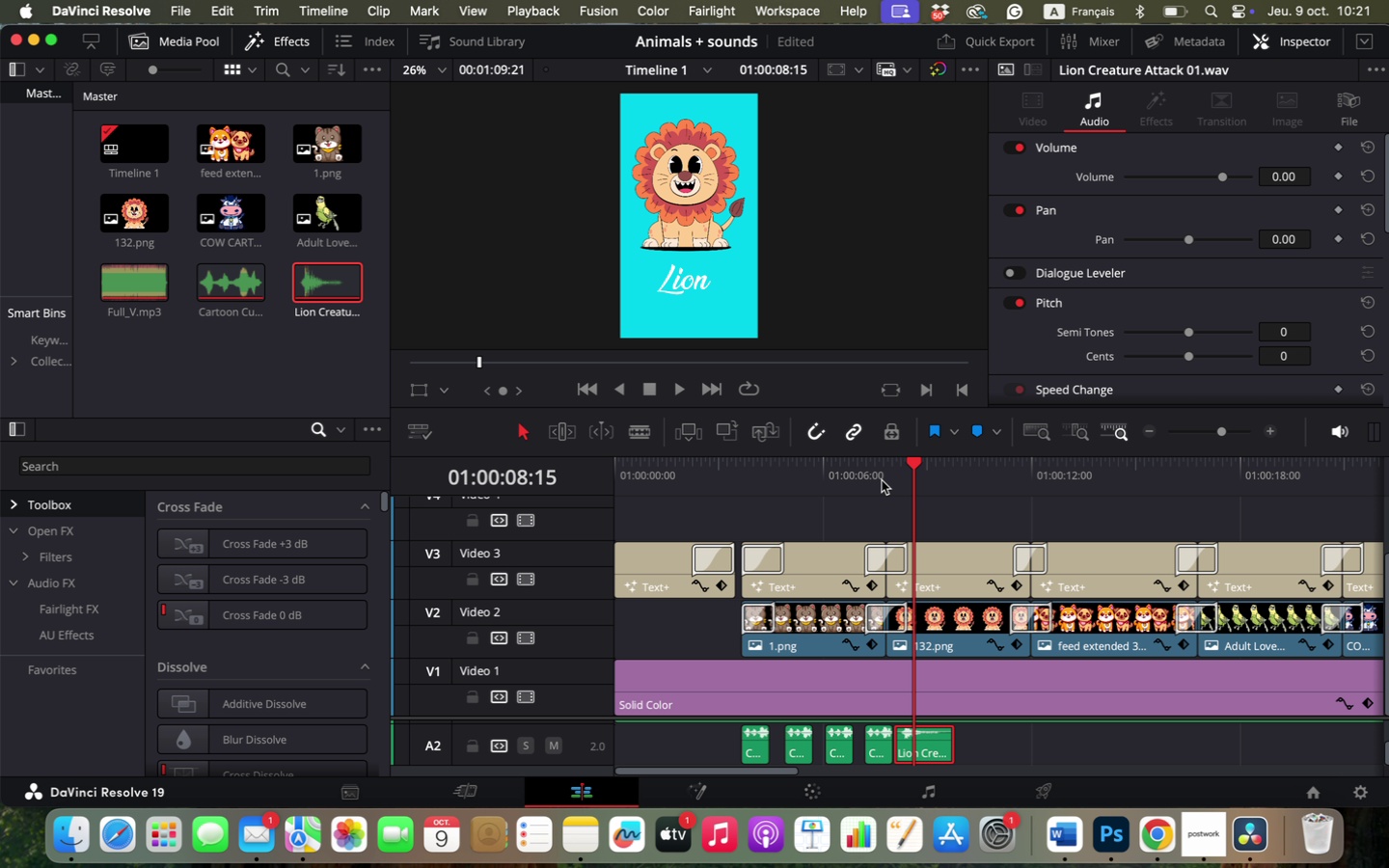 
left_click([882, 480])
 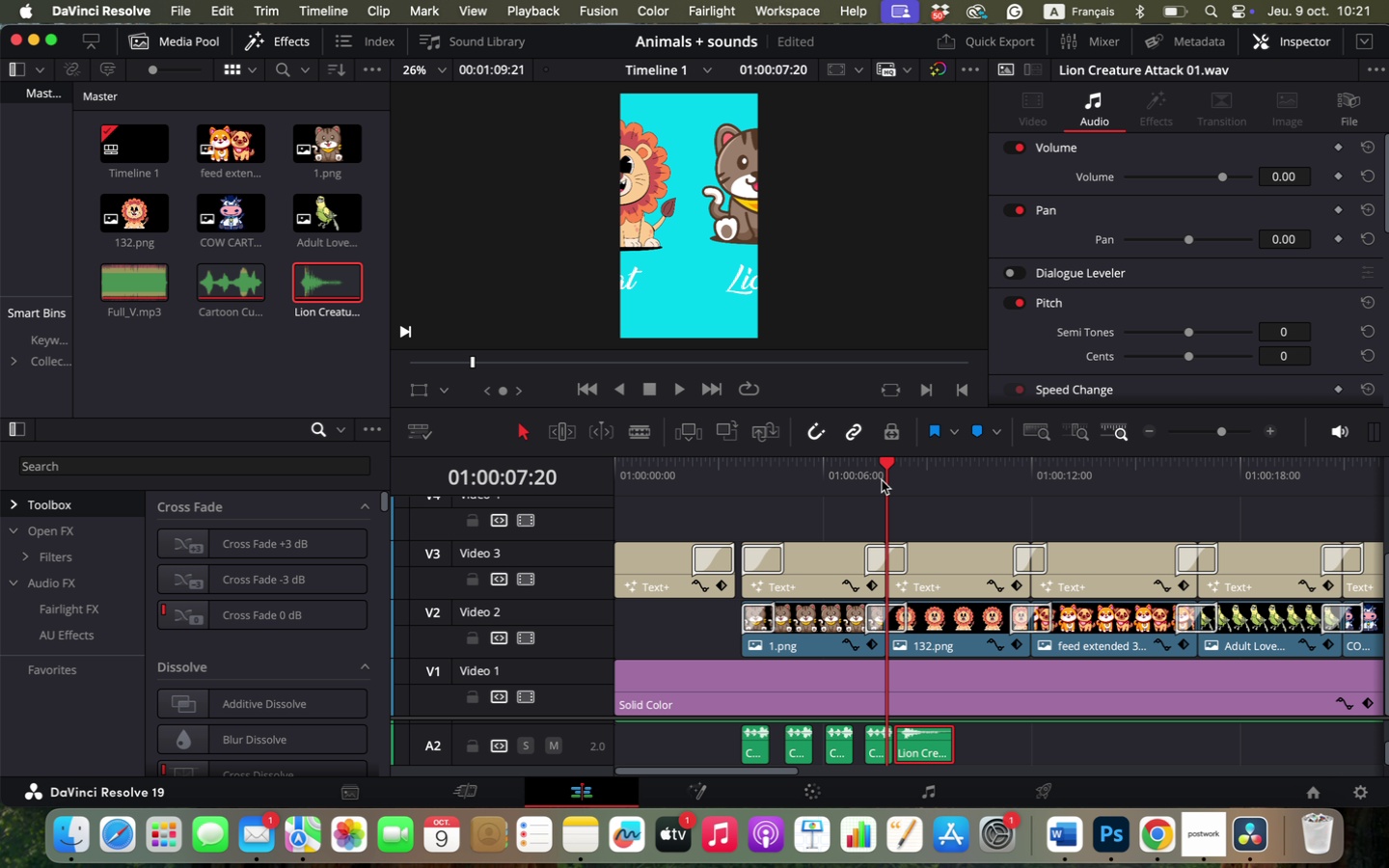 
key(Space)
 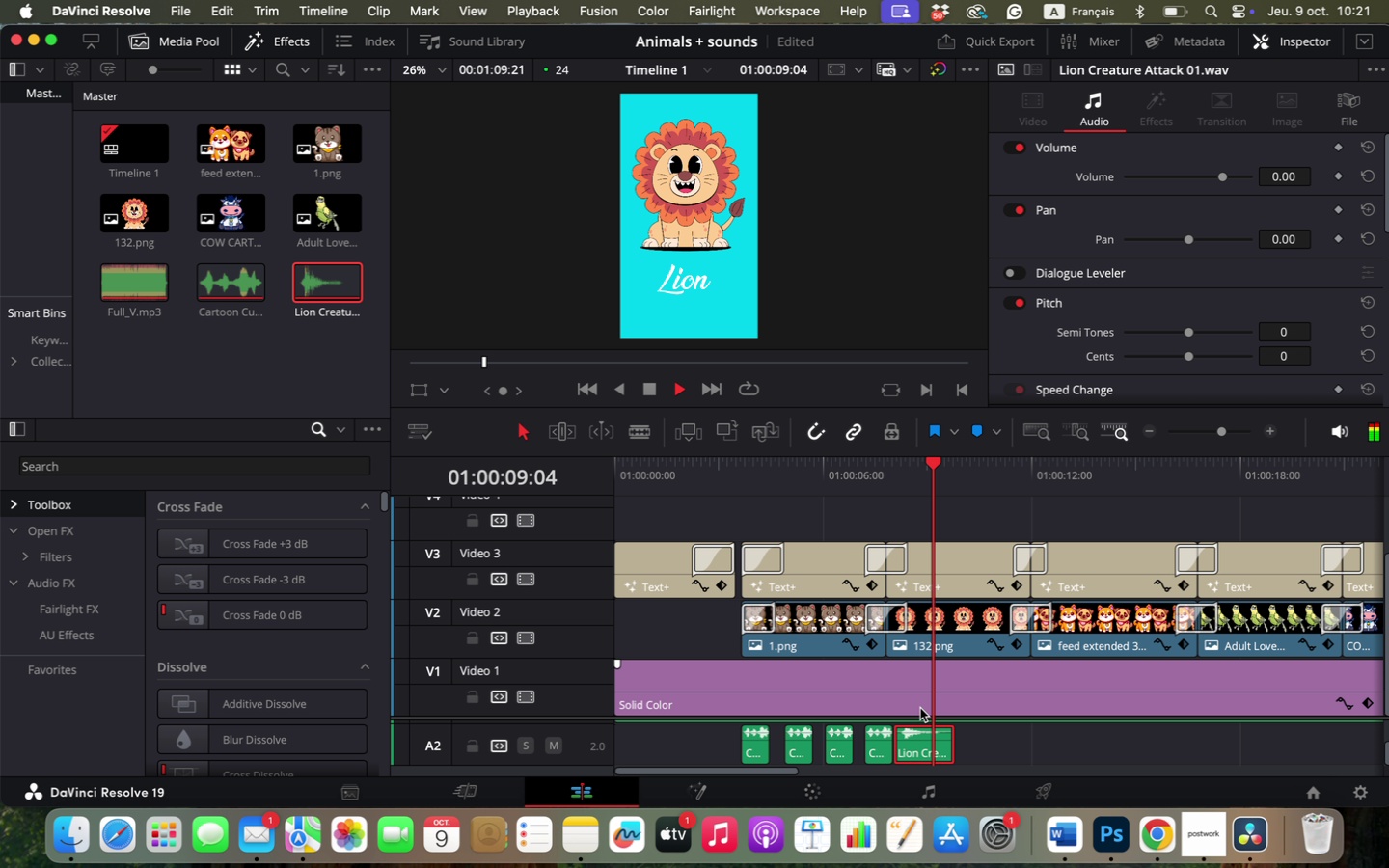 
key(Space)
 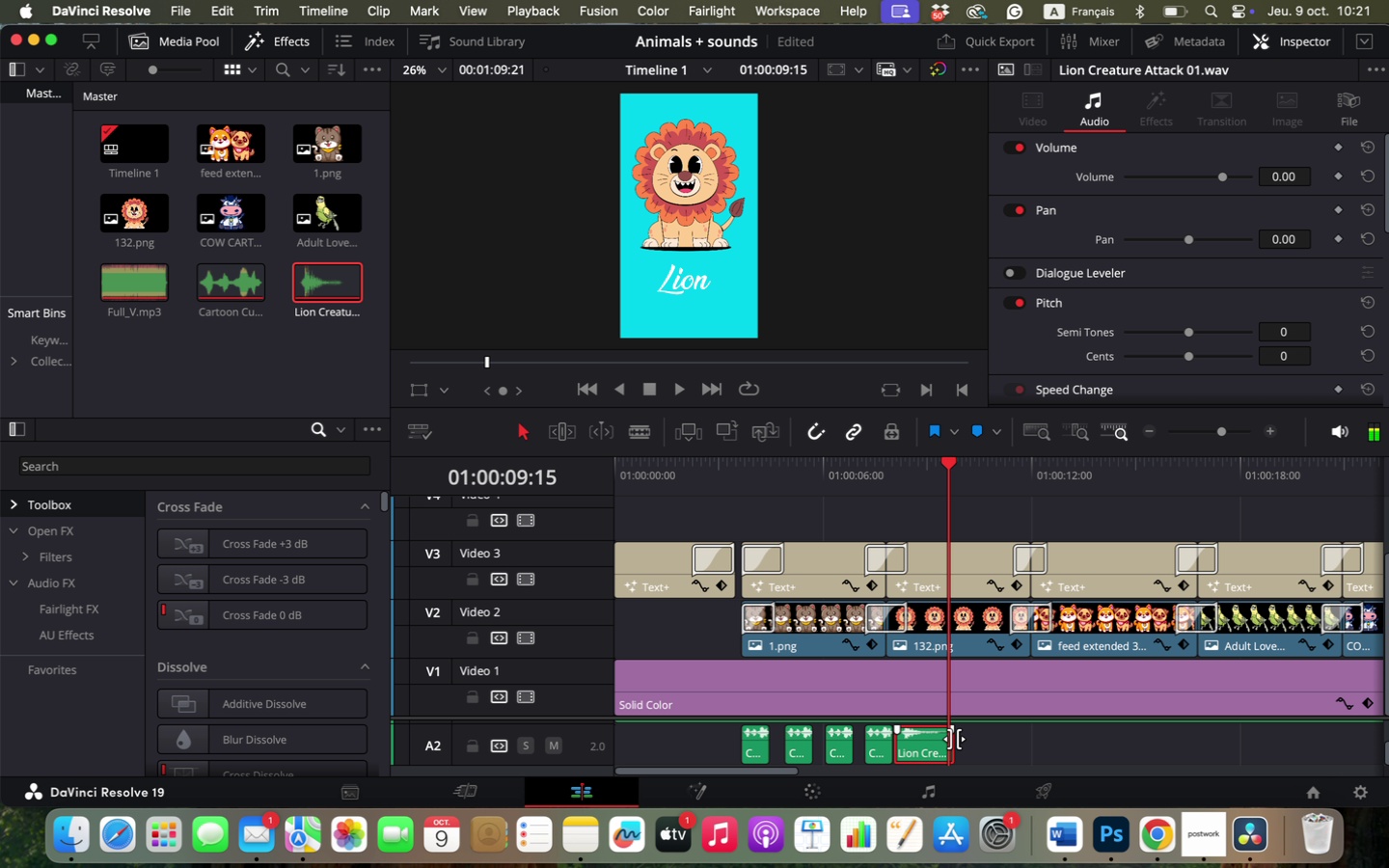 
hold_key(key=OptionLeft, duration=0.73)
scroll: coordinate [992, 727], scroll_direction: up, amount: 10.0
 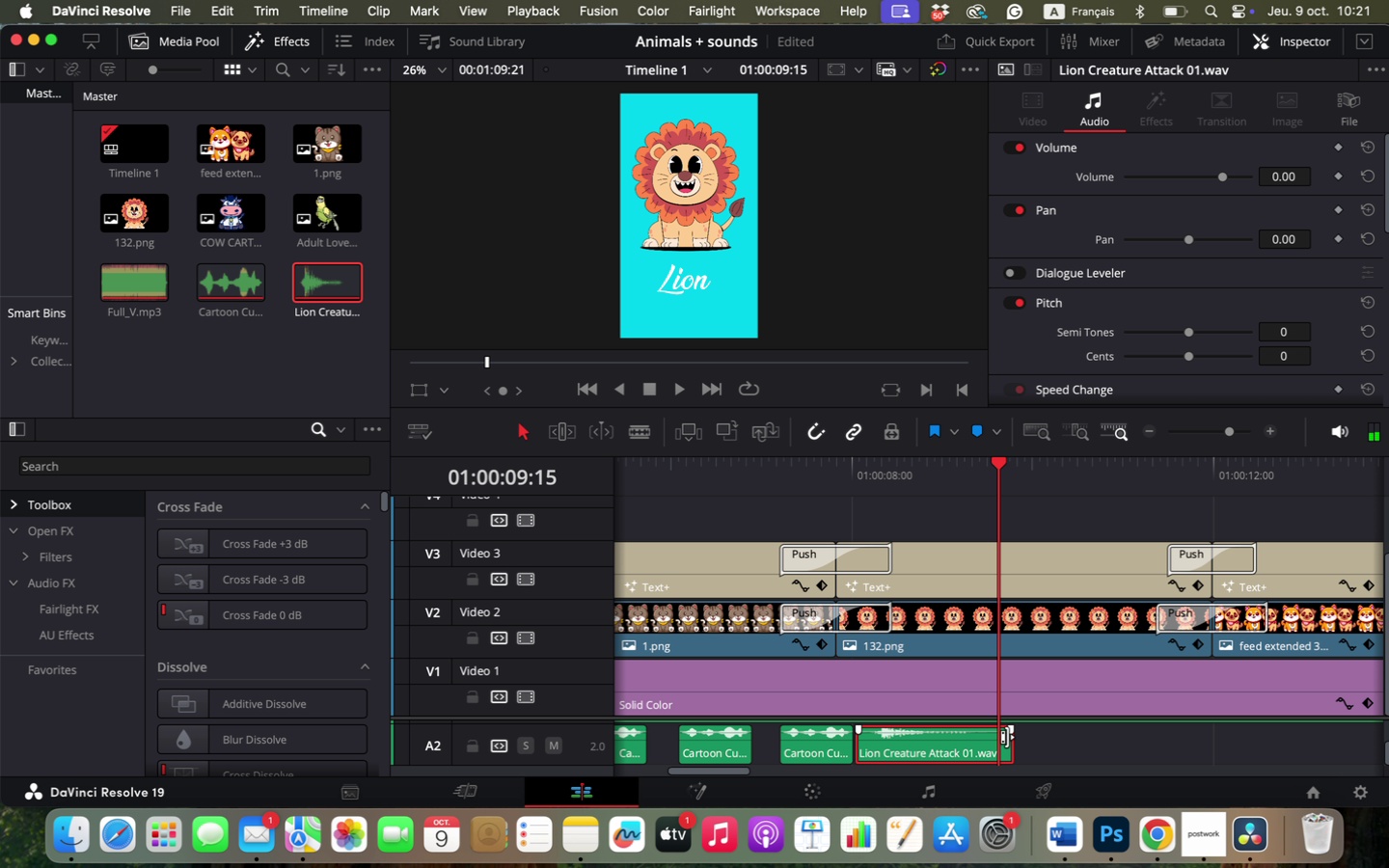 
left_click_drag(start_coordinate=[1007, 737], to_coordinate=[934, 743])
 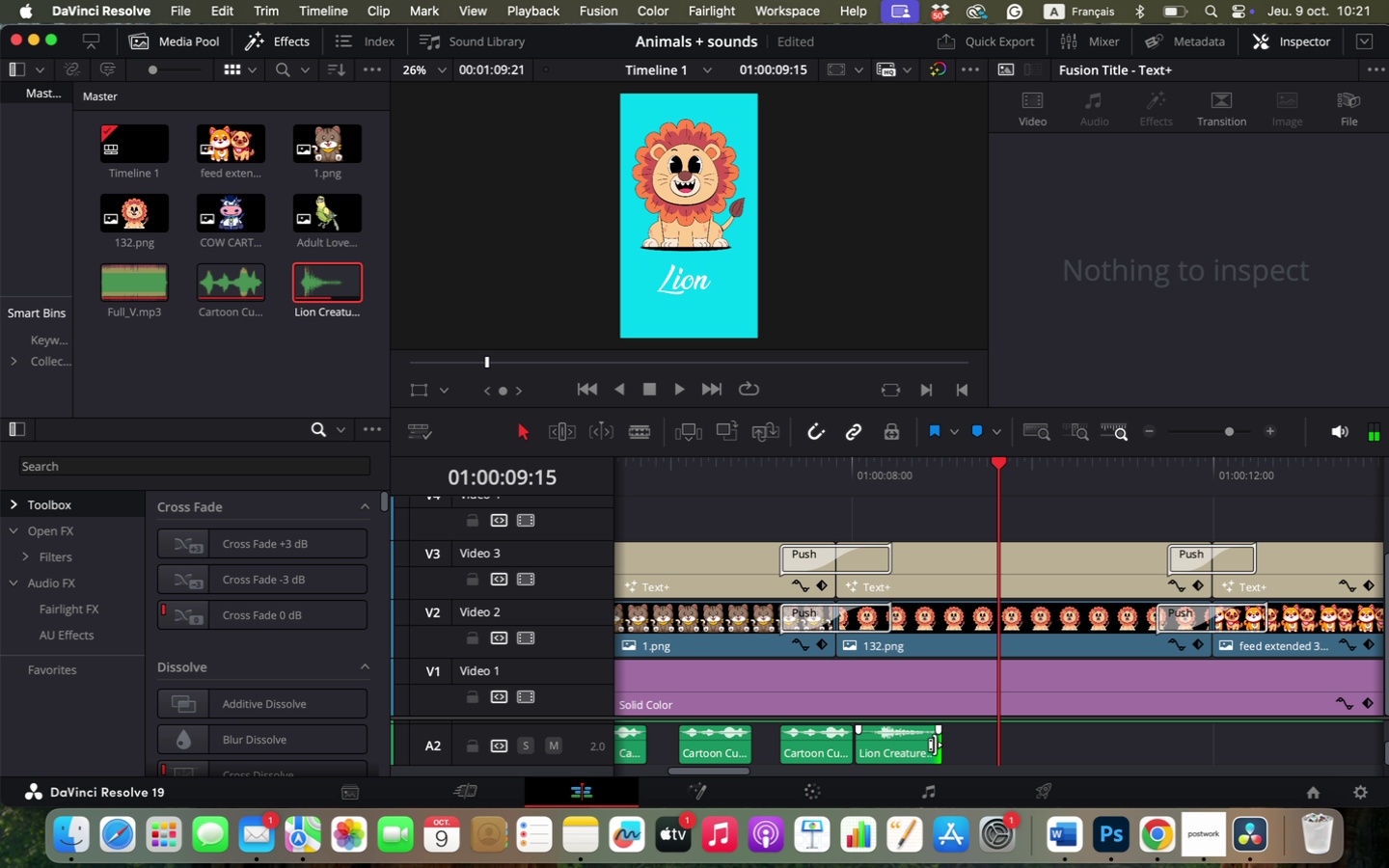 
left_click_drag(start_coordinate=[937, 744], to_coordinate=[921, 742])
 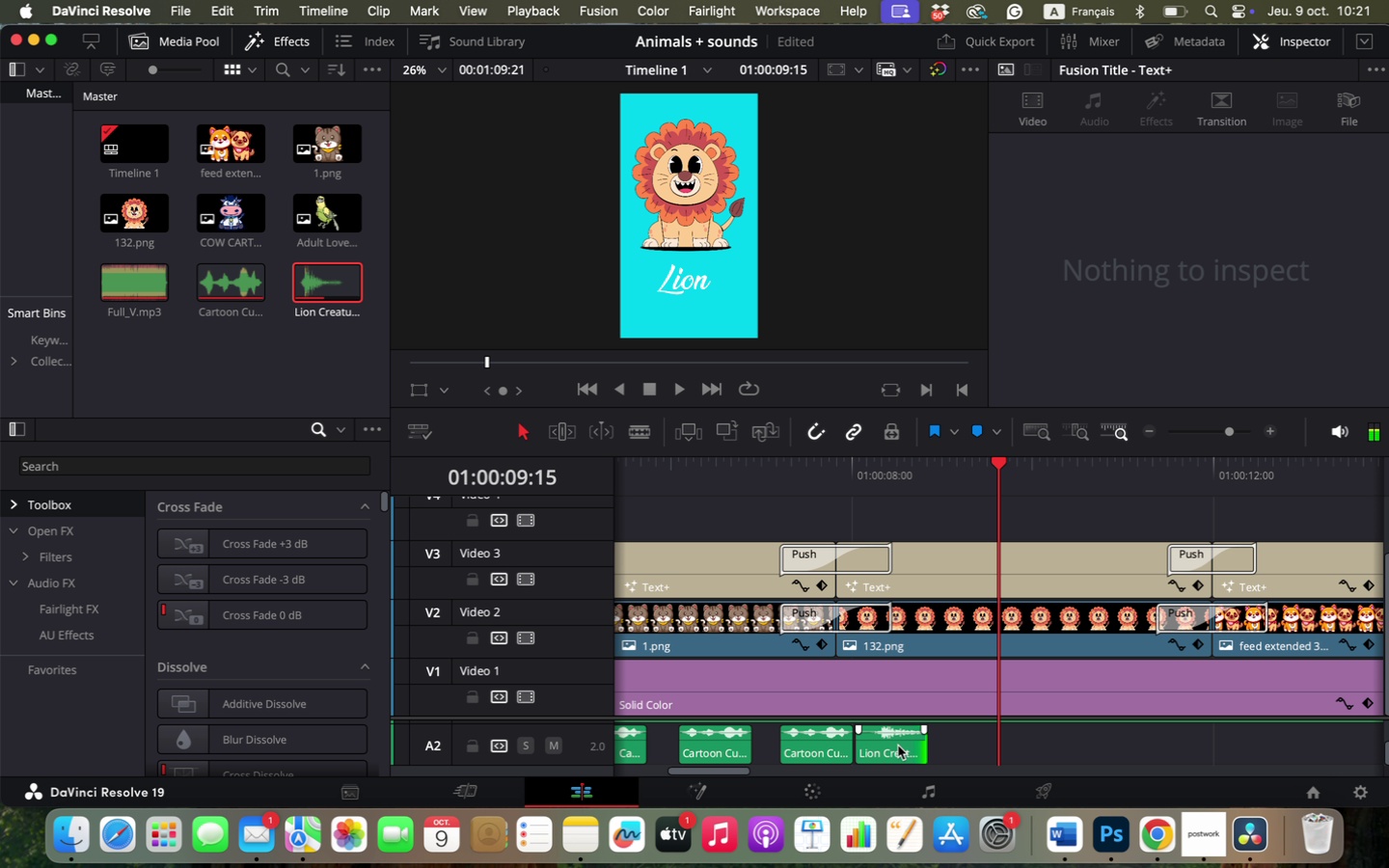 
hold_key(key=OptionLeft, duration=1.48)
left_click_drag(start_coordinate=[893, 746], to_coordinate=[983, 744])
 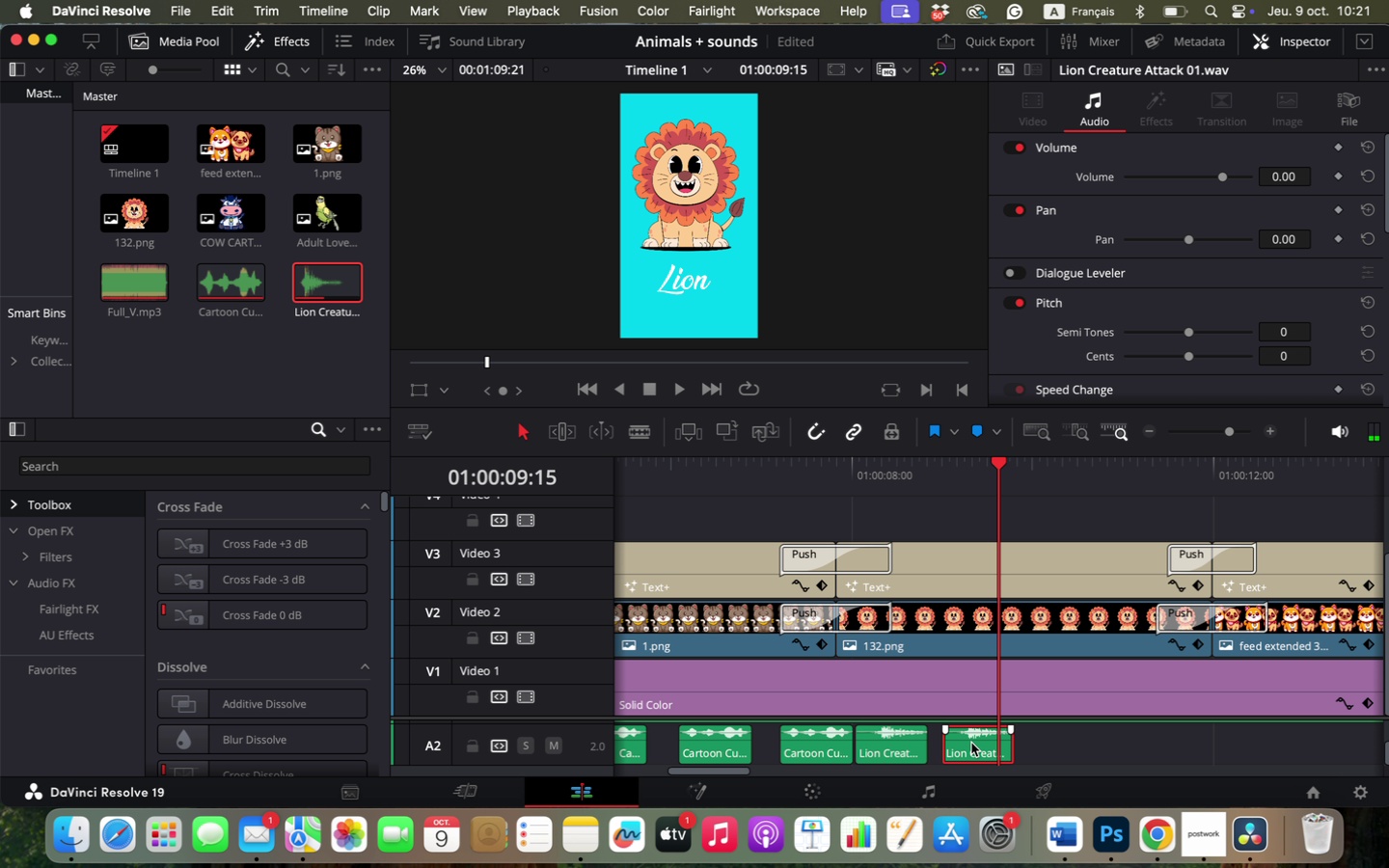 
left_click_drag(start_coordinate=[971, 743], to_coordinate=[1060, 740])
 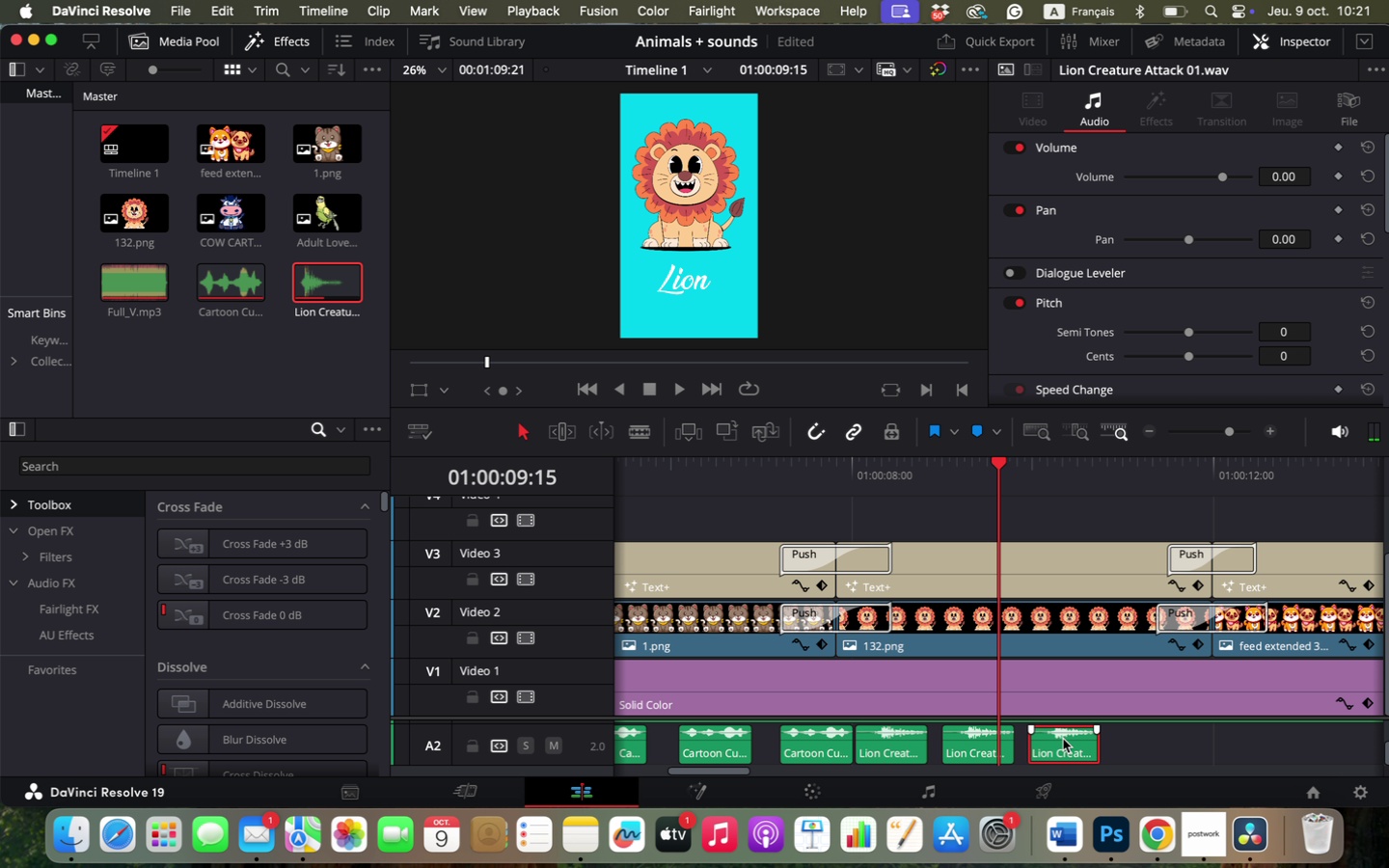 
hold_key(key=OptionLeft, duration=1.36)
 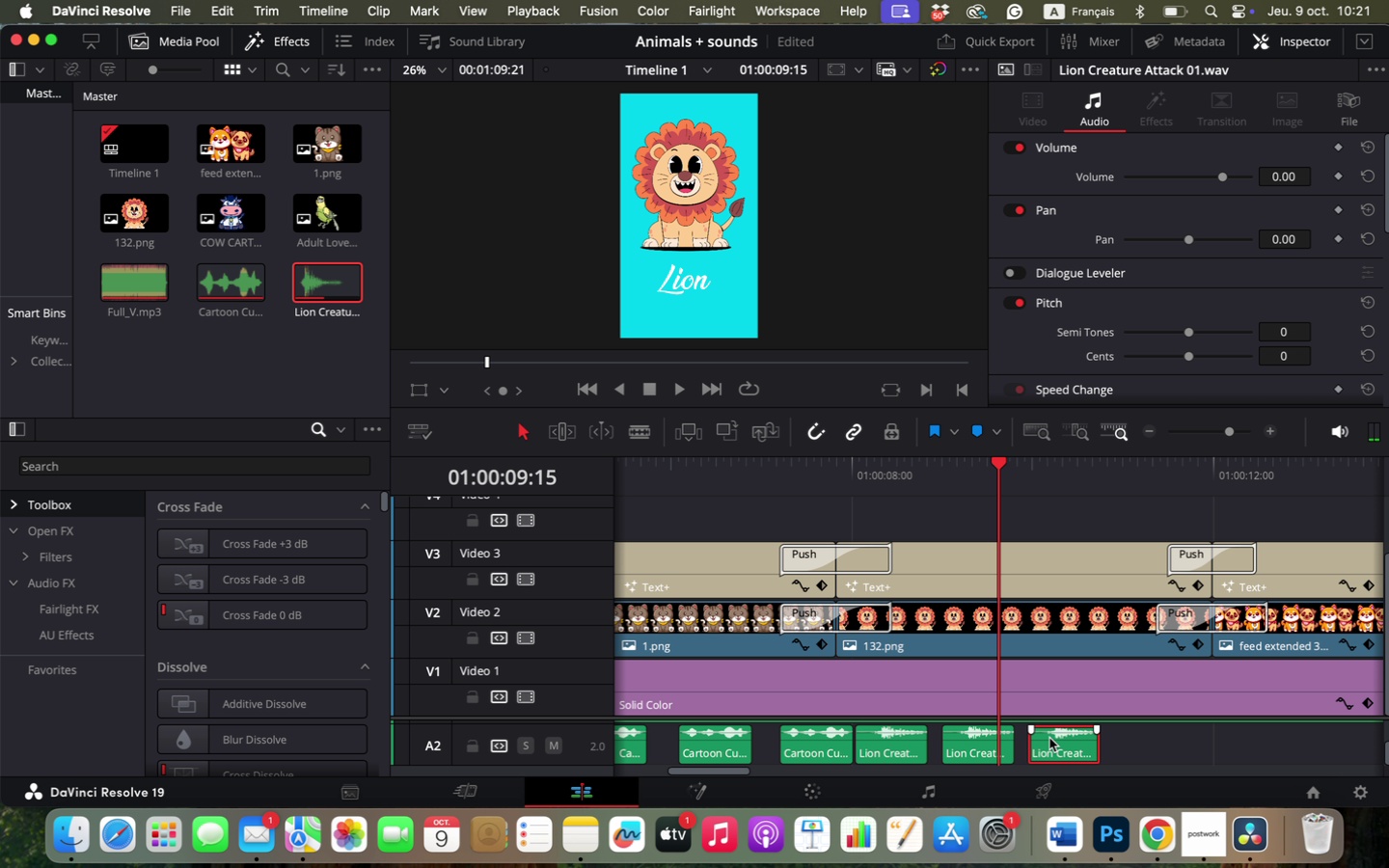 
hold_key(key=OptionLeft, duration=1.39)
left_click_drag(start_coordinate=[1049, 738], to_coordinate=[1158, 736])
 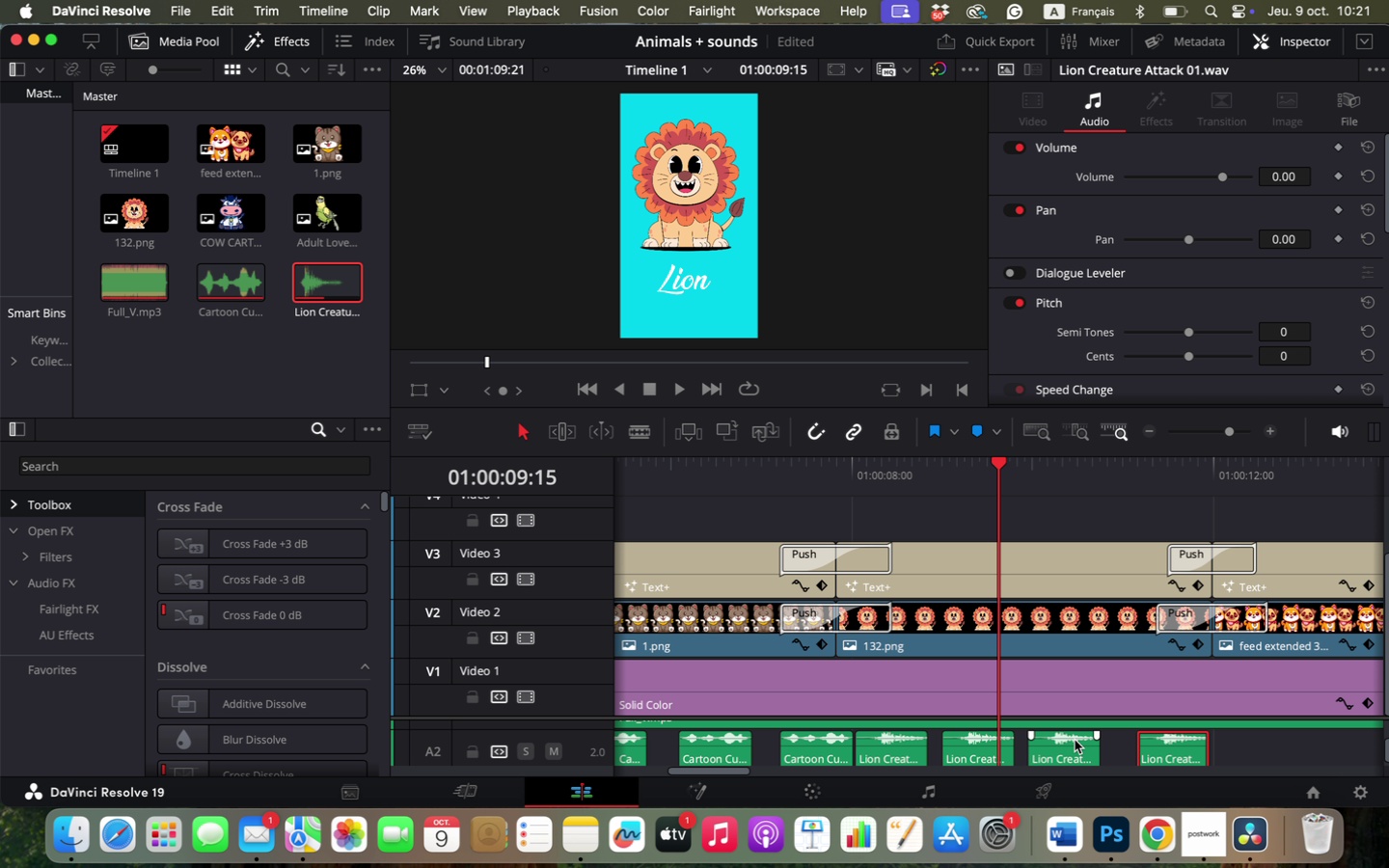 
scroll: coordinate [1067, 706], scroll_direction: down, amount: 2.0
 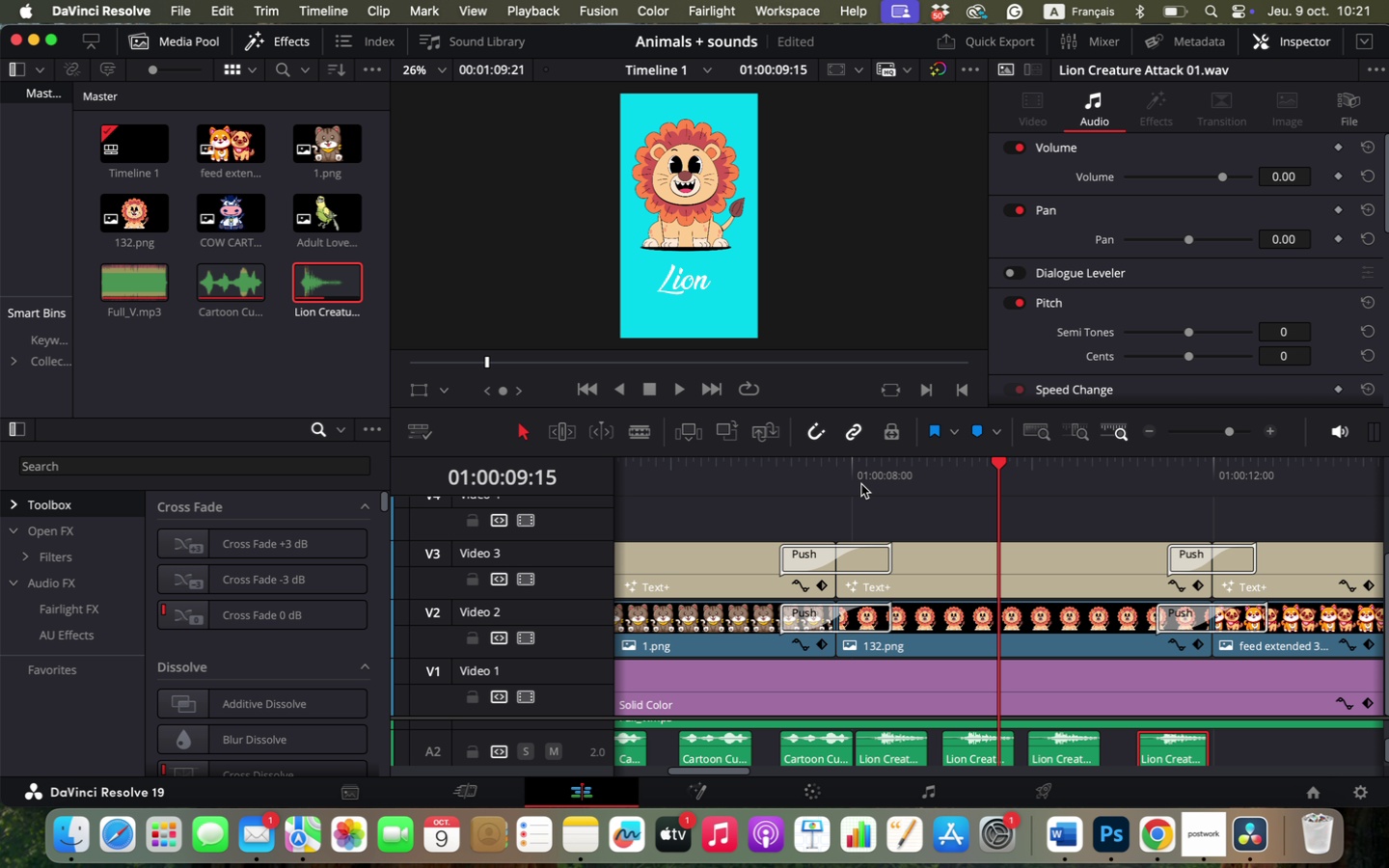 
left_click([856, 484])
 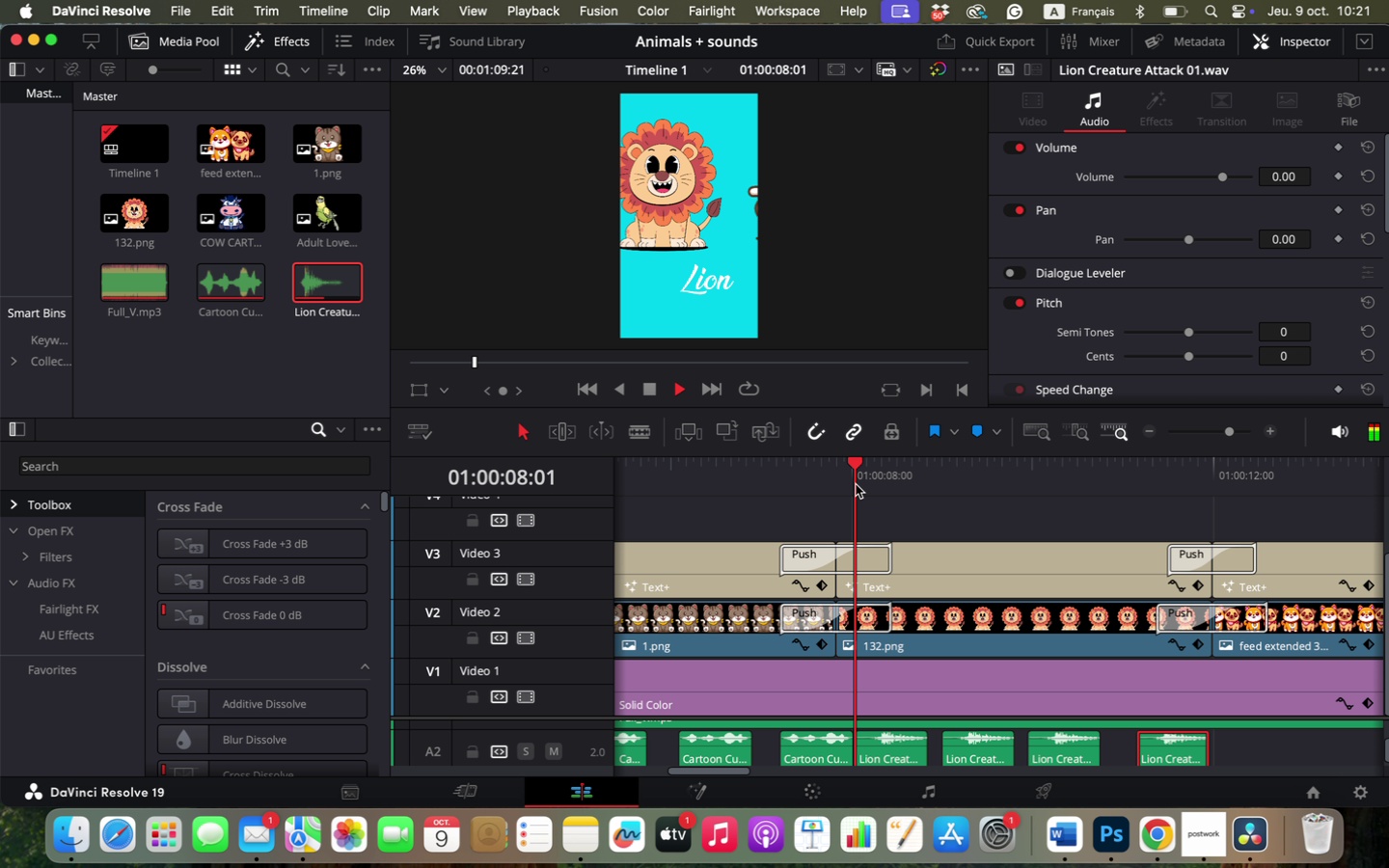 
key(Space)
 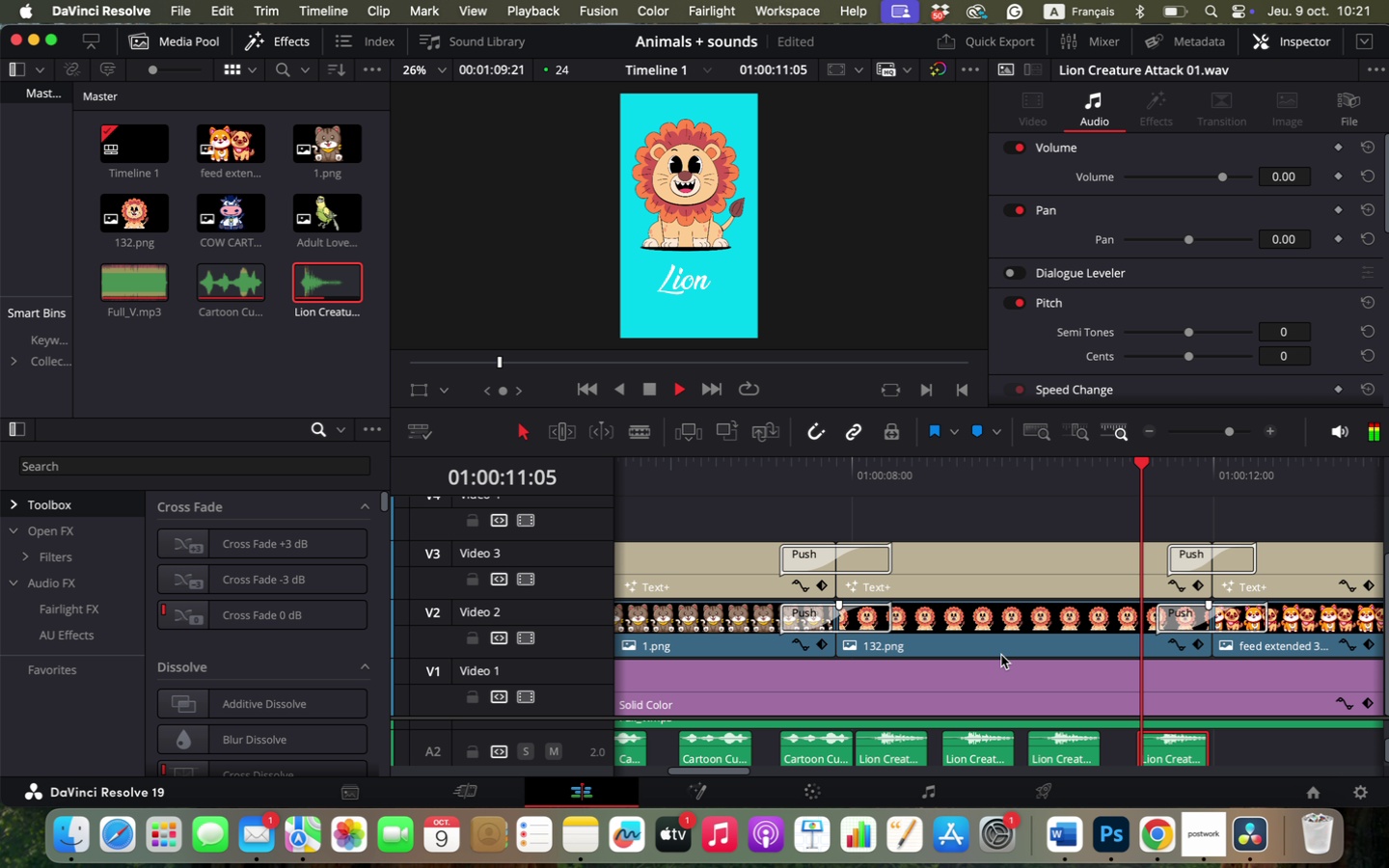 
key(Space)
 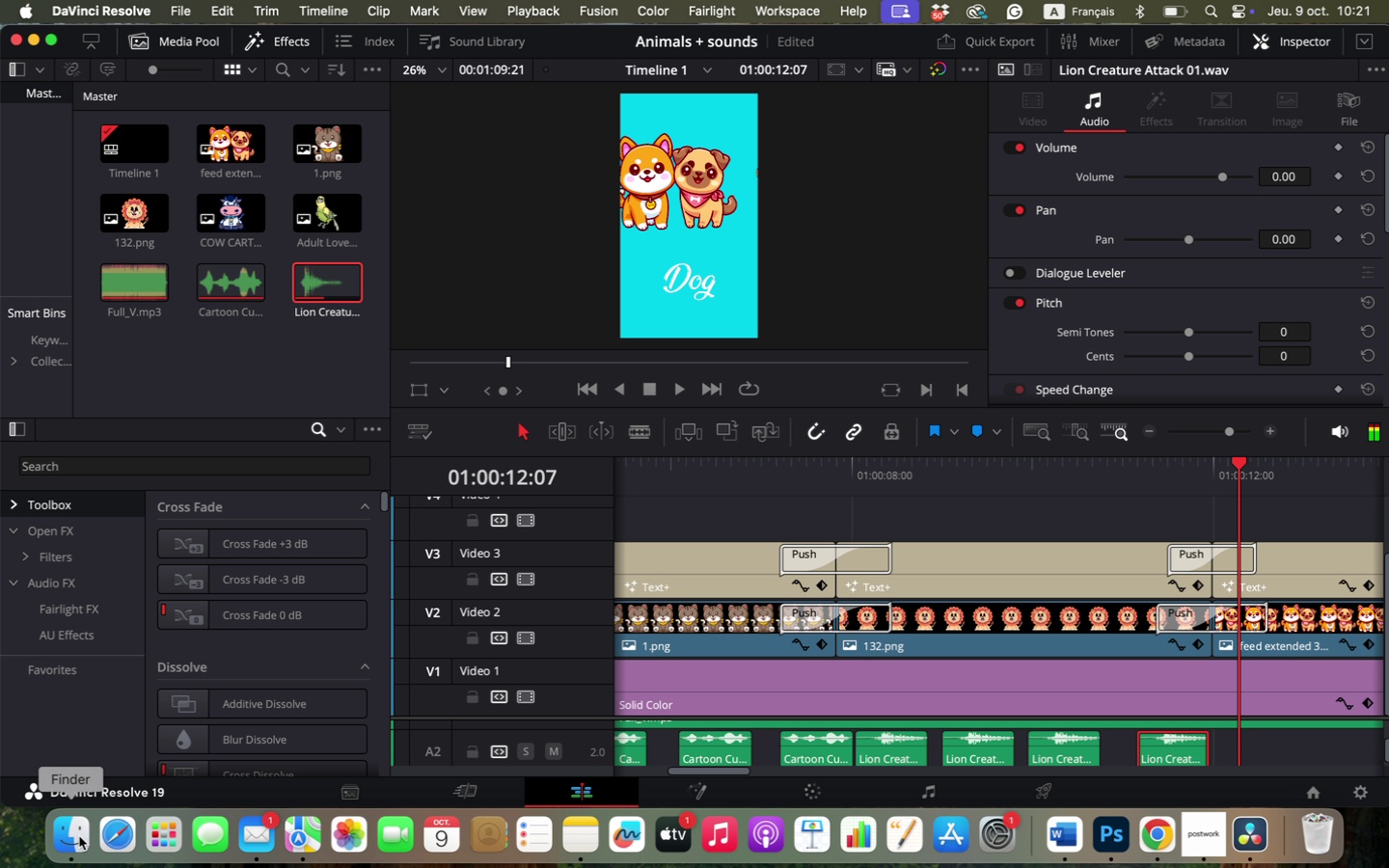 
left_click([79, 836])
 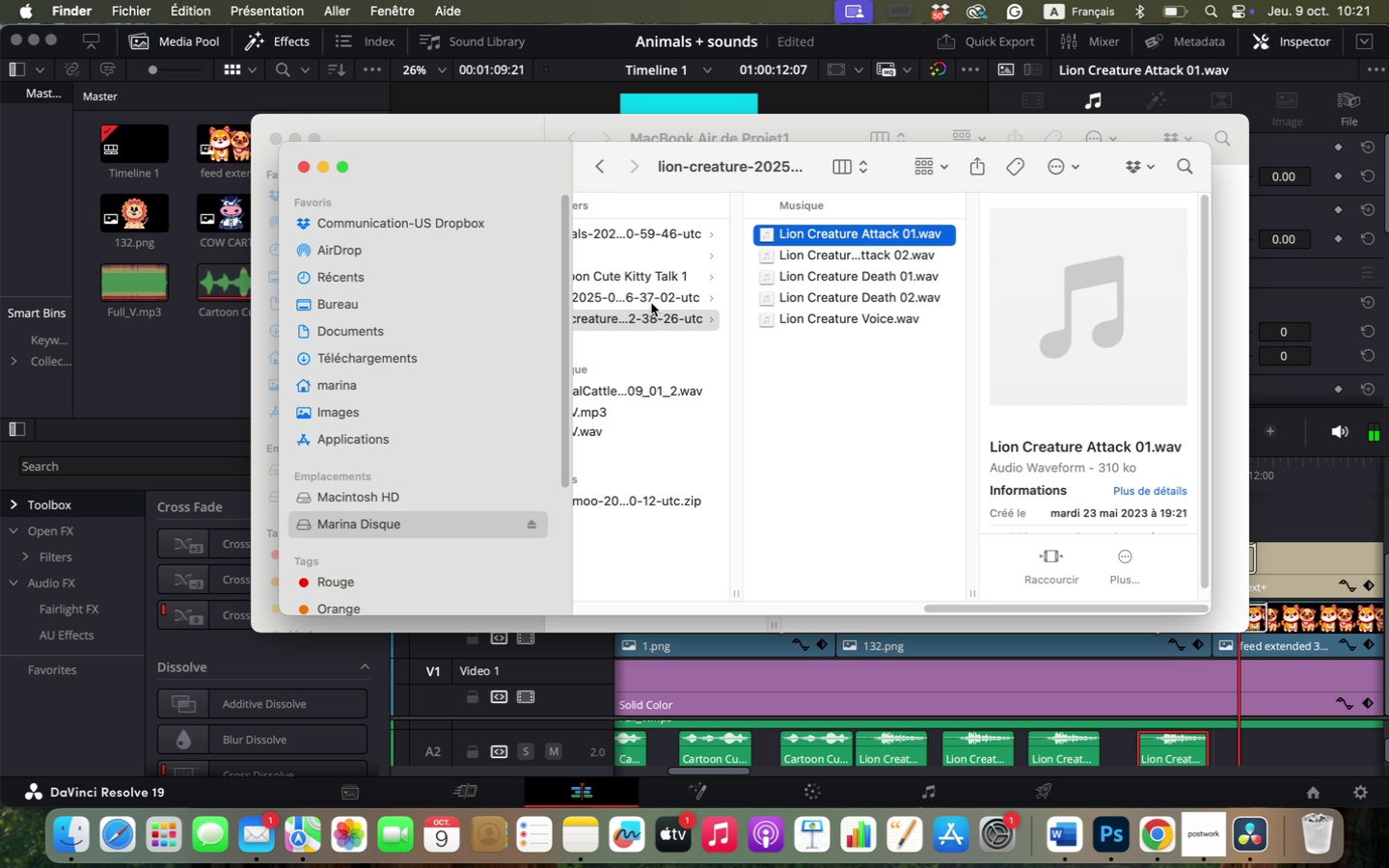 
left_click([653, 295])
 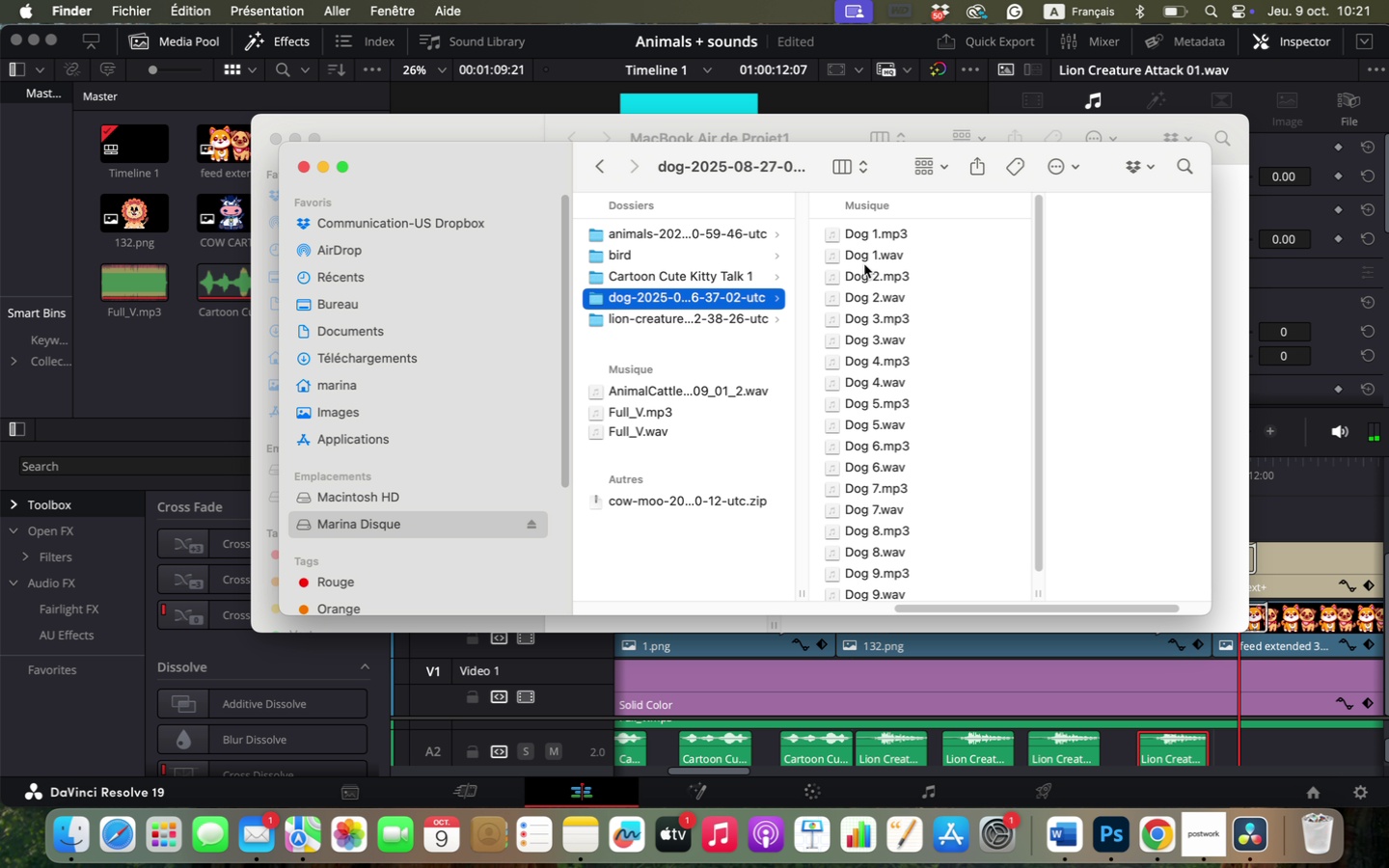 
left_click([858, 226])
 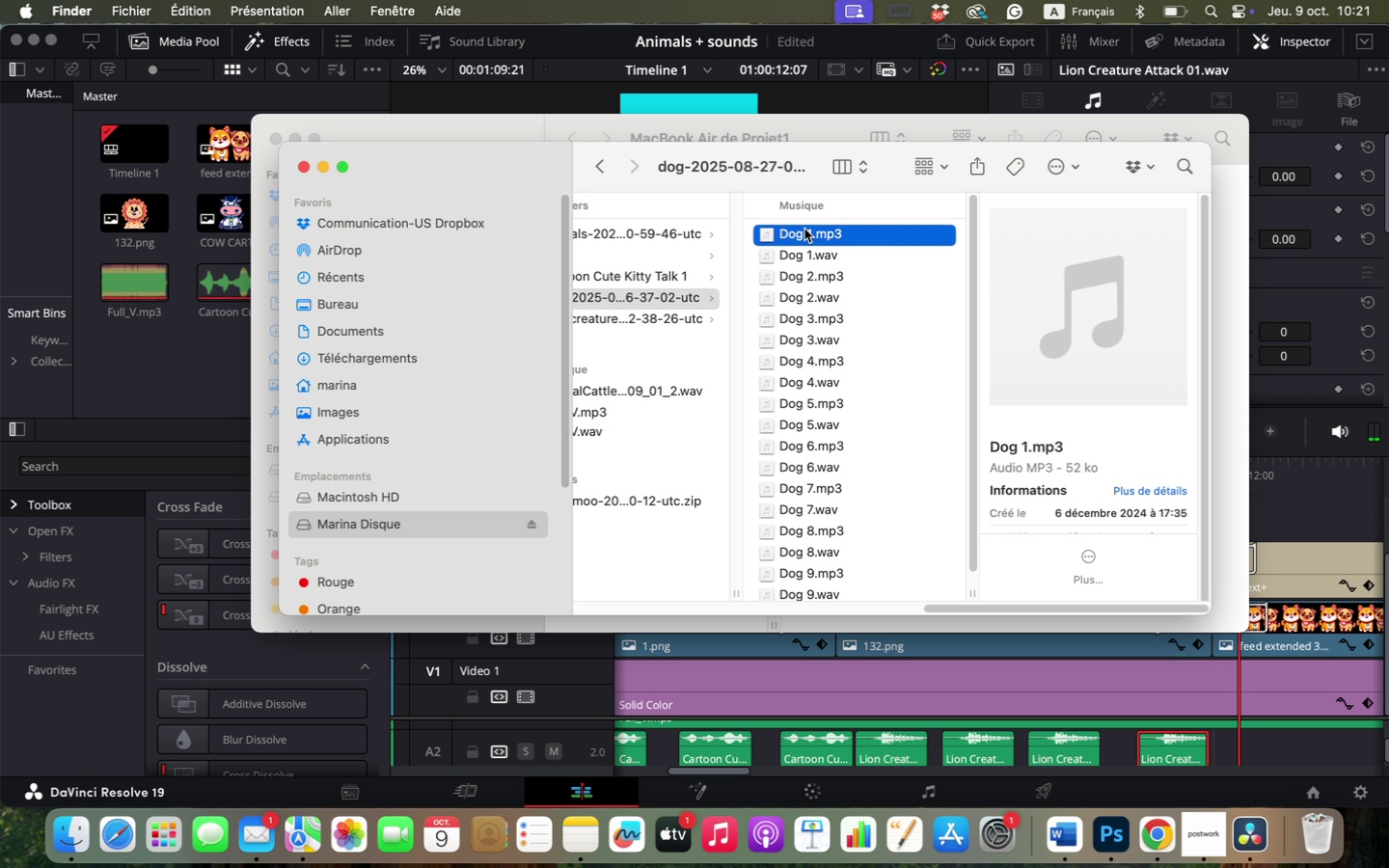 
left_click_drag(start_coordinate=[804, 229], to_coordinate=[1251, 752])
 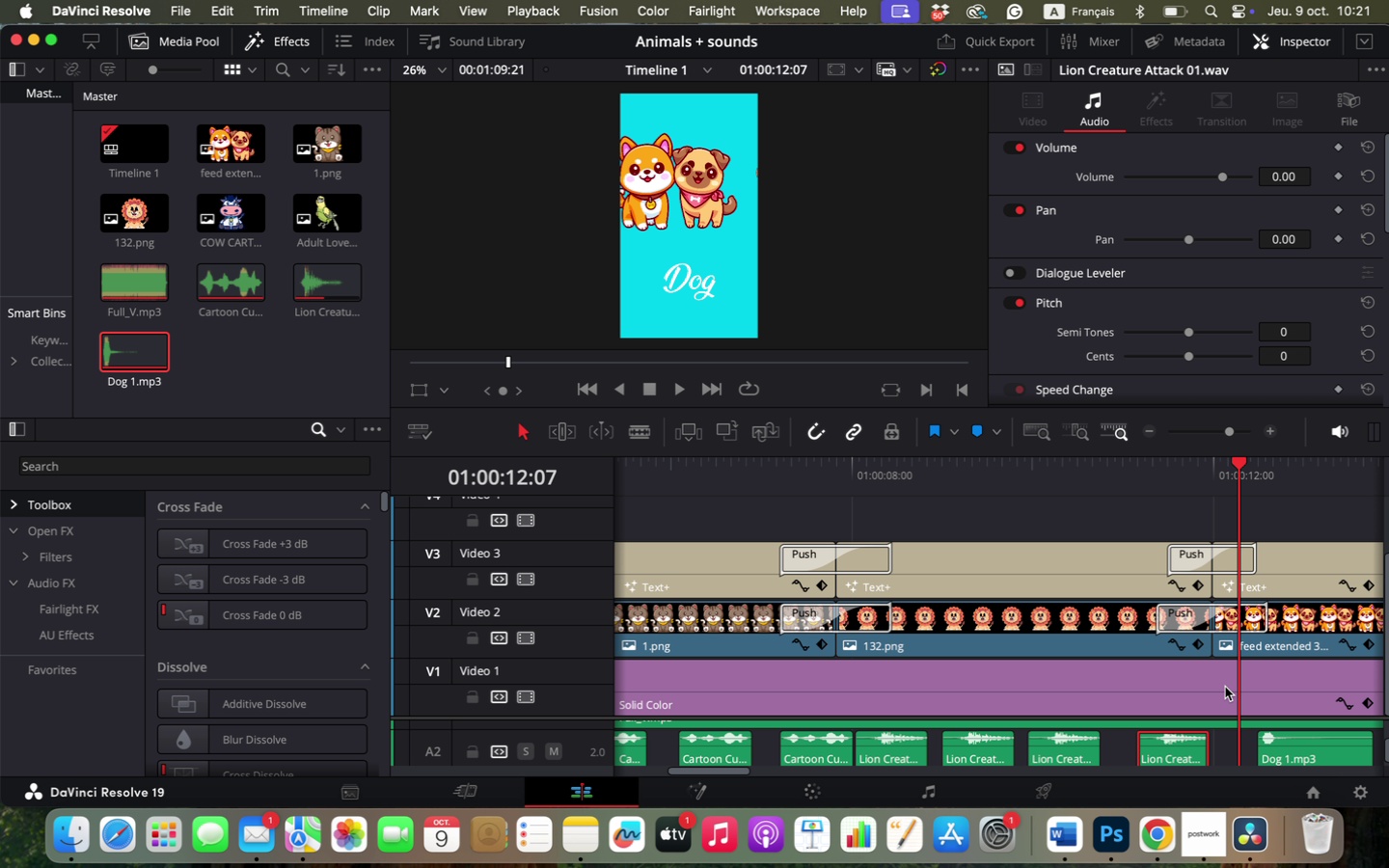 
hold_key(key=OptionLeft, duration=0.44)
scroll: coordinate [1225, 687], scroll_direction: up, amount: 2.0
 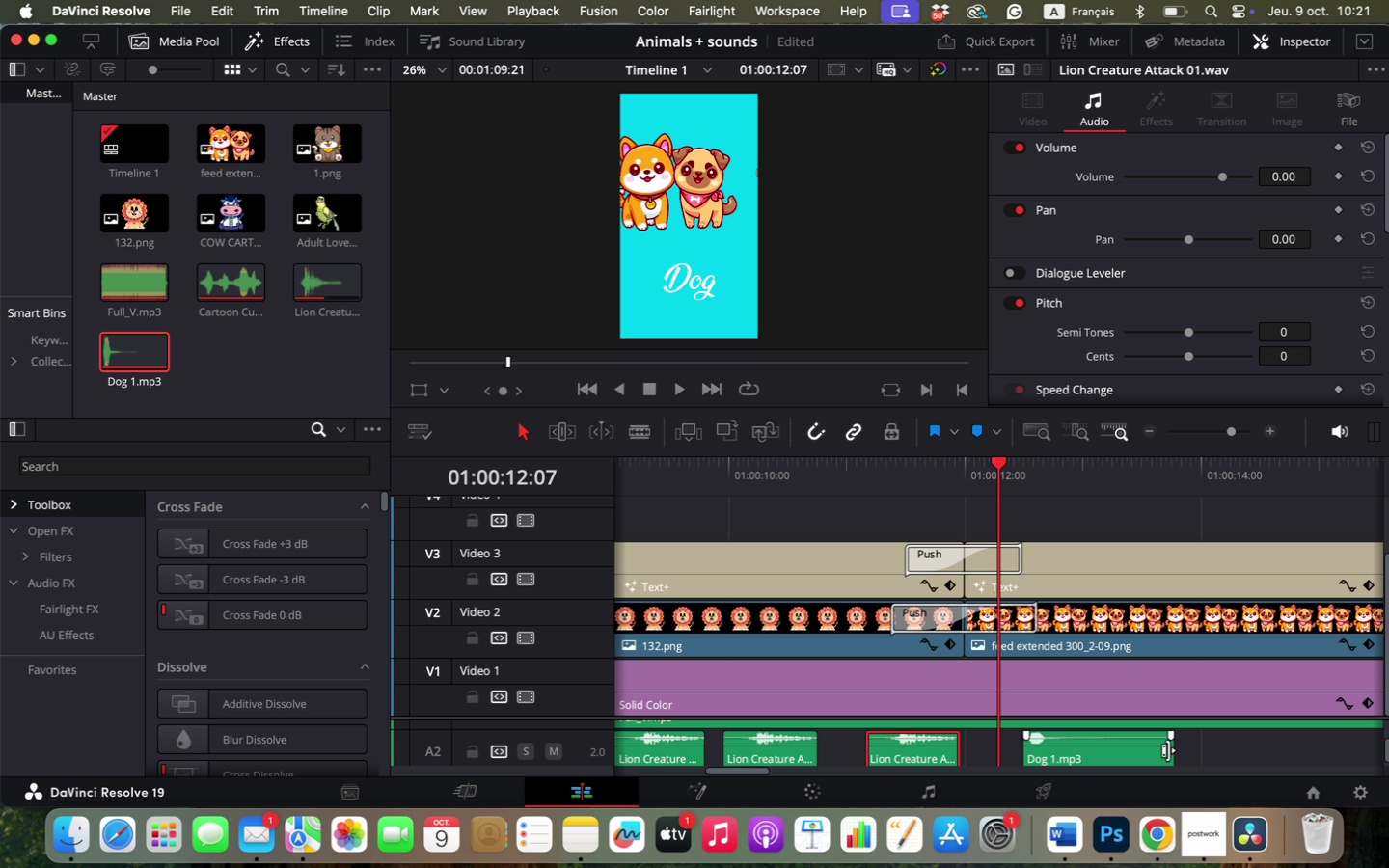 
left_click_drag(start_coordinate=[1165, 751], to_coordinate=[1042, 759])
 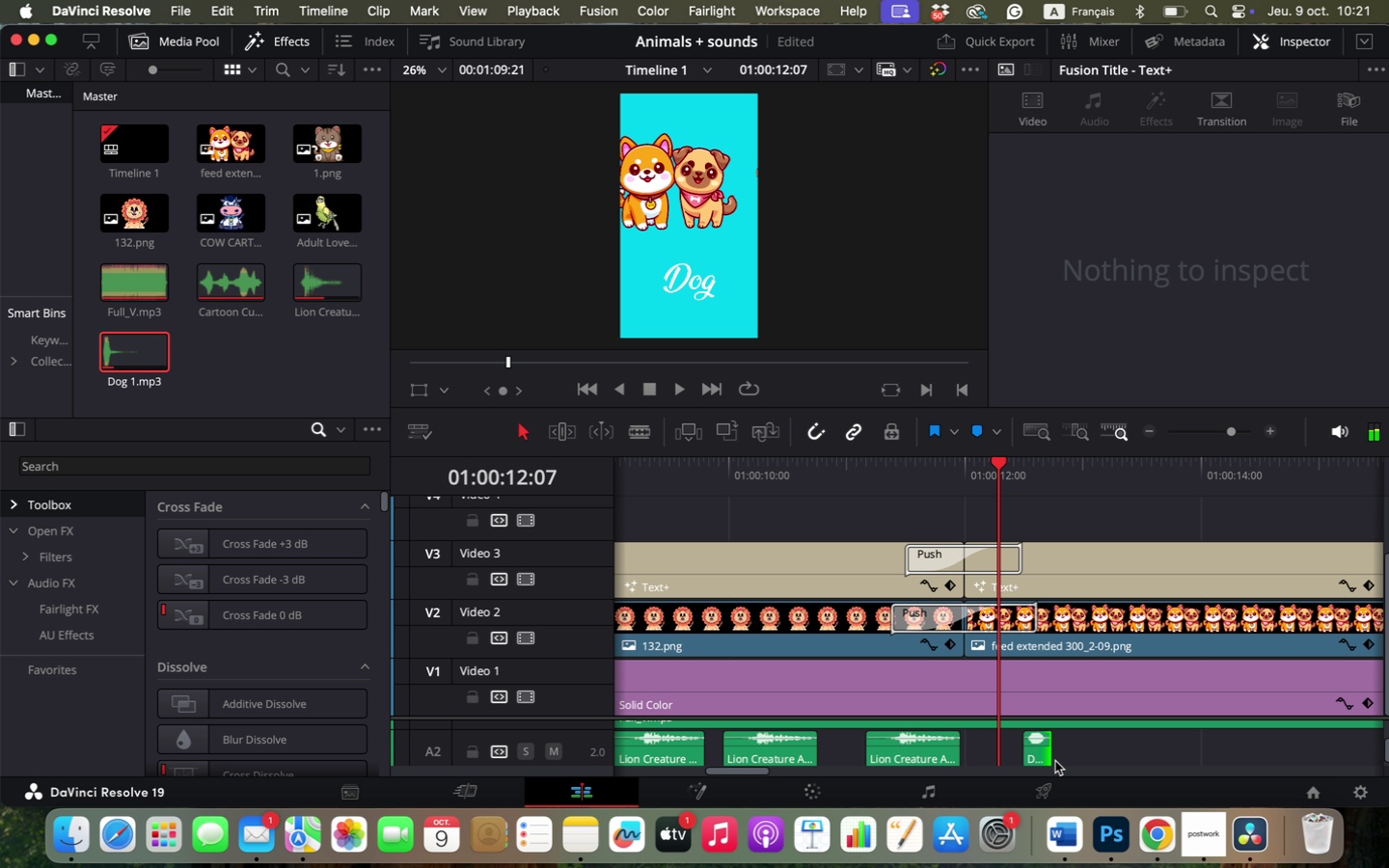 
key(Space)
 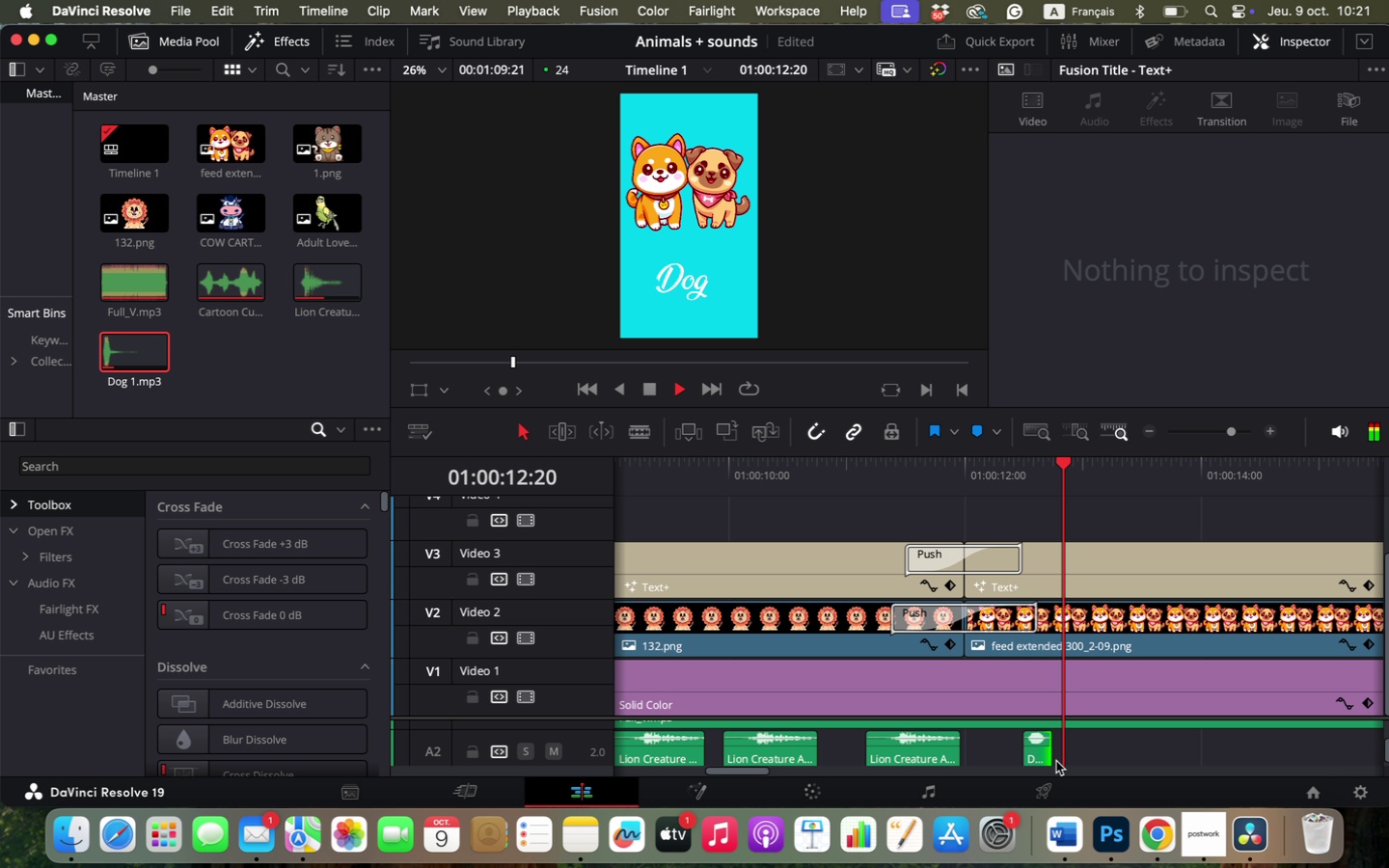 
key(Space)
 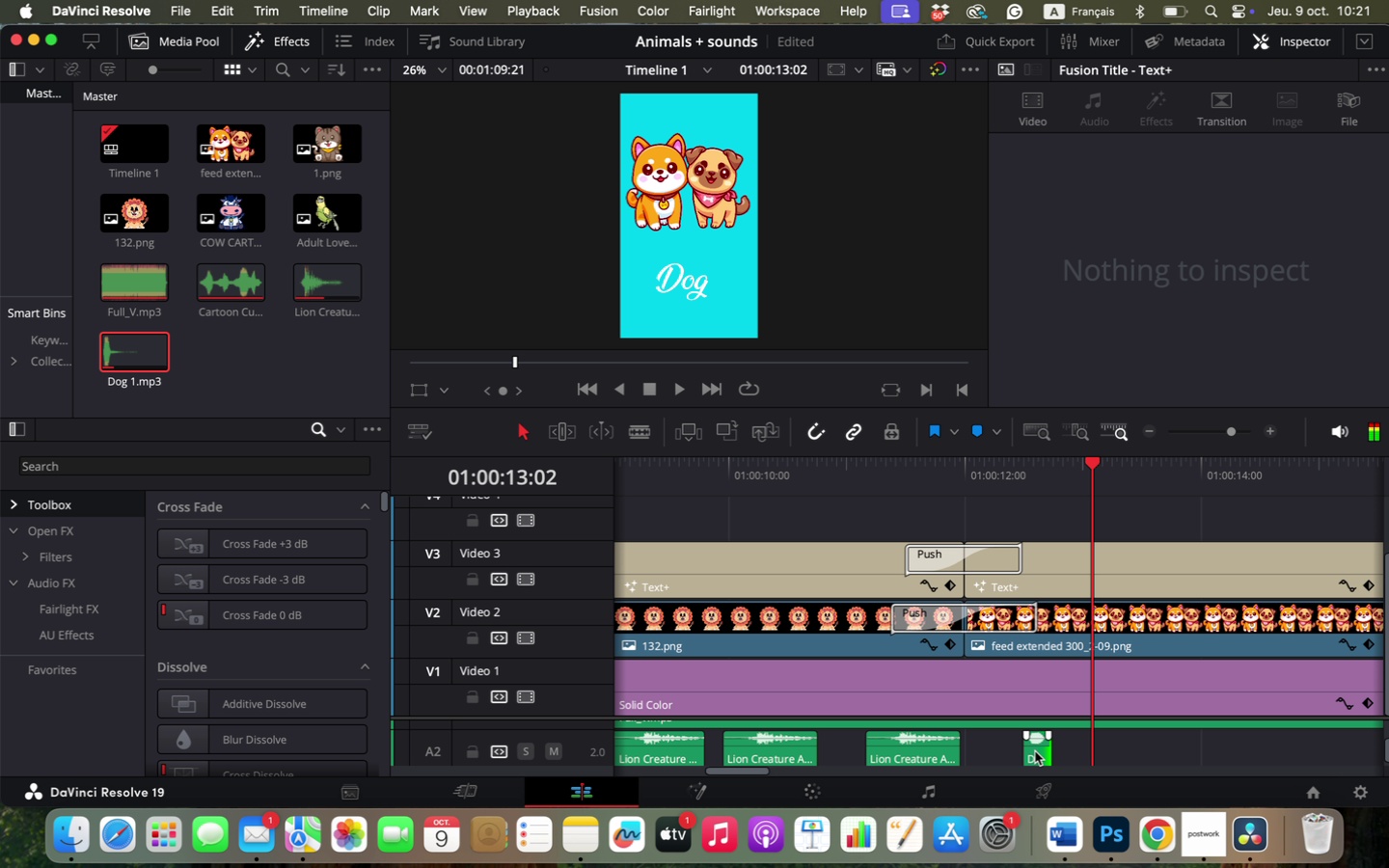 
left_click_drag(start_coordinate=[1035, 751], to_coordinate=[987, 748])
 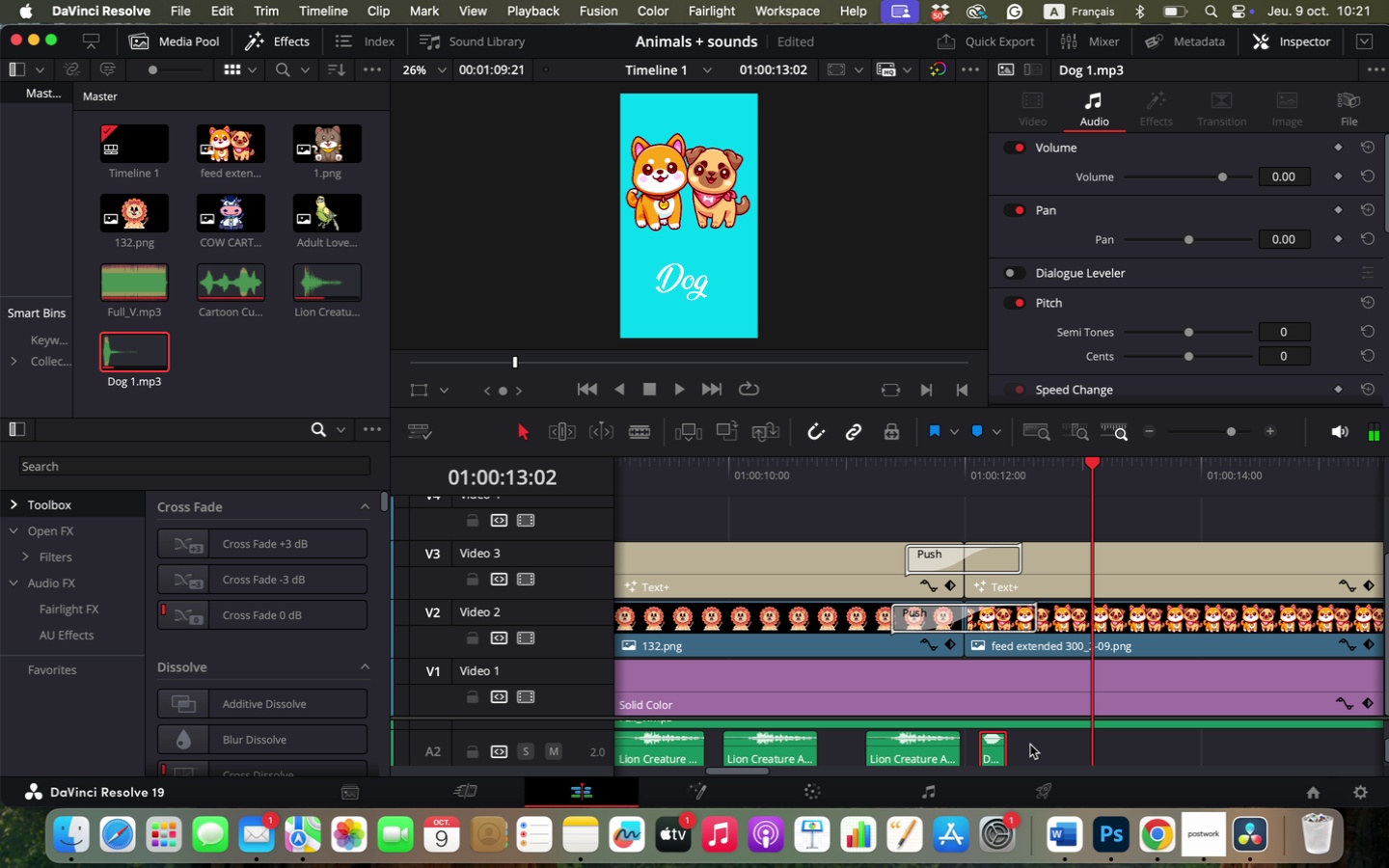 
hold_key(key=OptionLeft, duration=0.68)
scroll: coordinate [1030, 745], scroll_direction: up, amount: 1.0
 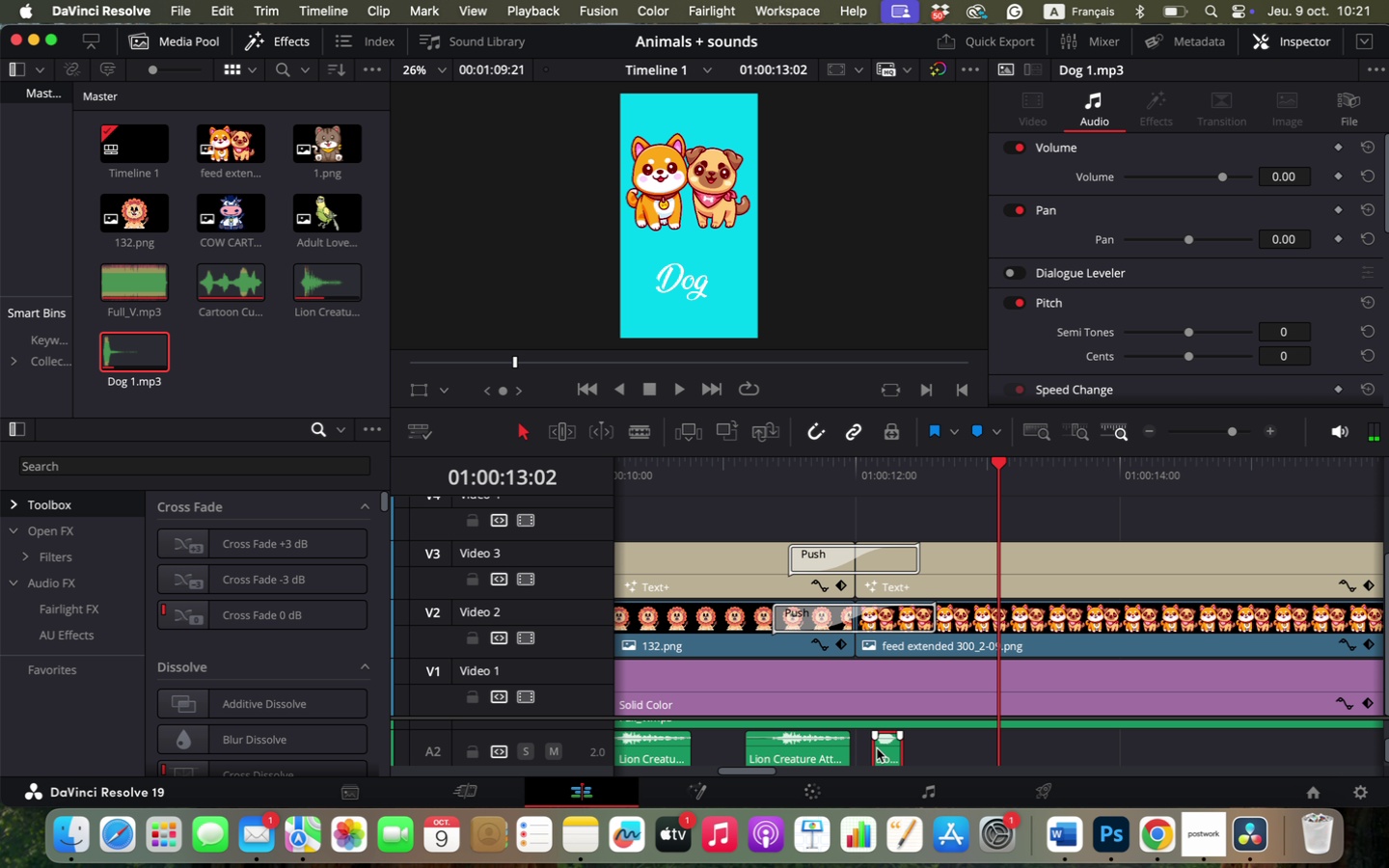 
hold_key(key=OptionLeft, duration=1.14)
left_click_drag(start_coordinate=[880, 749], to_coordinate=[923, 756])
 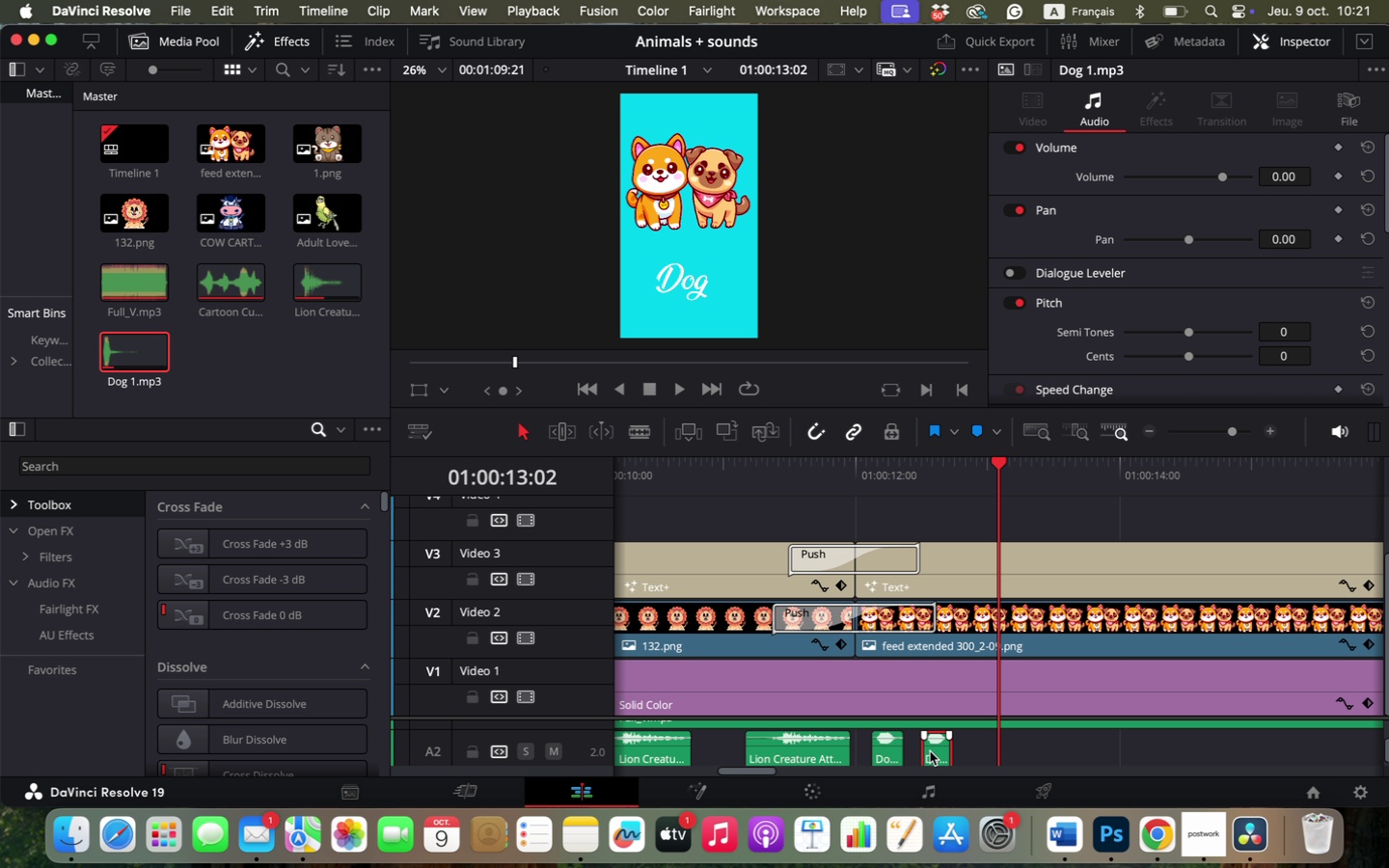 
hold_key(key=OptionLeft, duration=0.89)
left_click_drag(start_coordinate=[935, 752], to_coordinate=[985, 751])
 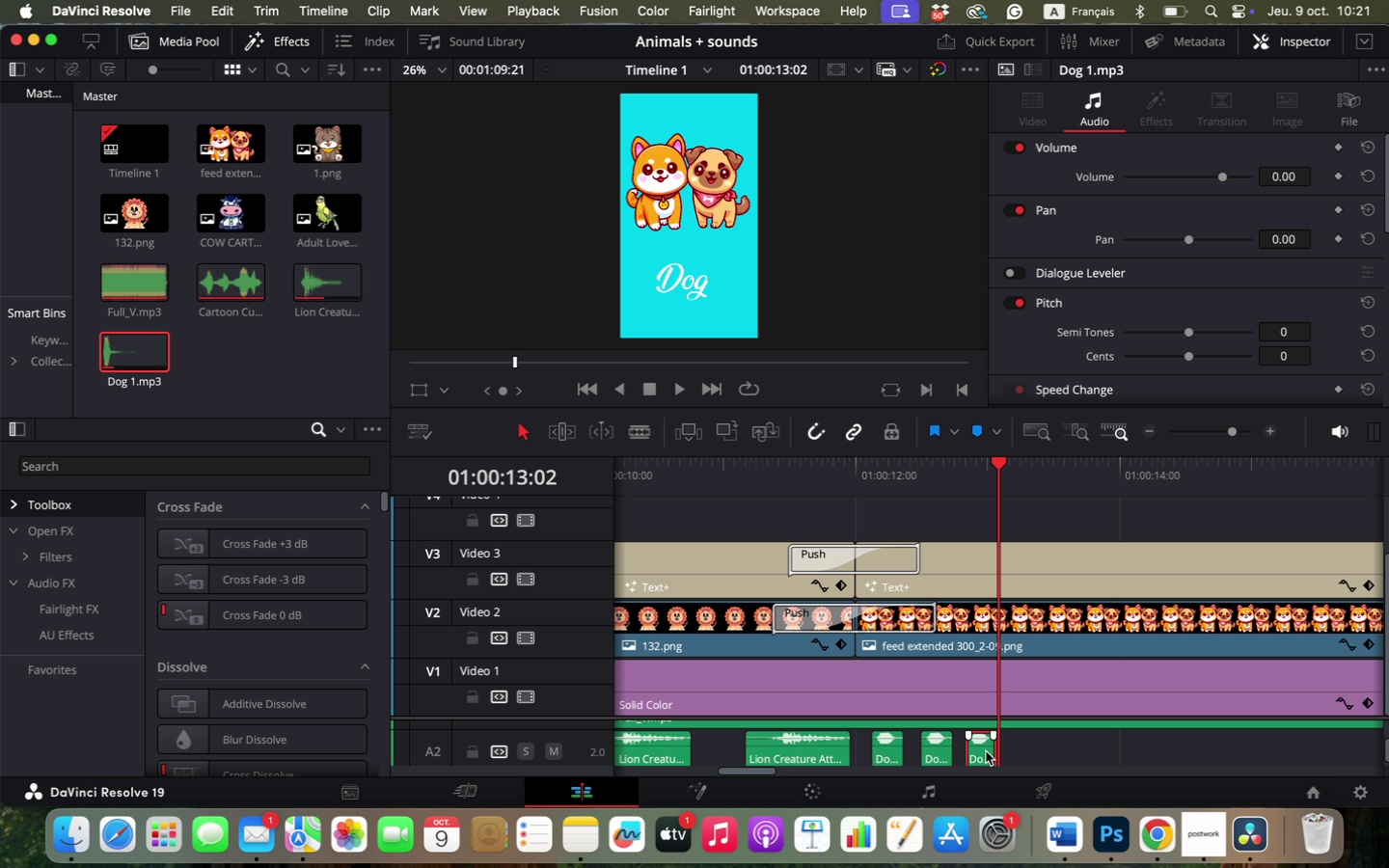 
hold_key(key=OptionLeft, duration=0.65)
left_click_drag(start_coordinate=[985, 751], to_coordinate=[1046, 754])
 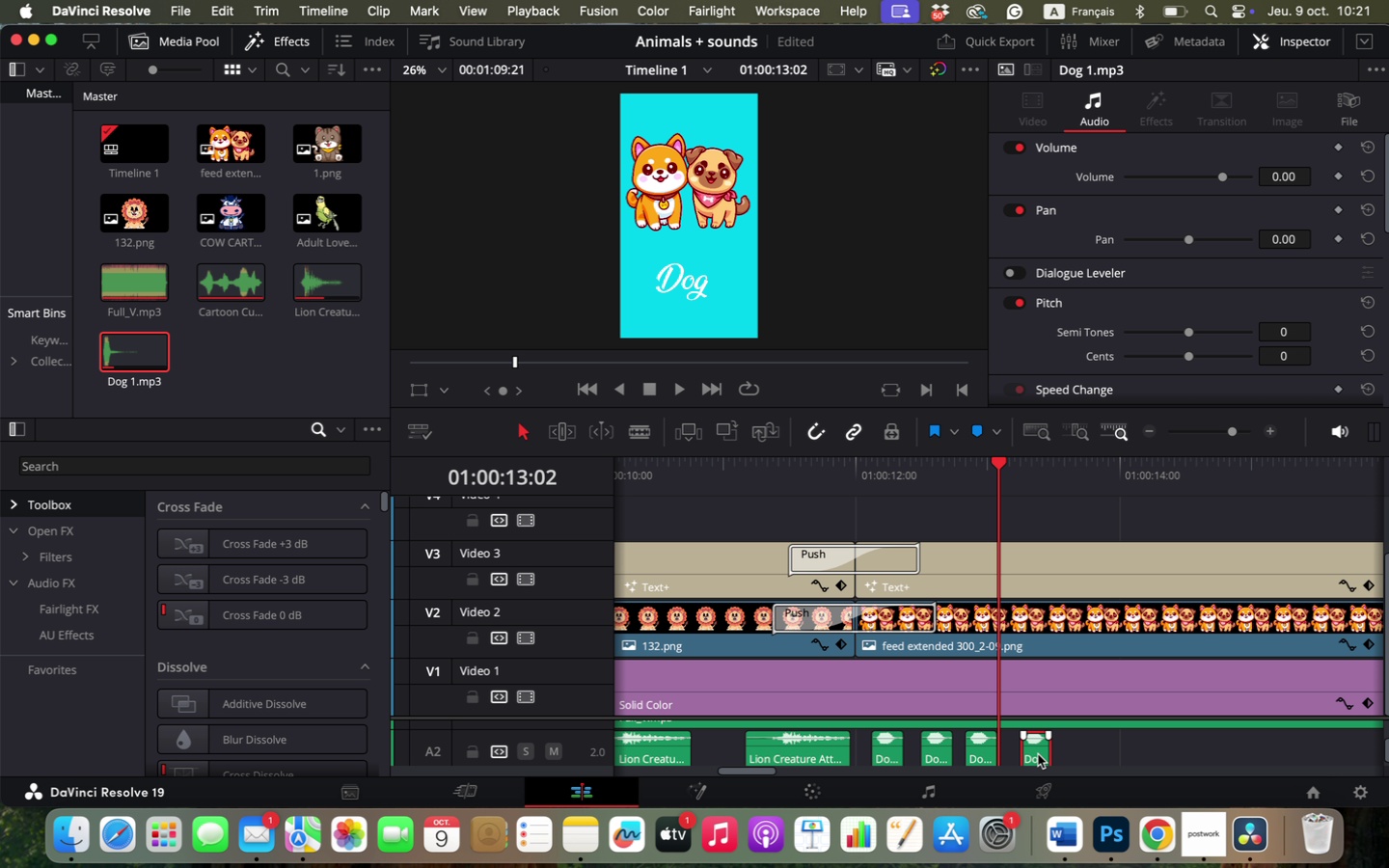 
hold_key(key=OptionLeft, duration=0.56)
left_click_drag(start_coordinate=[1039, 754], to_coordinate=[1079, 754])
 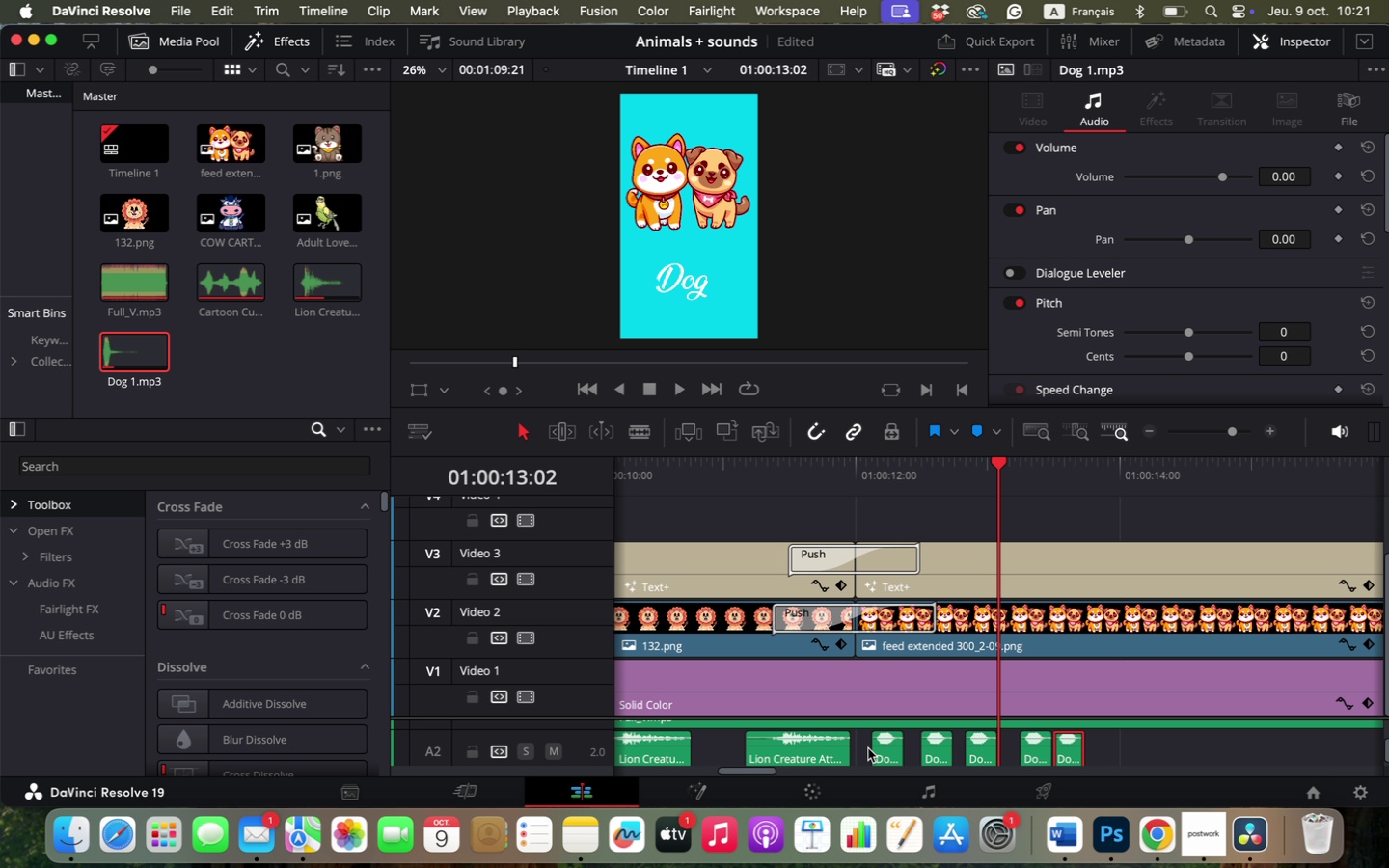 
left_click_drag(start_coordinate=[865, 747], to_coordinate=[1104, 750])
 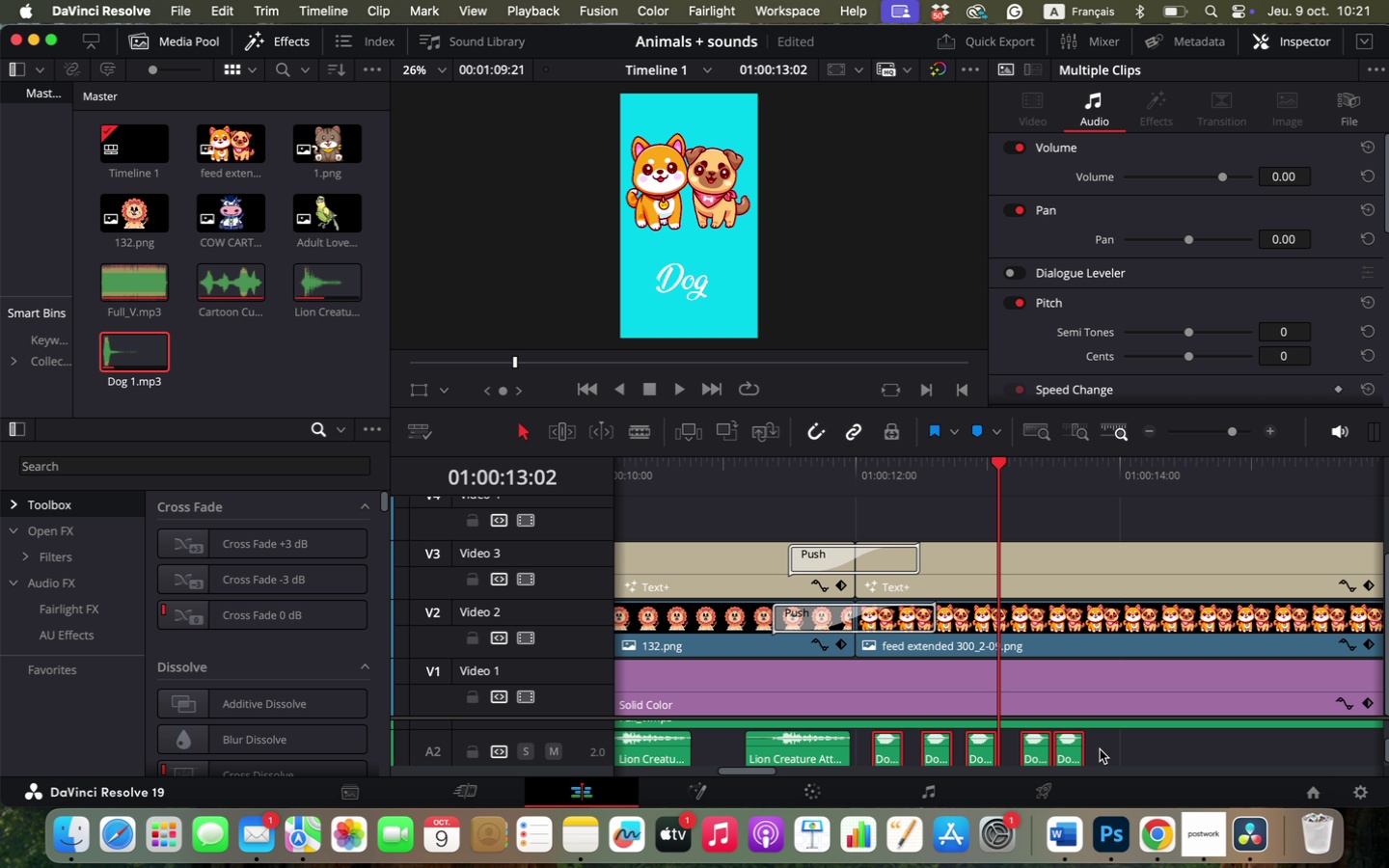 
key(Meta+C)
 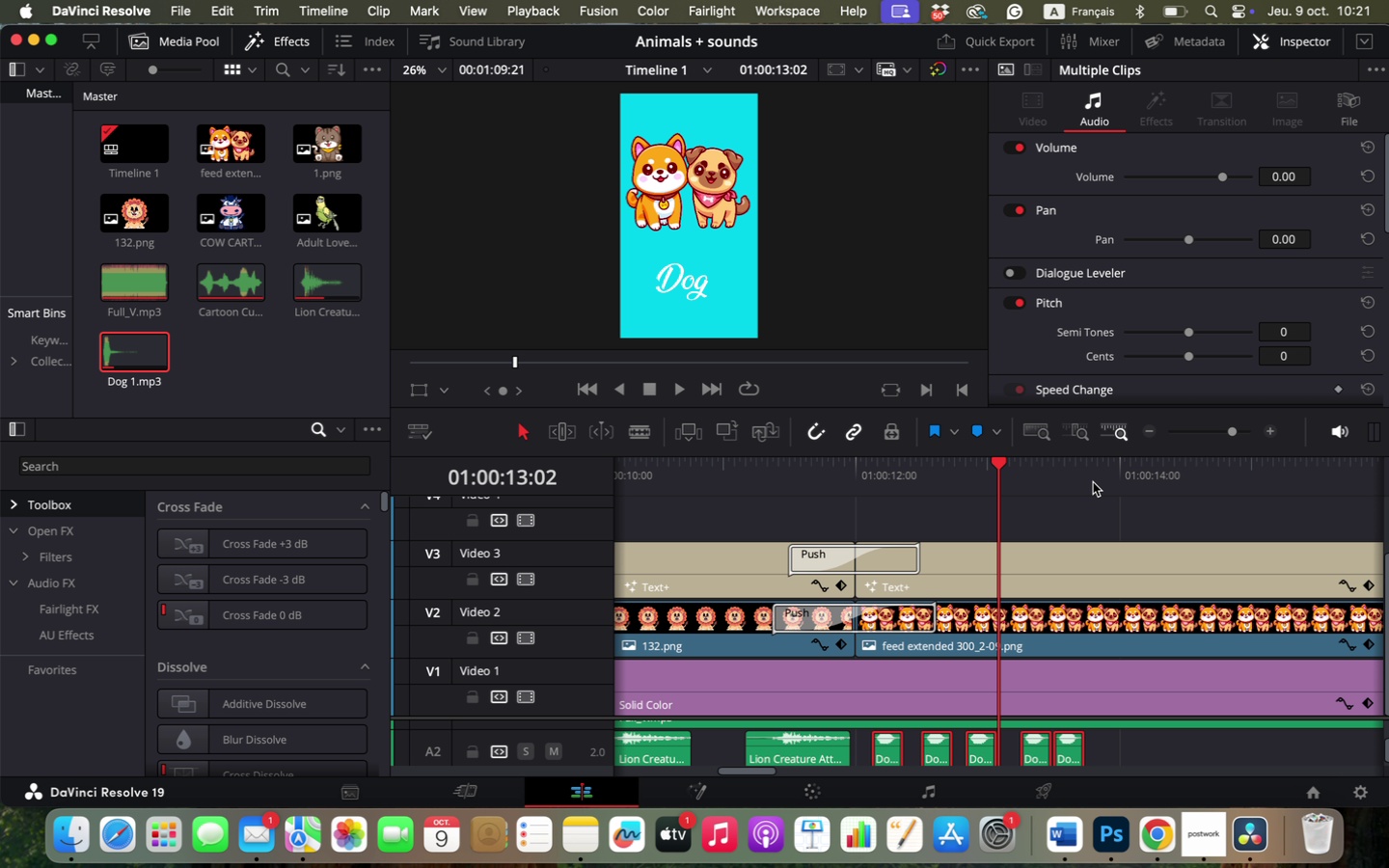 
left_click([1095, 476])
 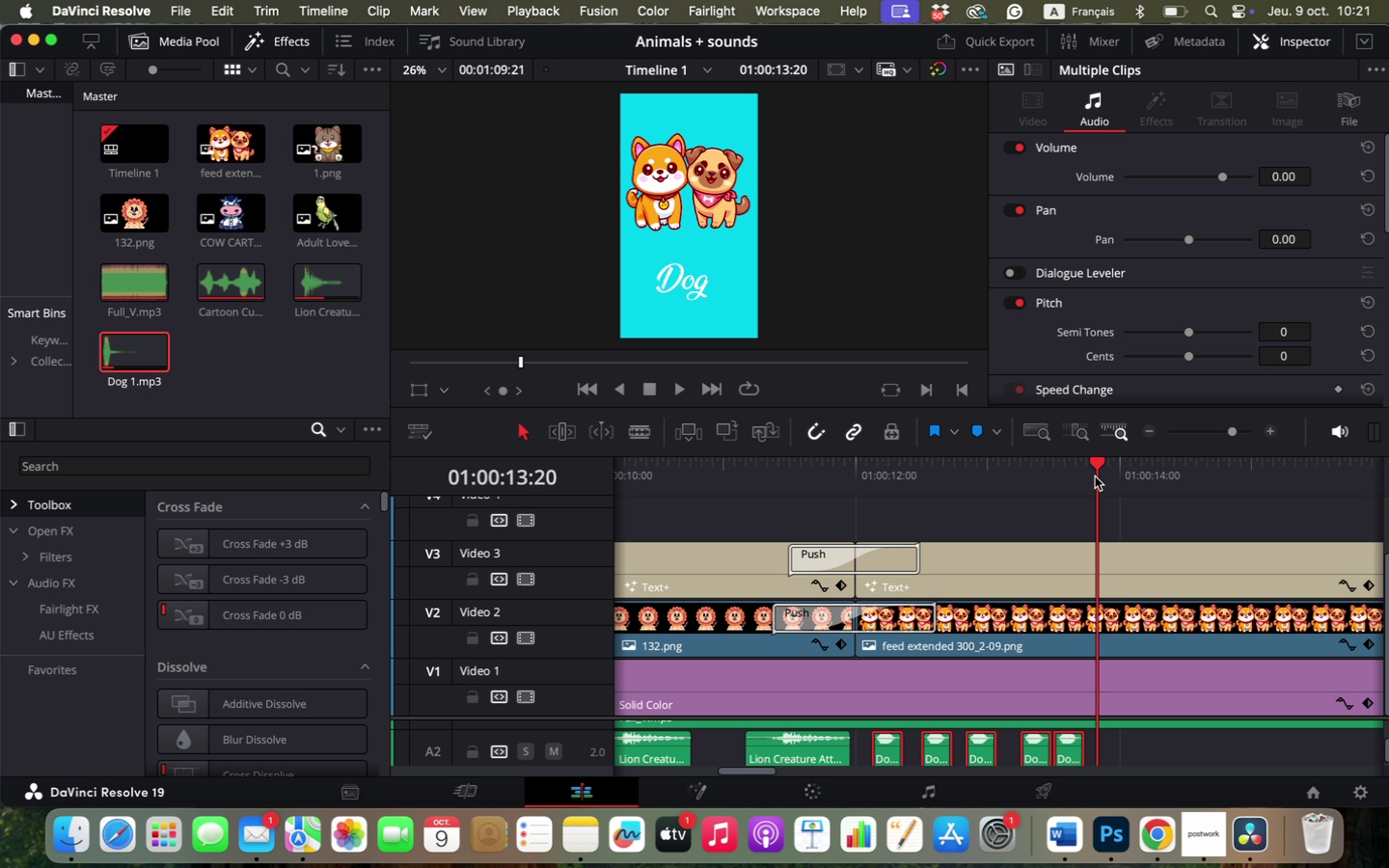 
key(Meta+V)
 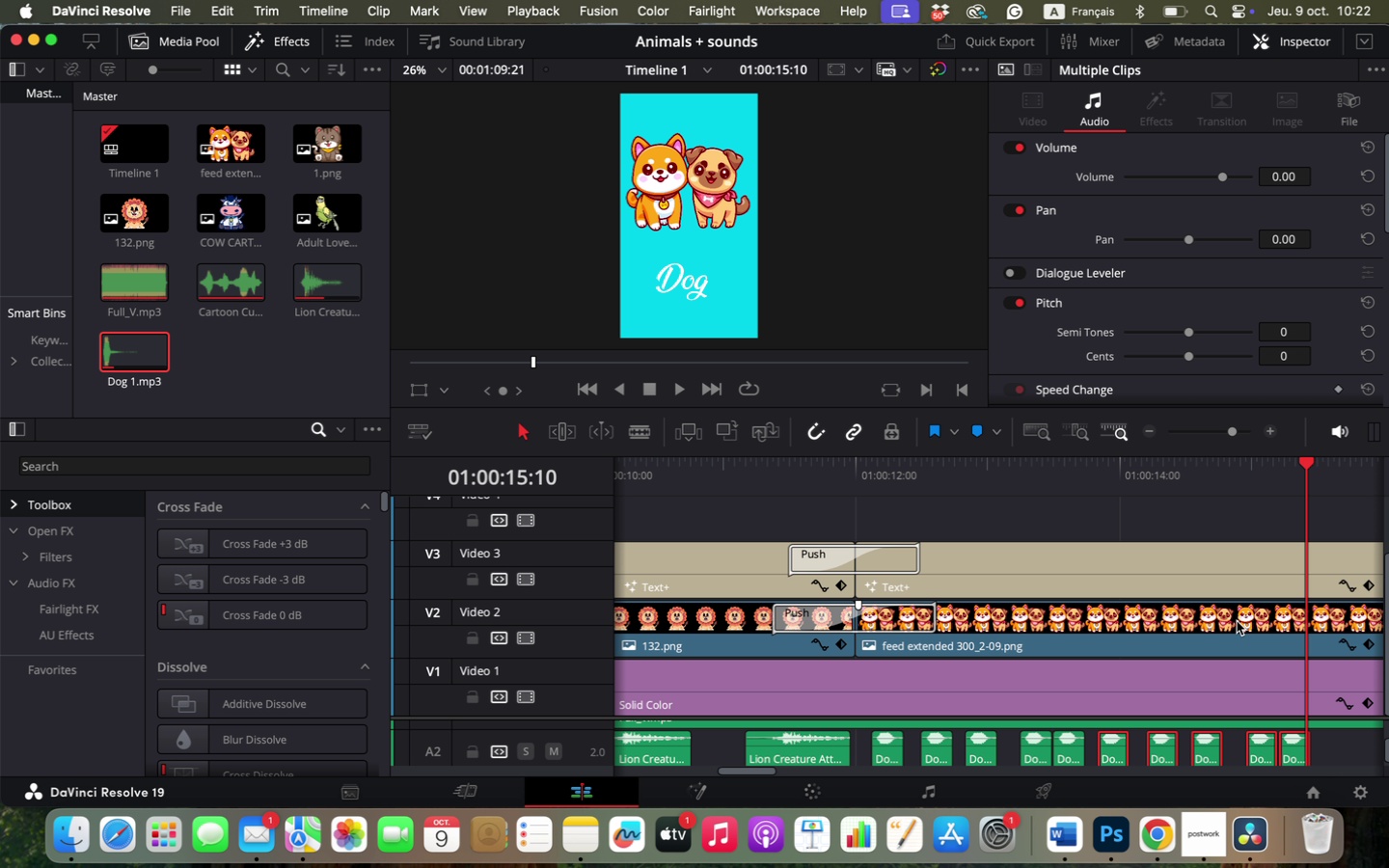 
scroll: coordinate [1200, 655], scroll_direction: down, amount: 1.0
 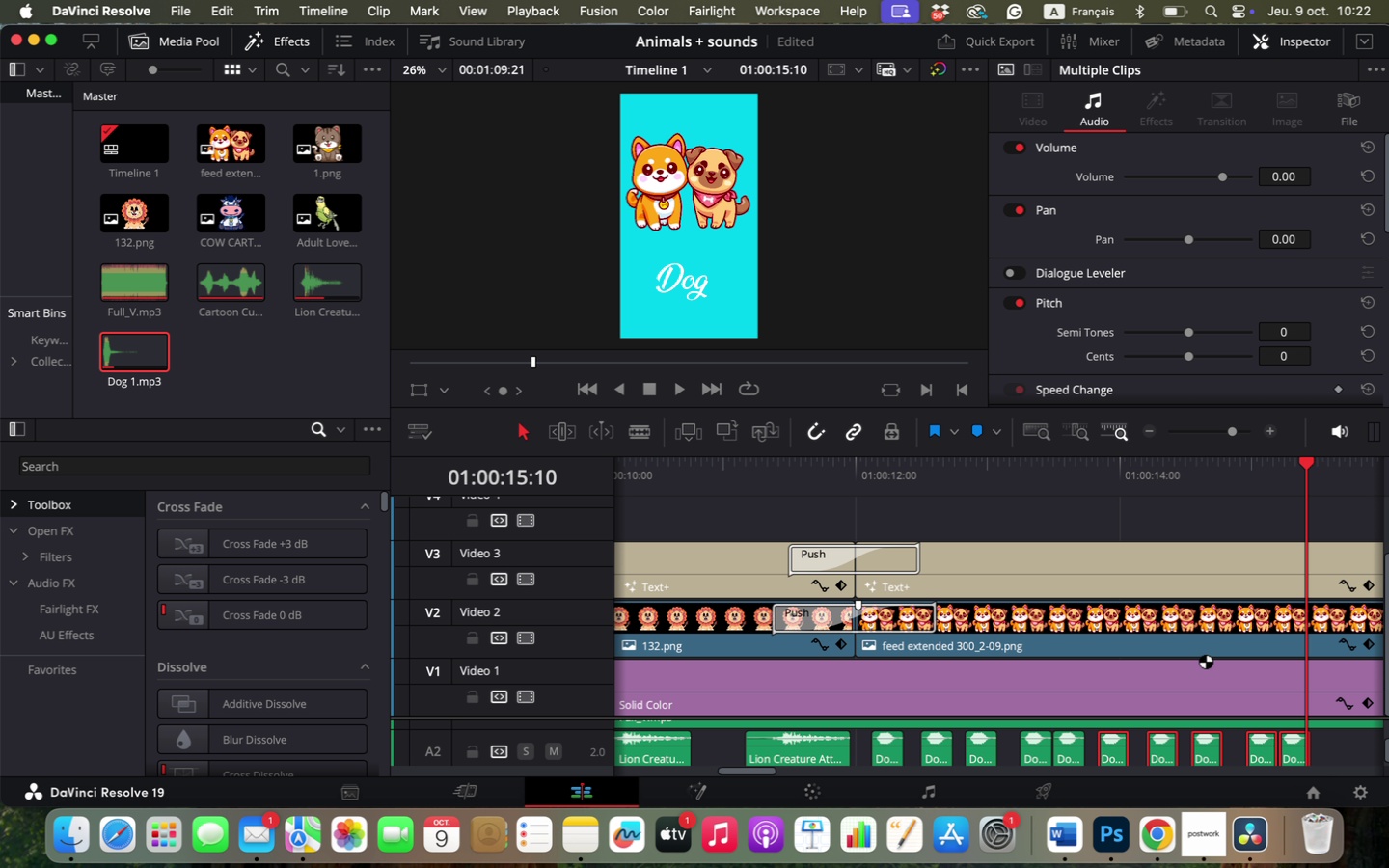 
hold_key(key=OptionLeft, duration=0.56)
scroll: coordinate [1199, 655], scroll_direction: down, amount: 2.0
 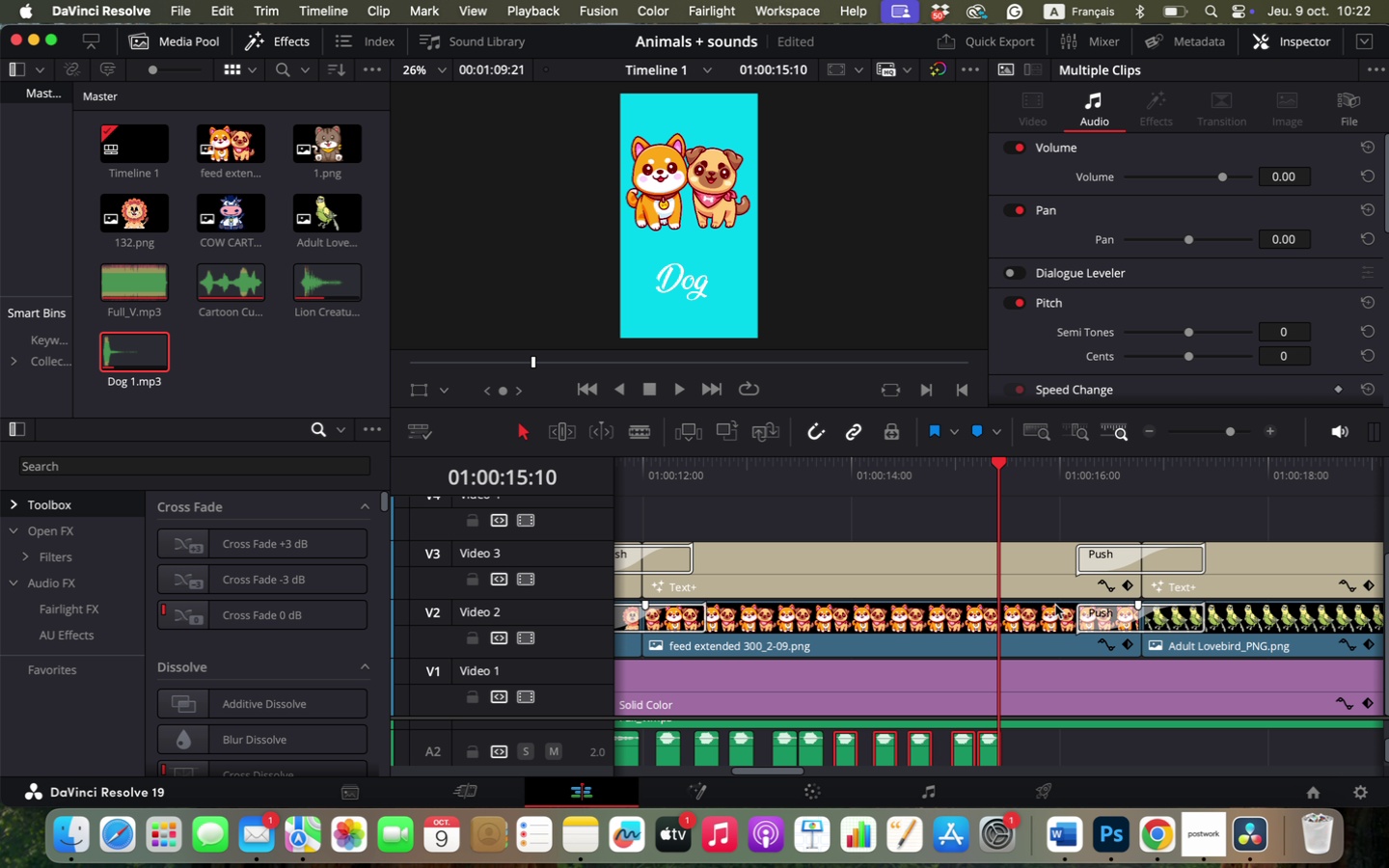 
left_click([1025, 481])
 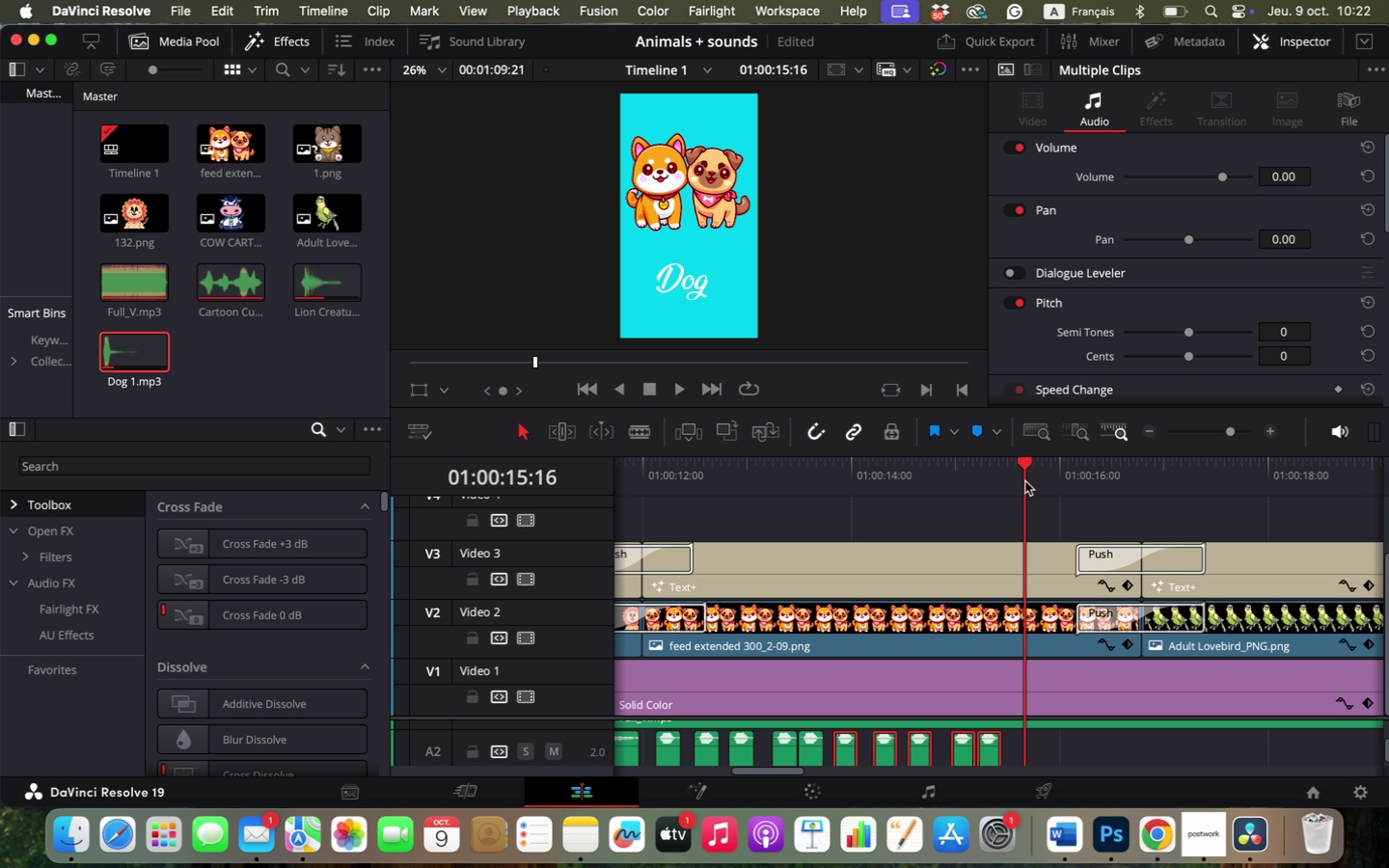 
key(Meta+V)
 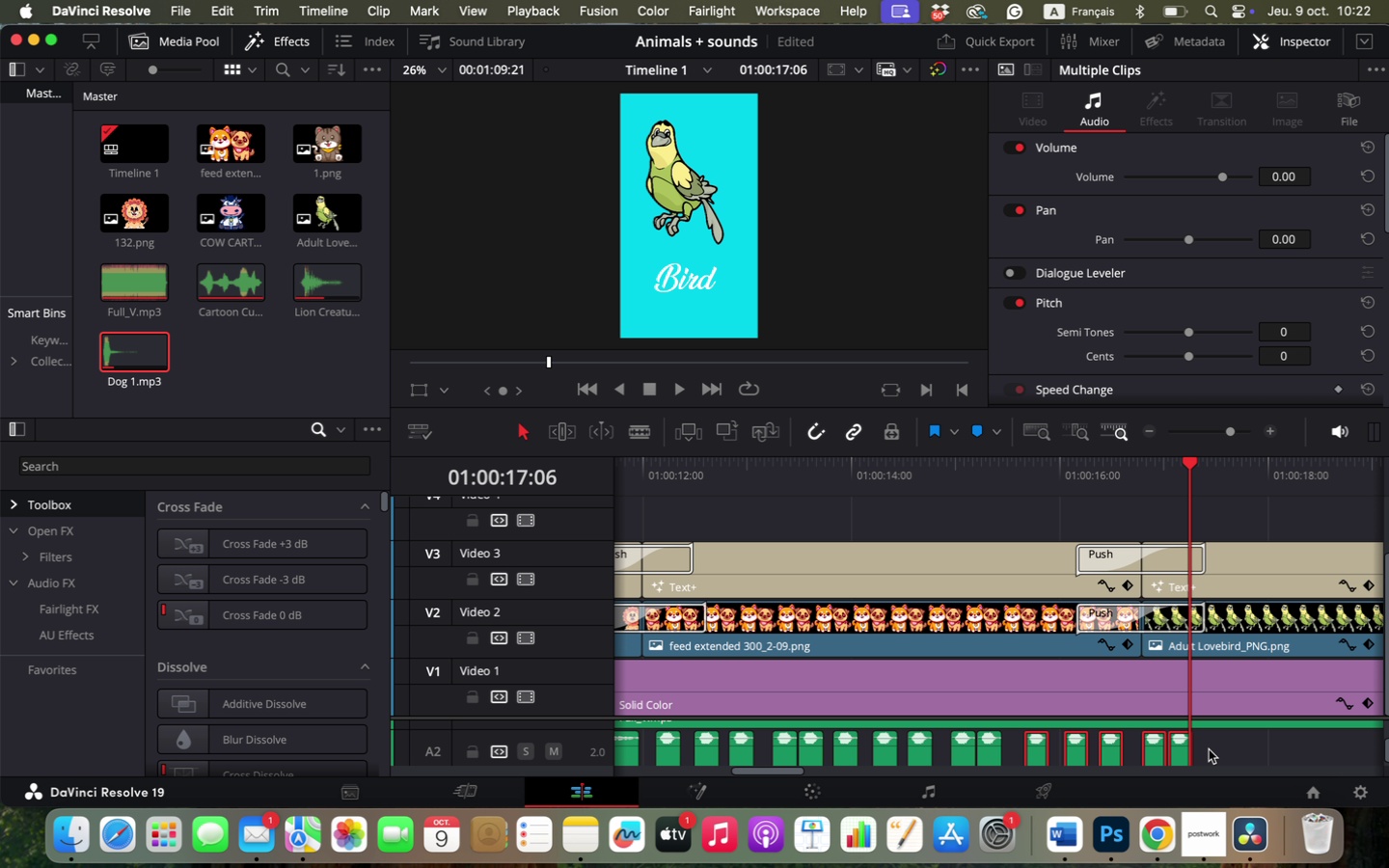 
left_click([1216, 747])
 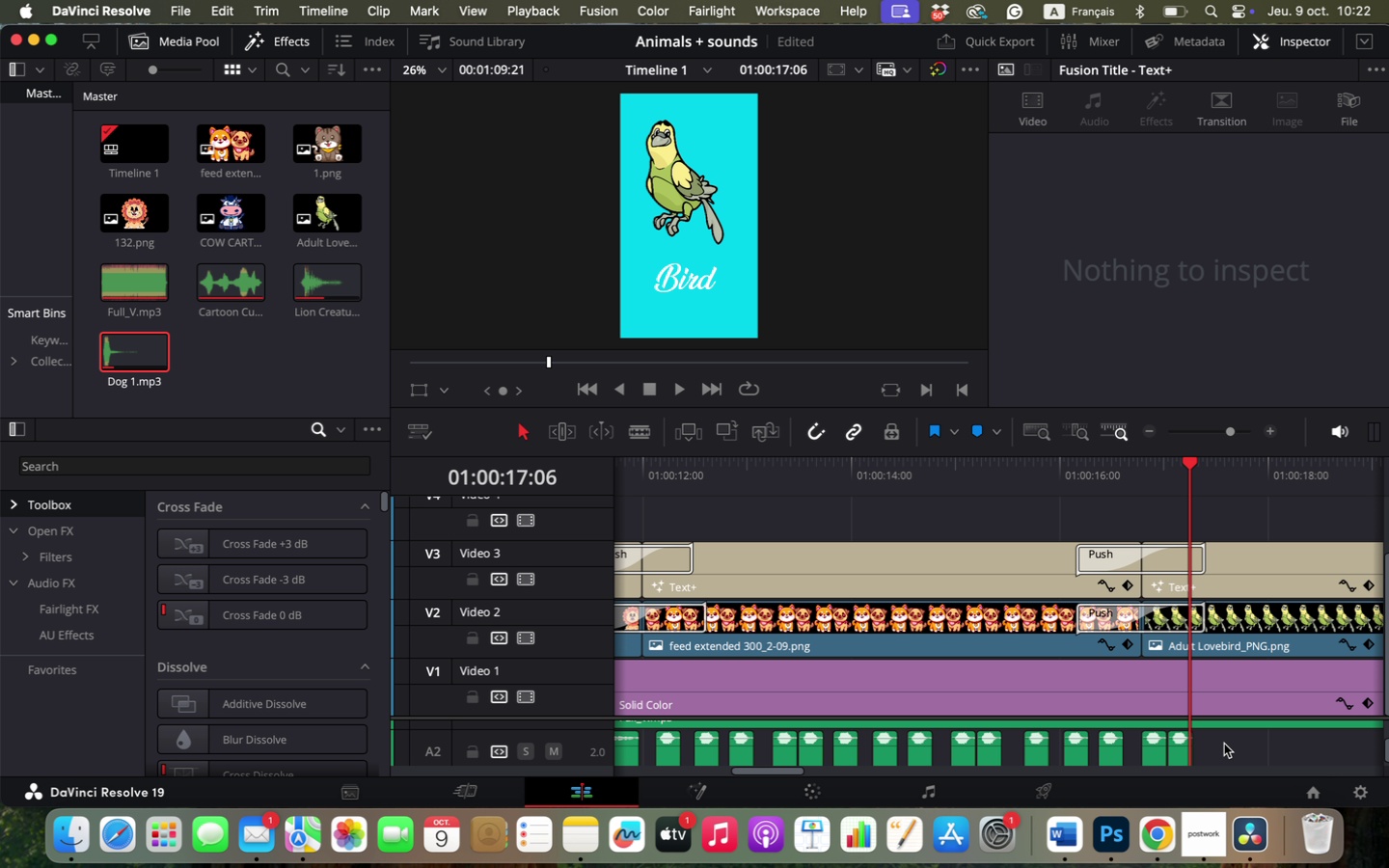 
left_click_drag(start_coordinate=[1224, 744], to_coordinate=[1133, 750])
 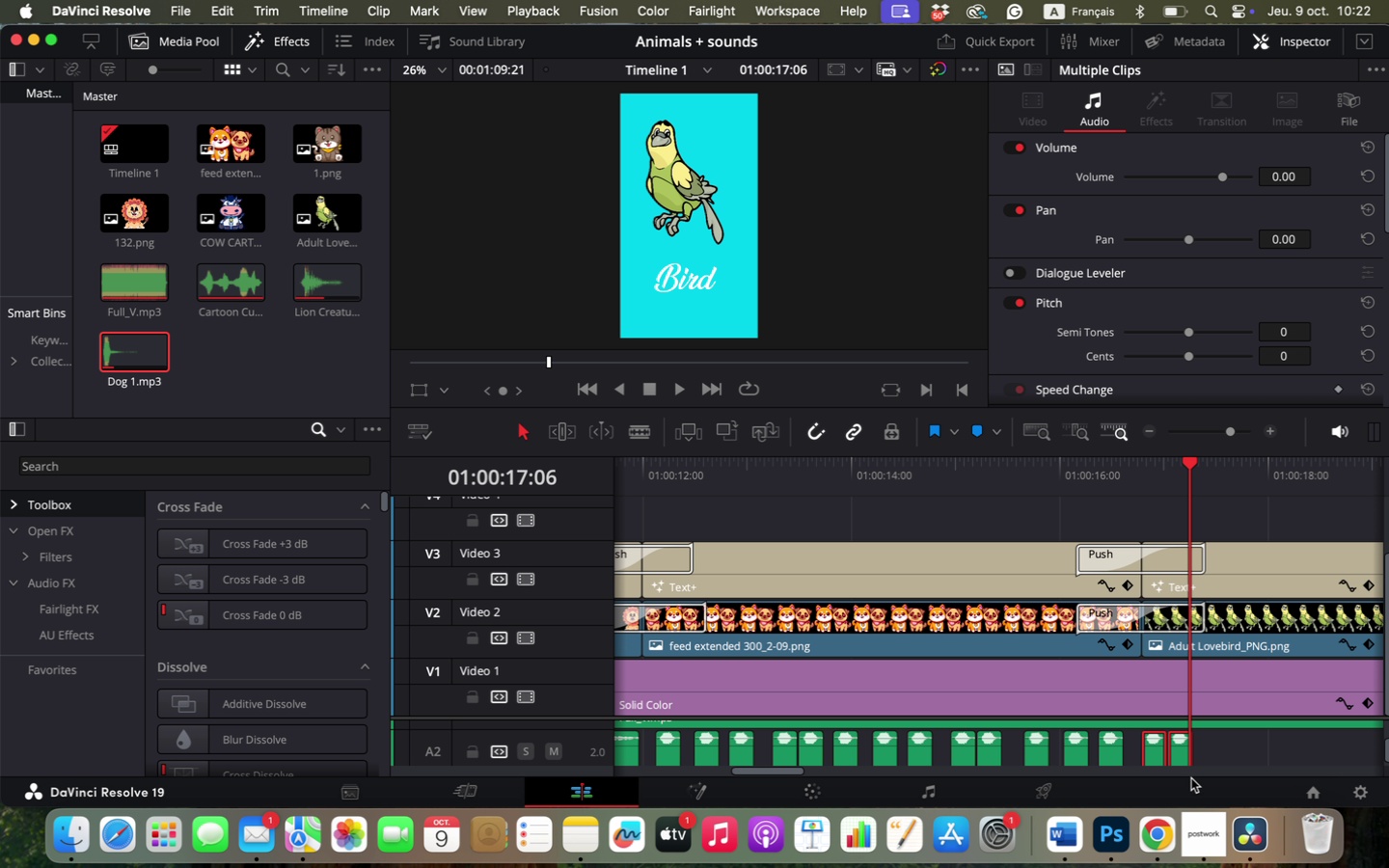 
key(Backspace)
 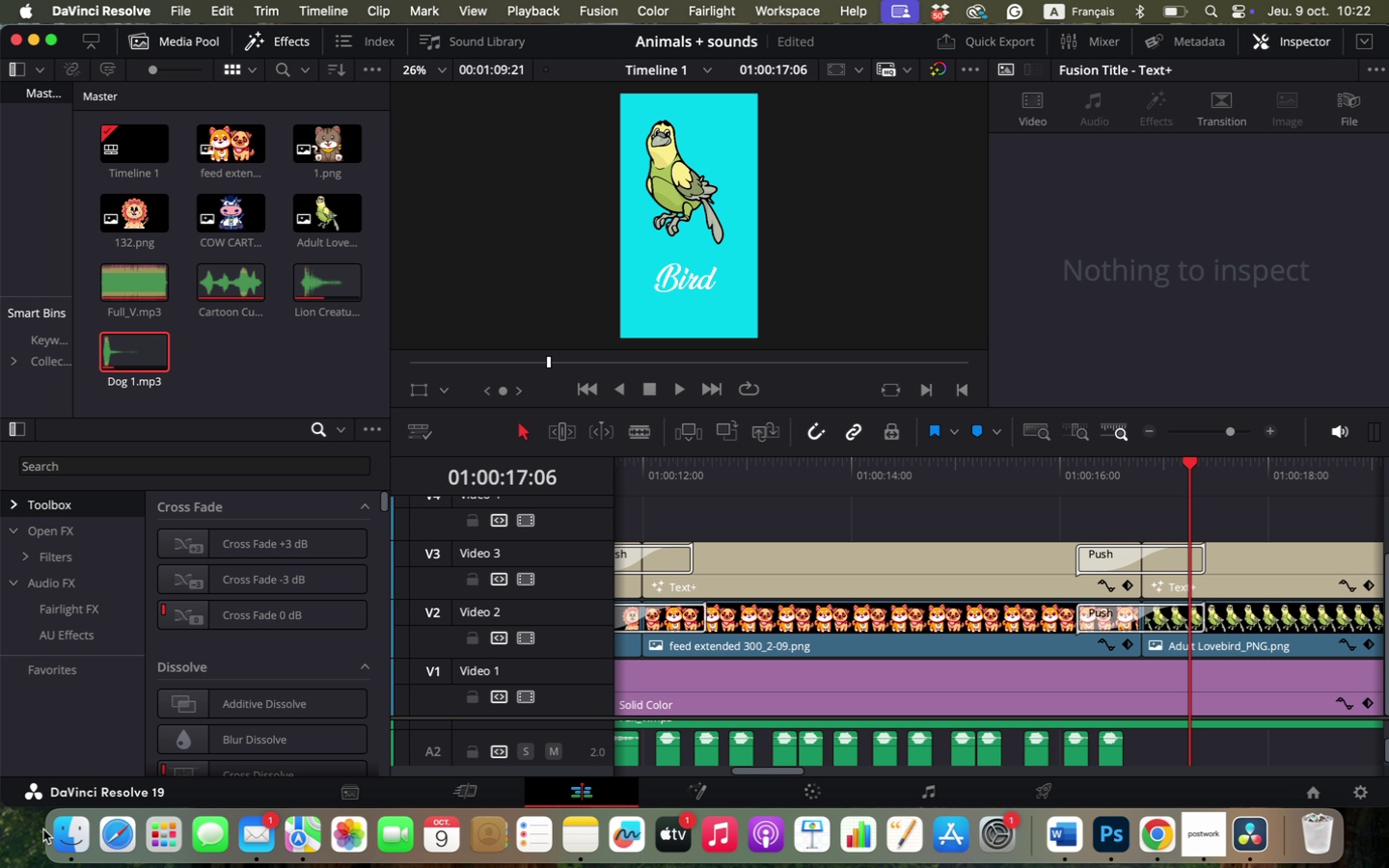 
left_click([60, 828])
 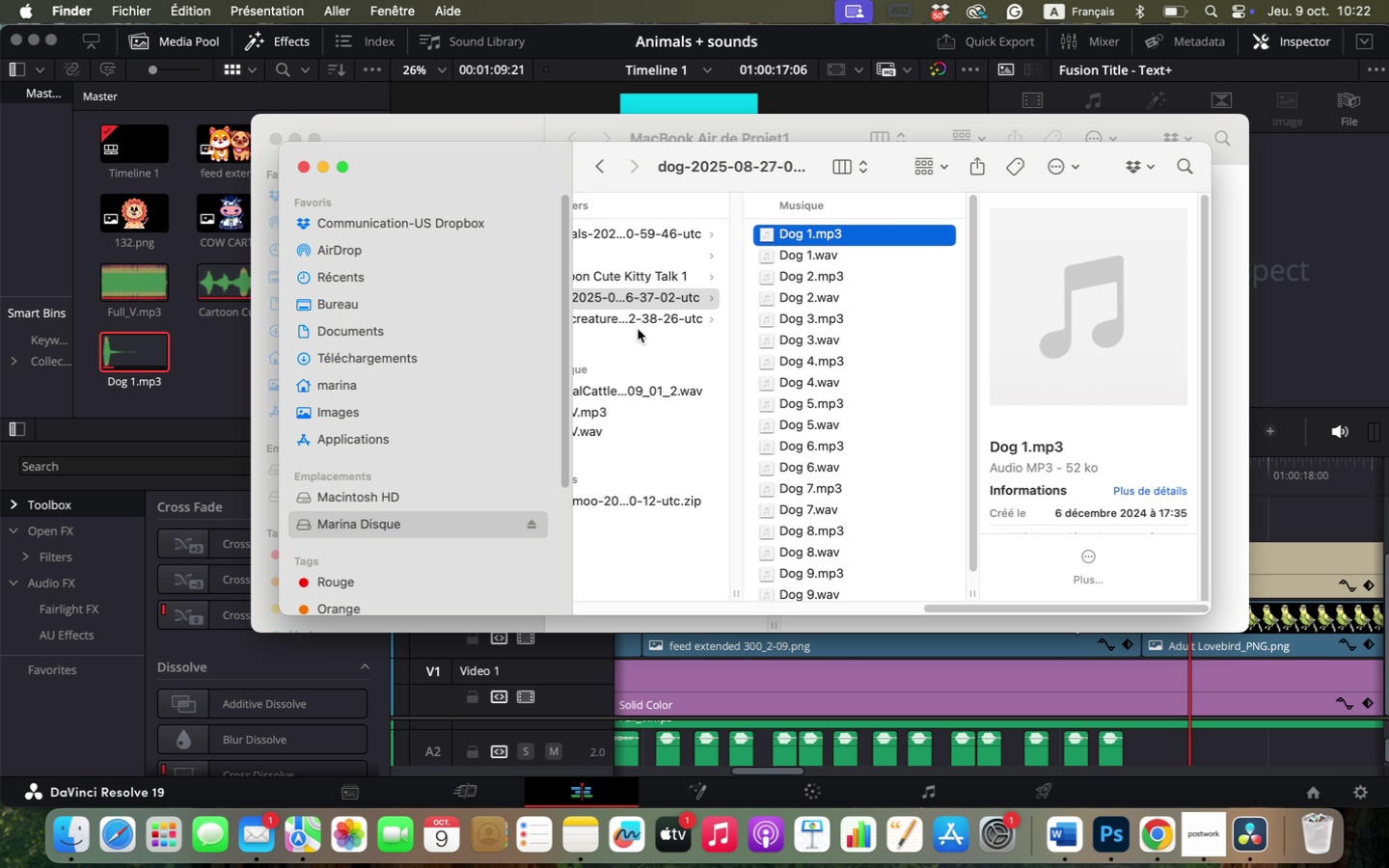 
left_click([639, 326])
 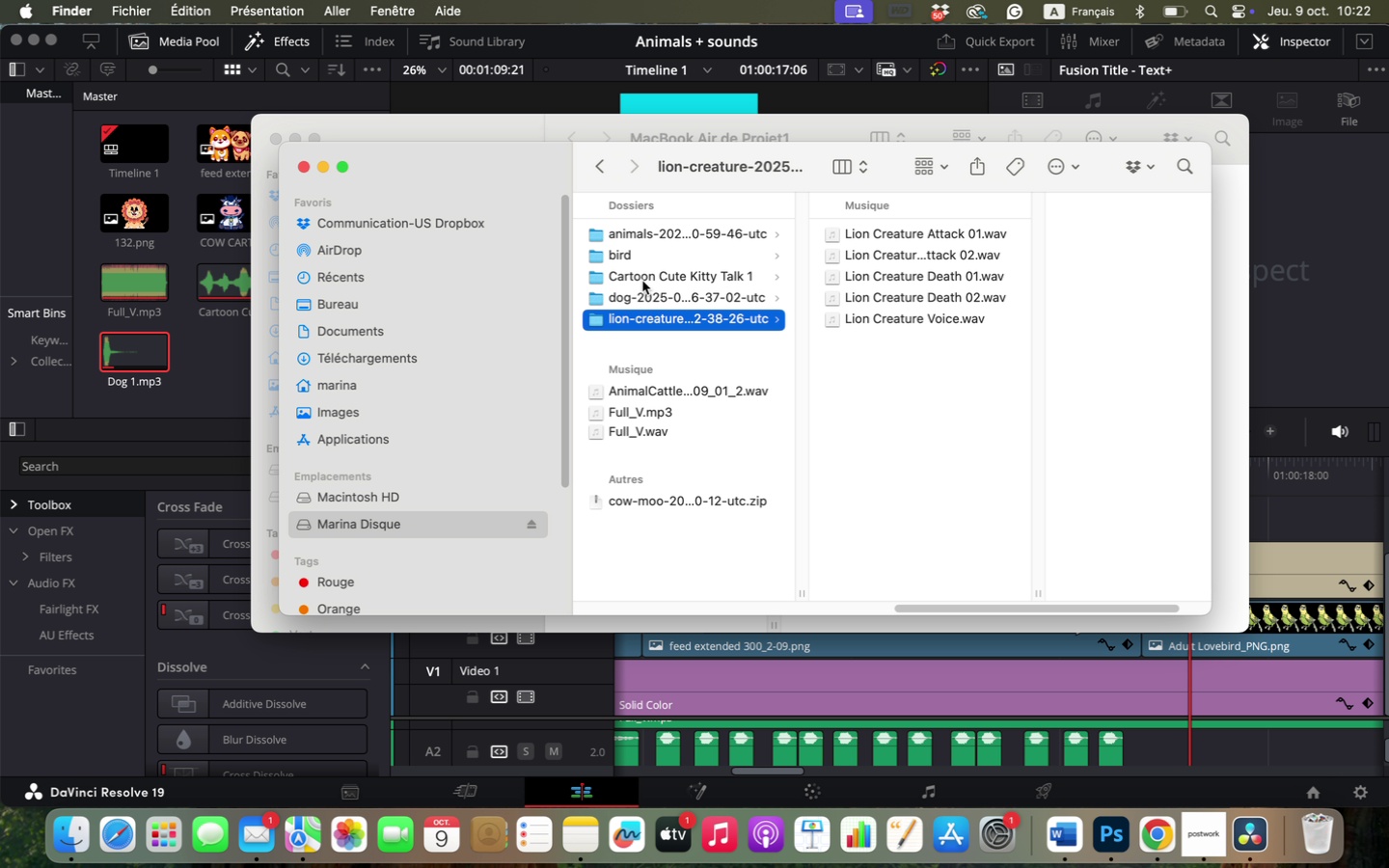 
left_click([643, 258])
 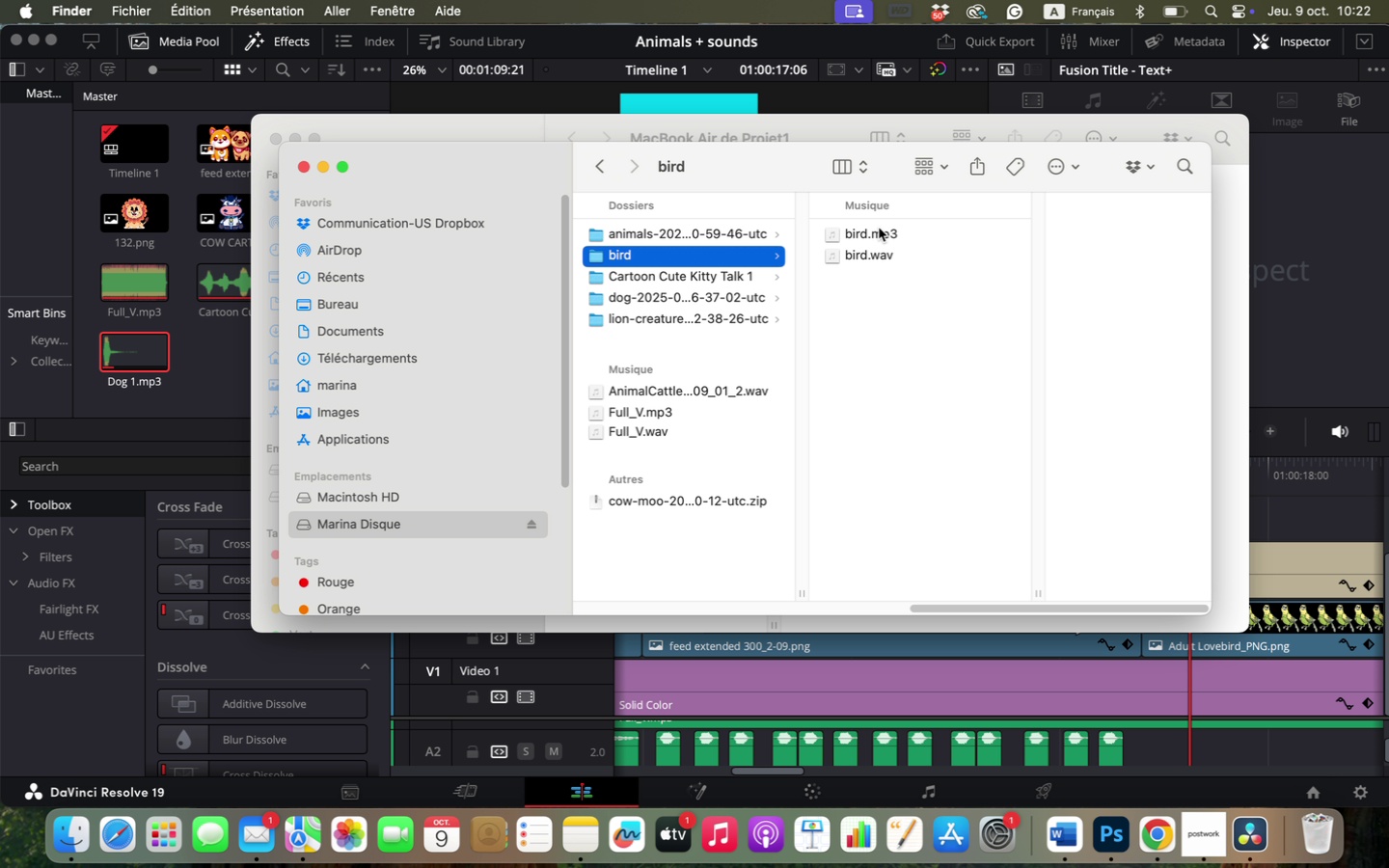 
left_click([879, 228])
 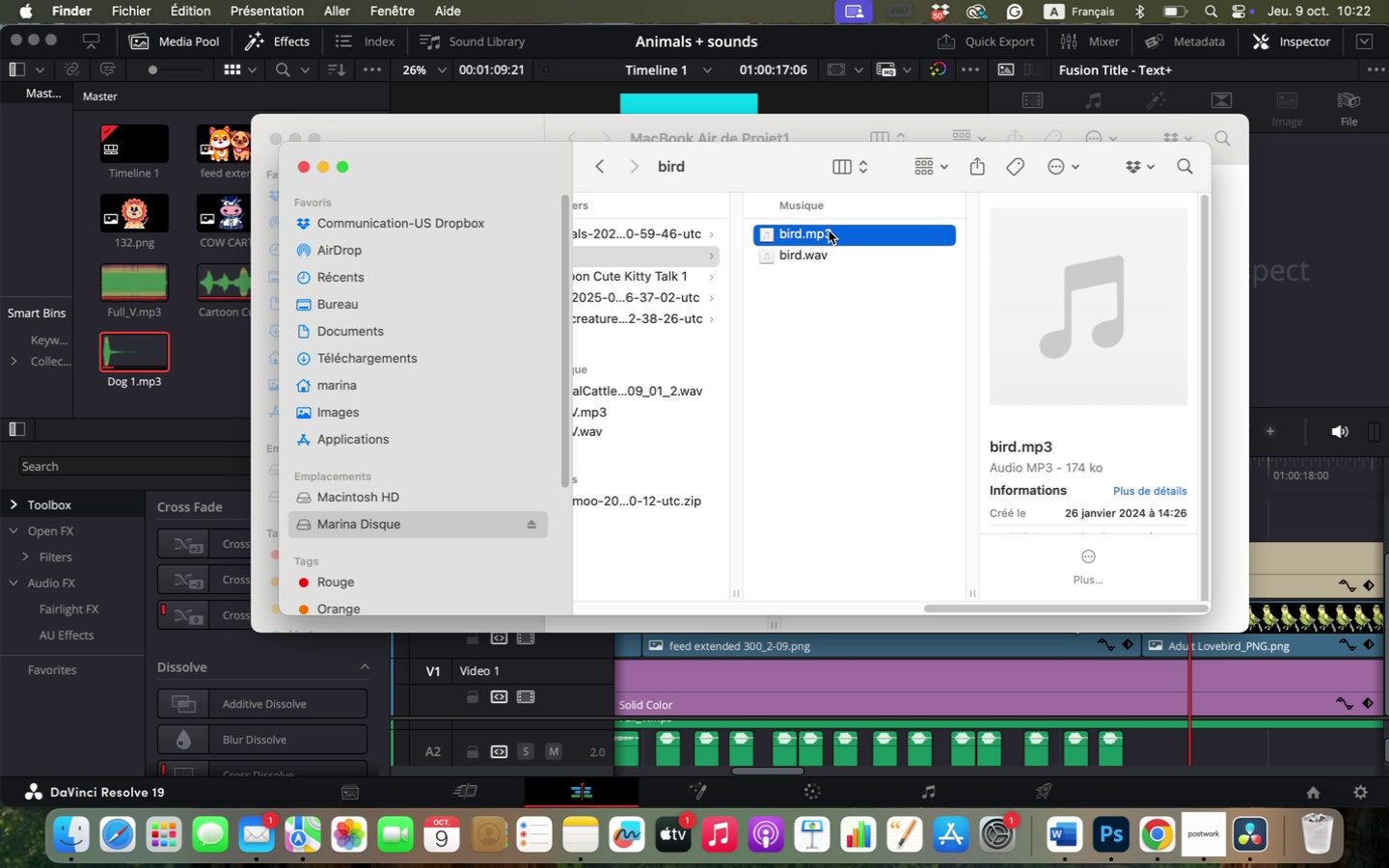 
left_click_drag(start_coordinate=[829, 231], to_coordinate=[1146, 745])
 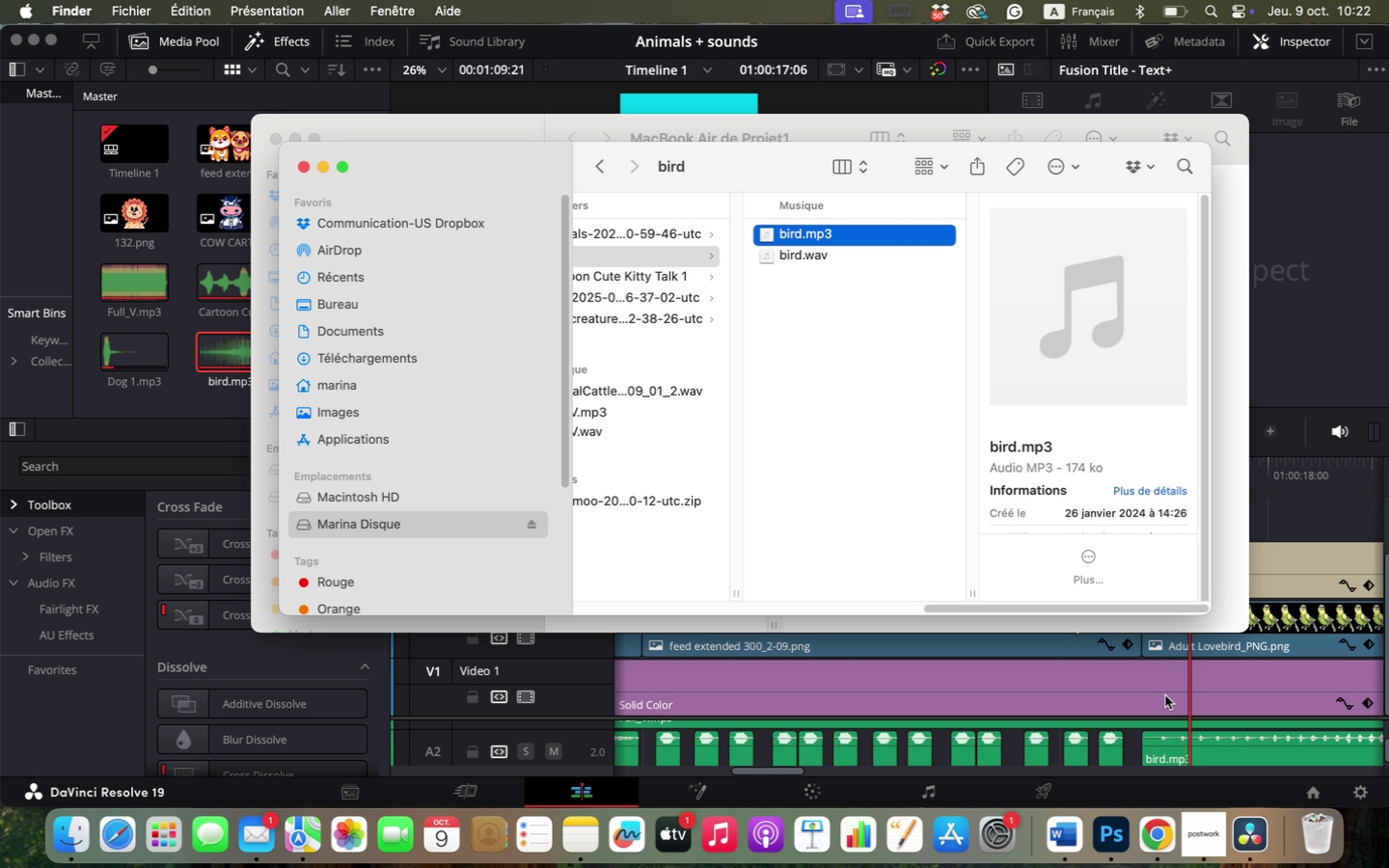 
hold_key(key=OptionLeft, duration=0.59)
scroll: coordinate [1174, 678], scroll_direction: down, amount: 2.0
 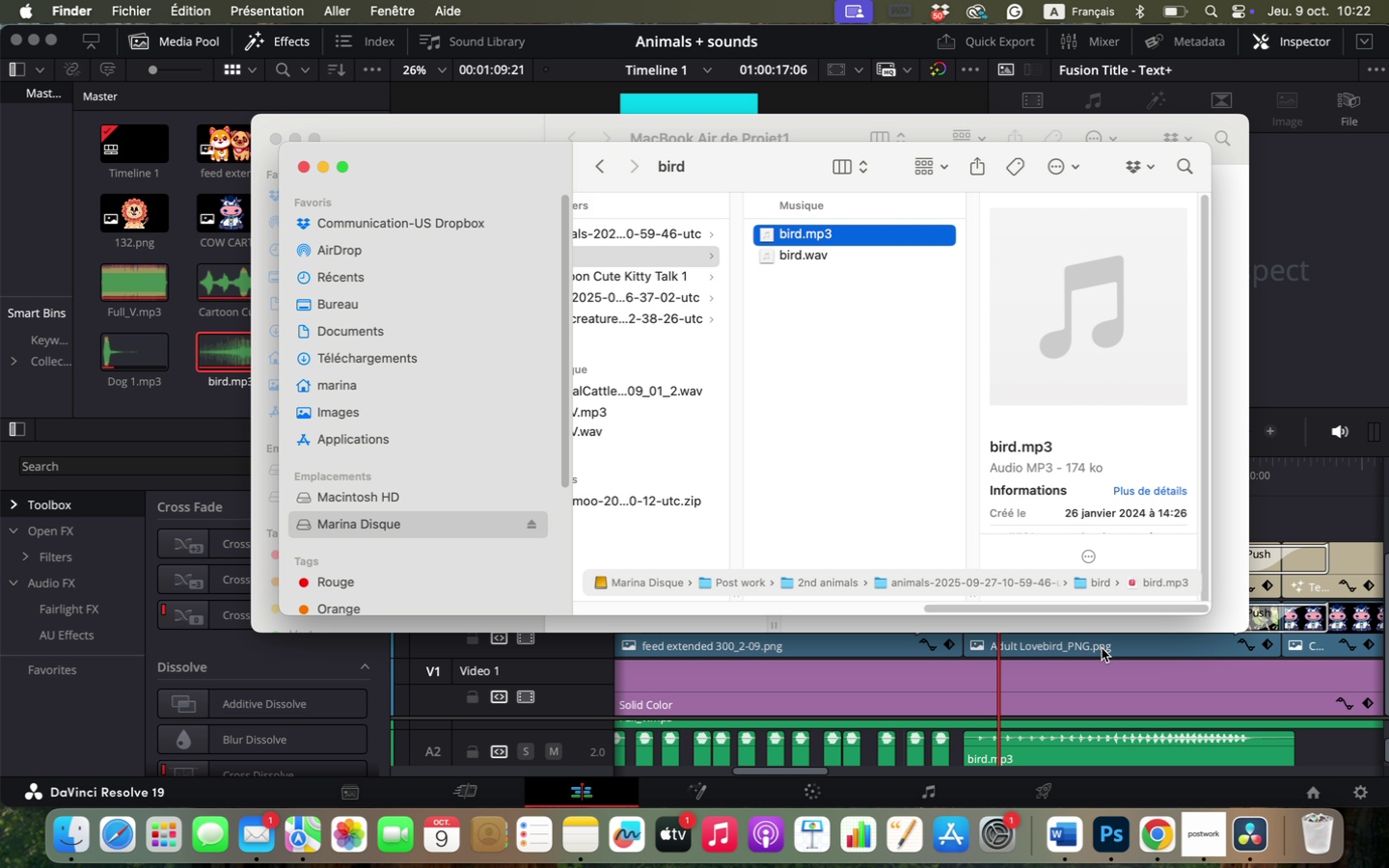 
left_click([1110, 670])
 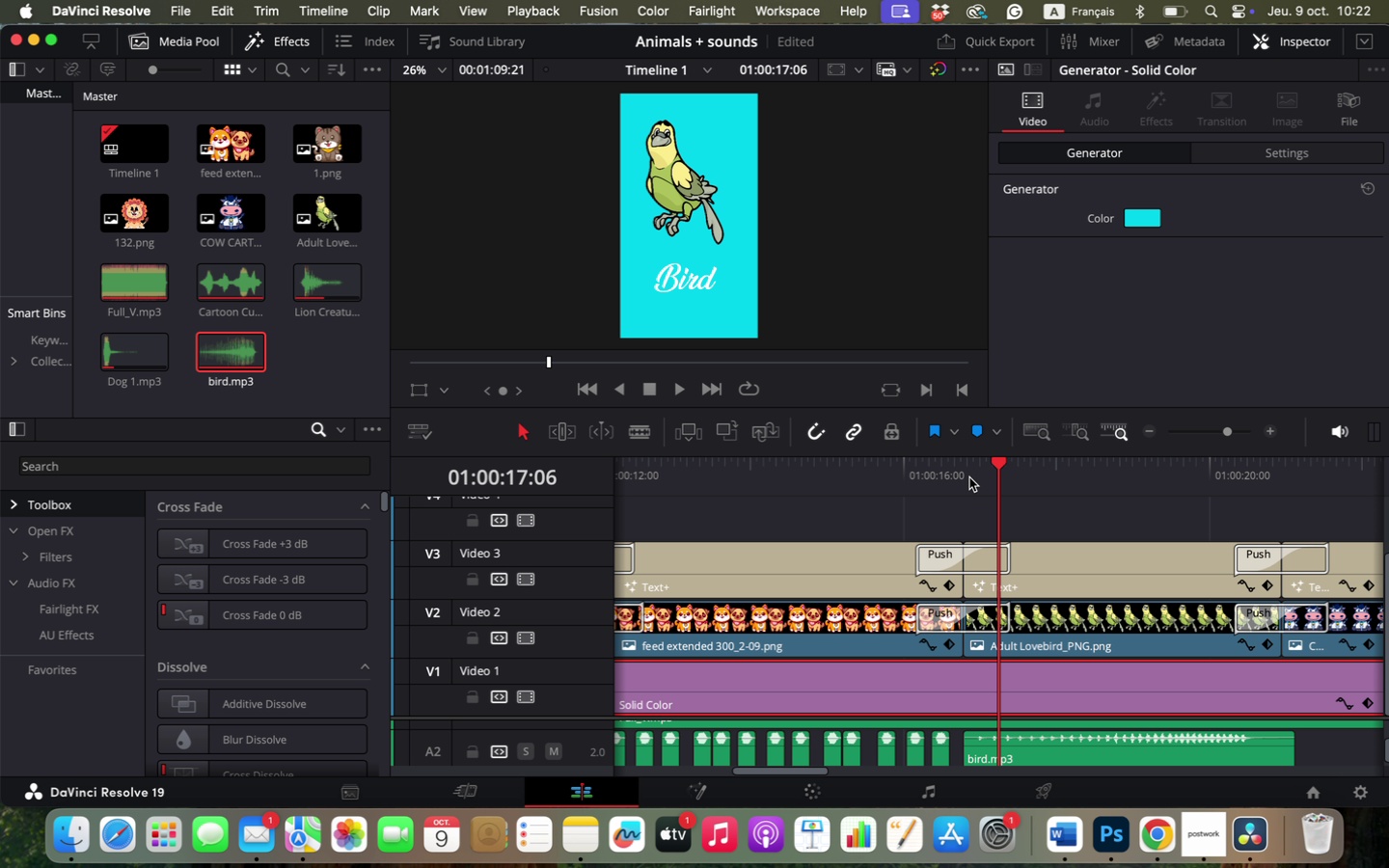 
left_click([965, 475])
 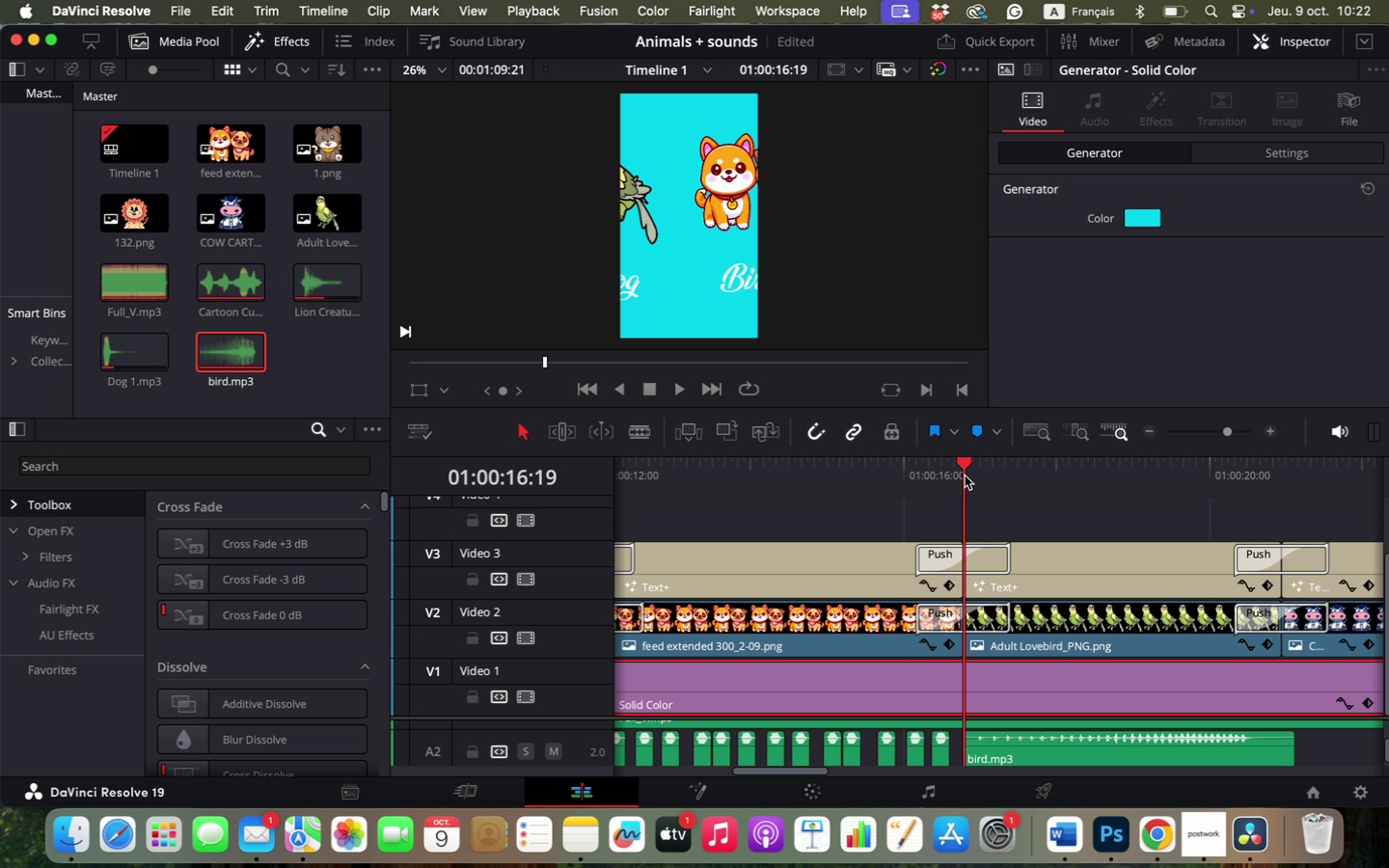 
key(Space)
 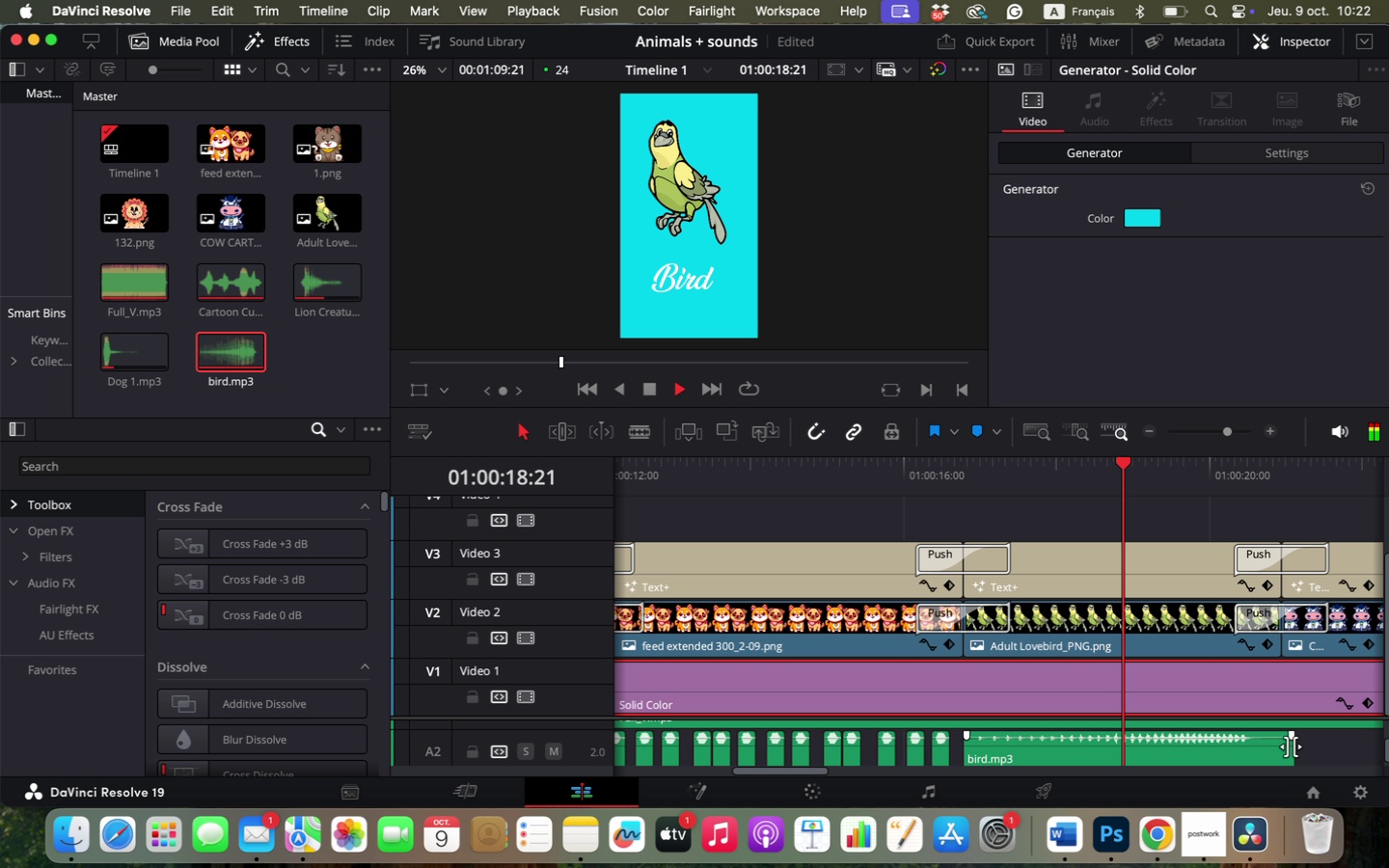 
left_click_drag(start_coordinate=[1290, 746], to_coordinate=[1263, 747])
 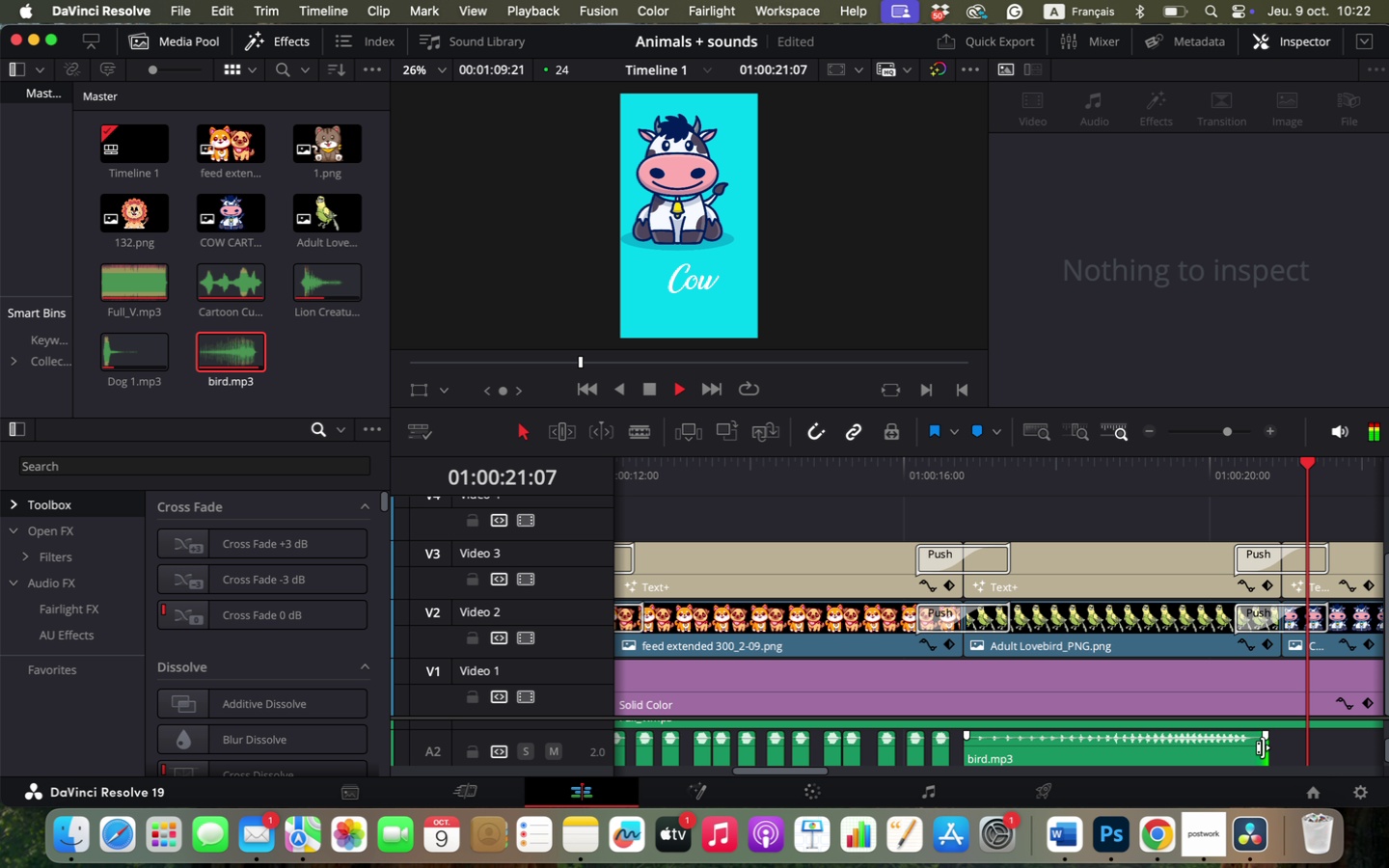 
key(Space)
 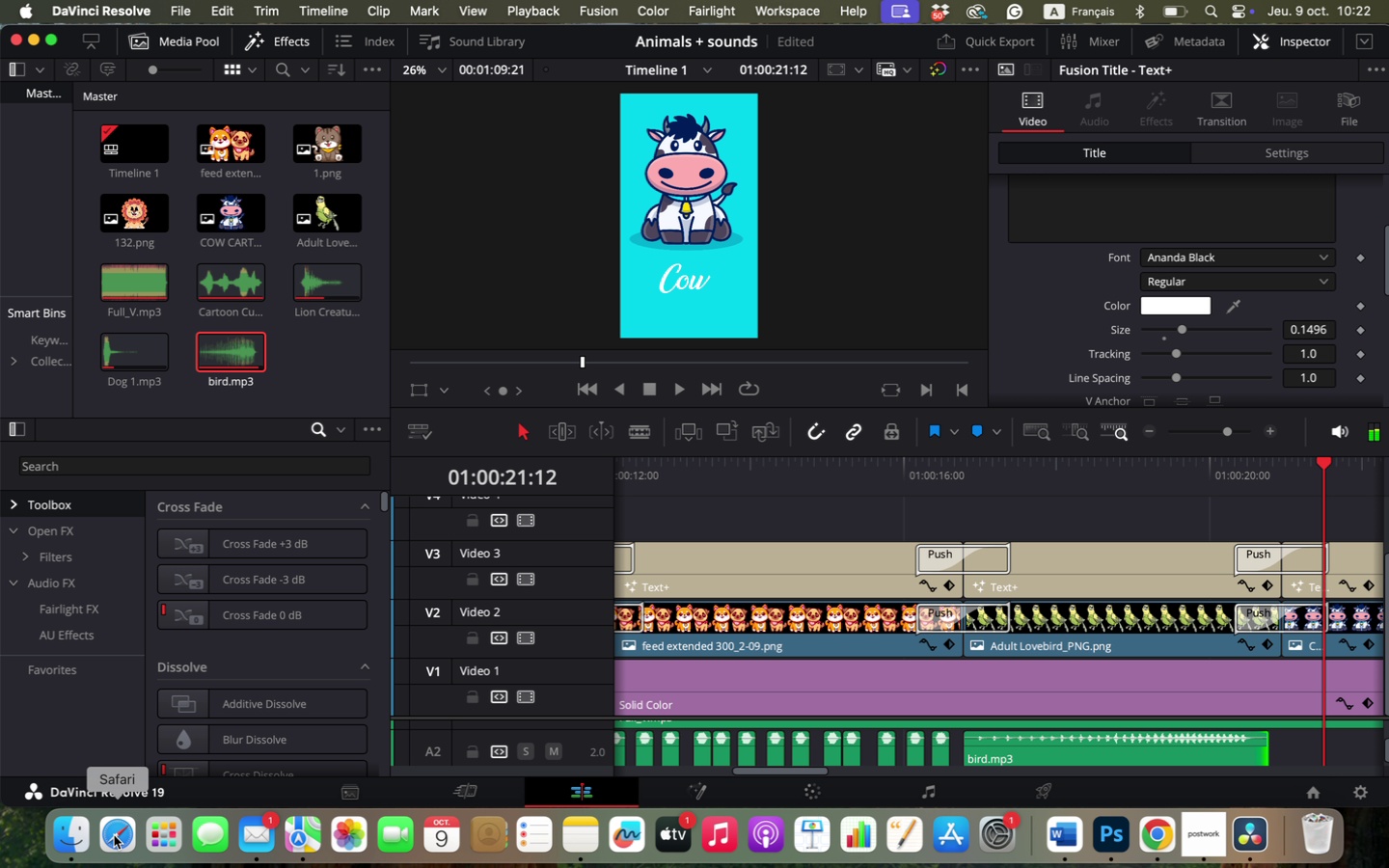 
left_click([59, 841])
 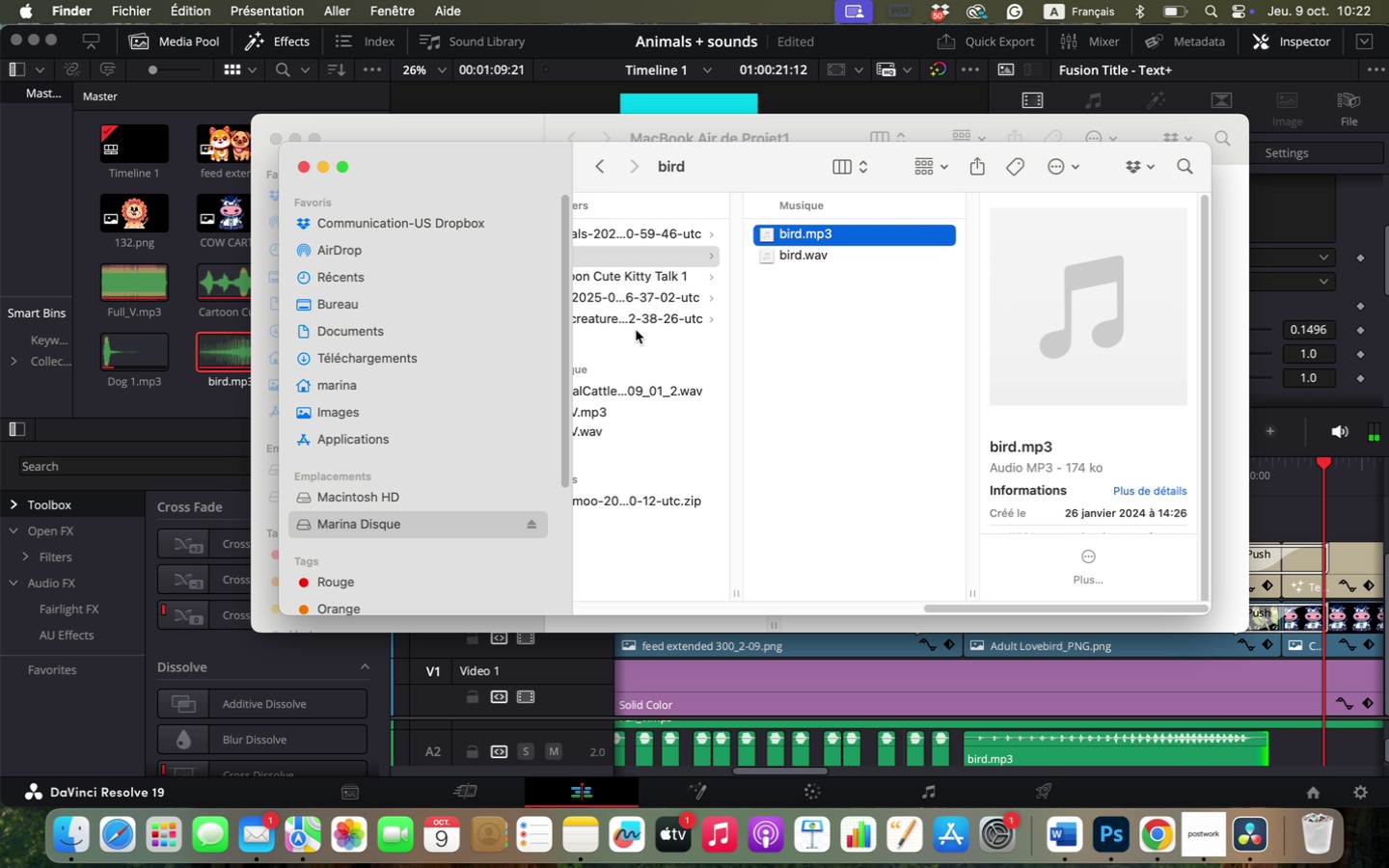 
left_click([640, 317])
 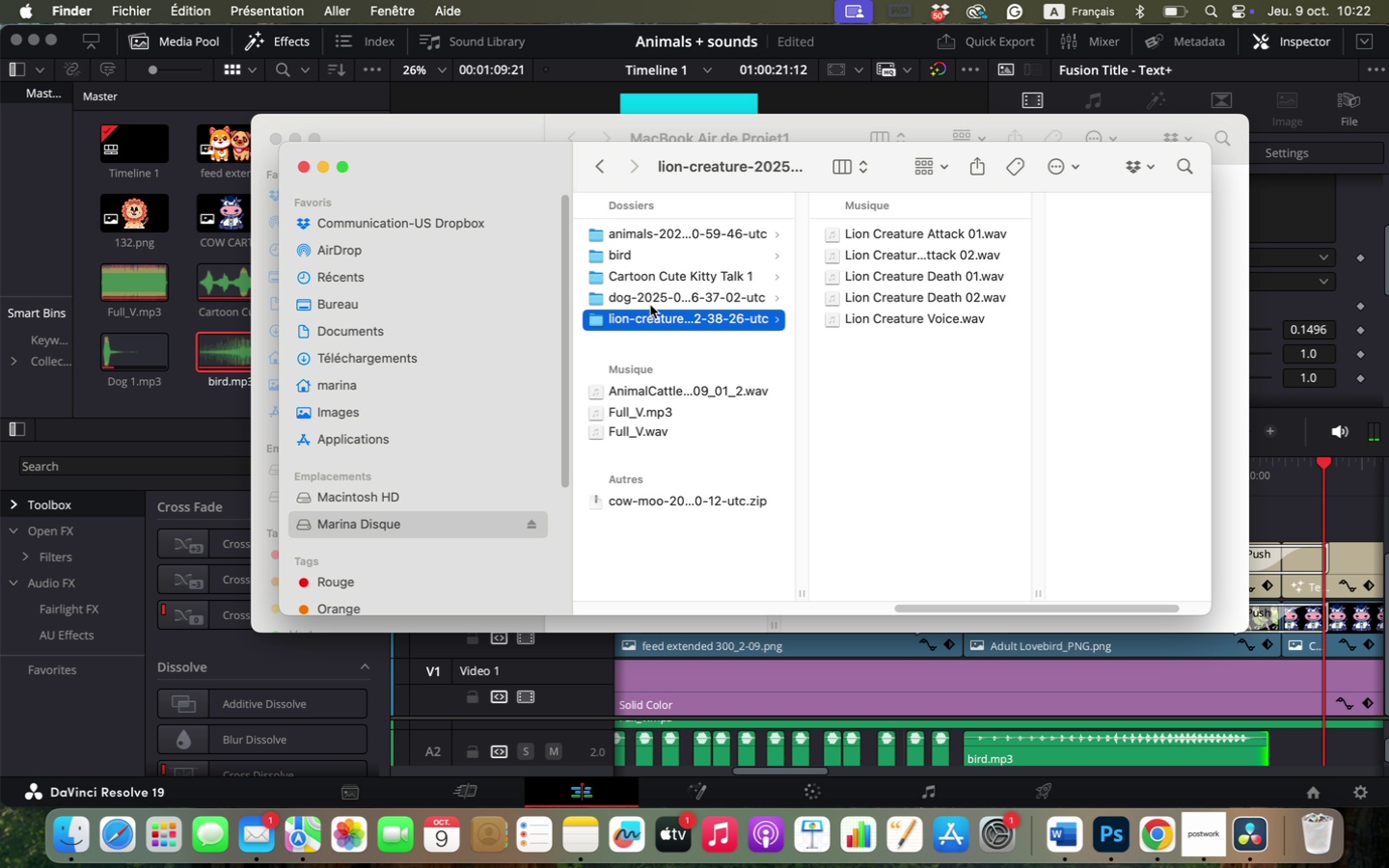 
left_click([650, 298])
 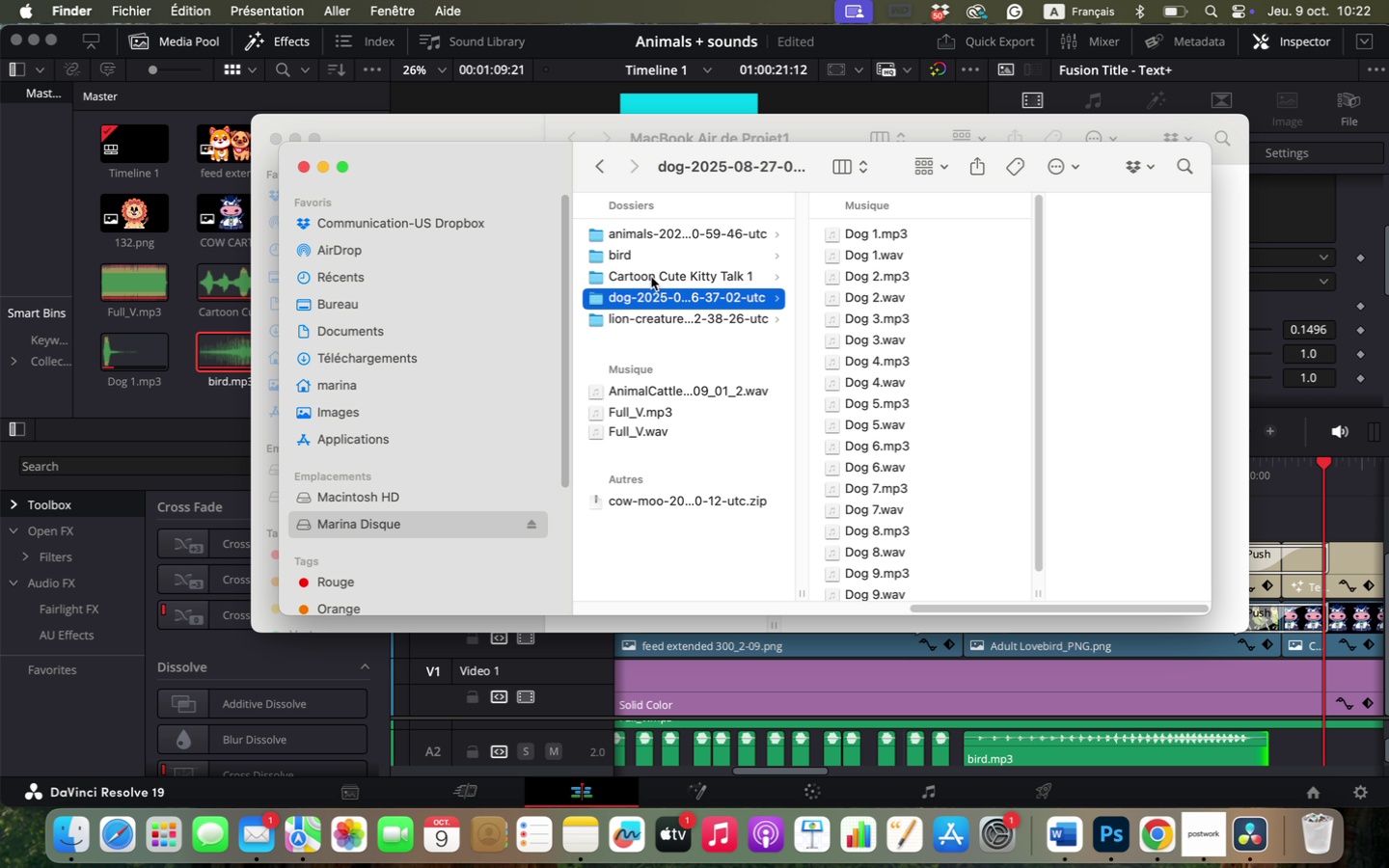 
left_click([651, 277])
 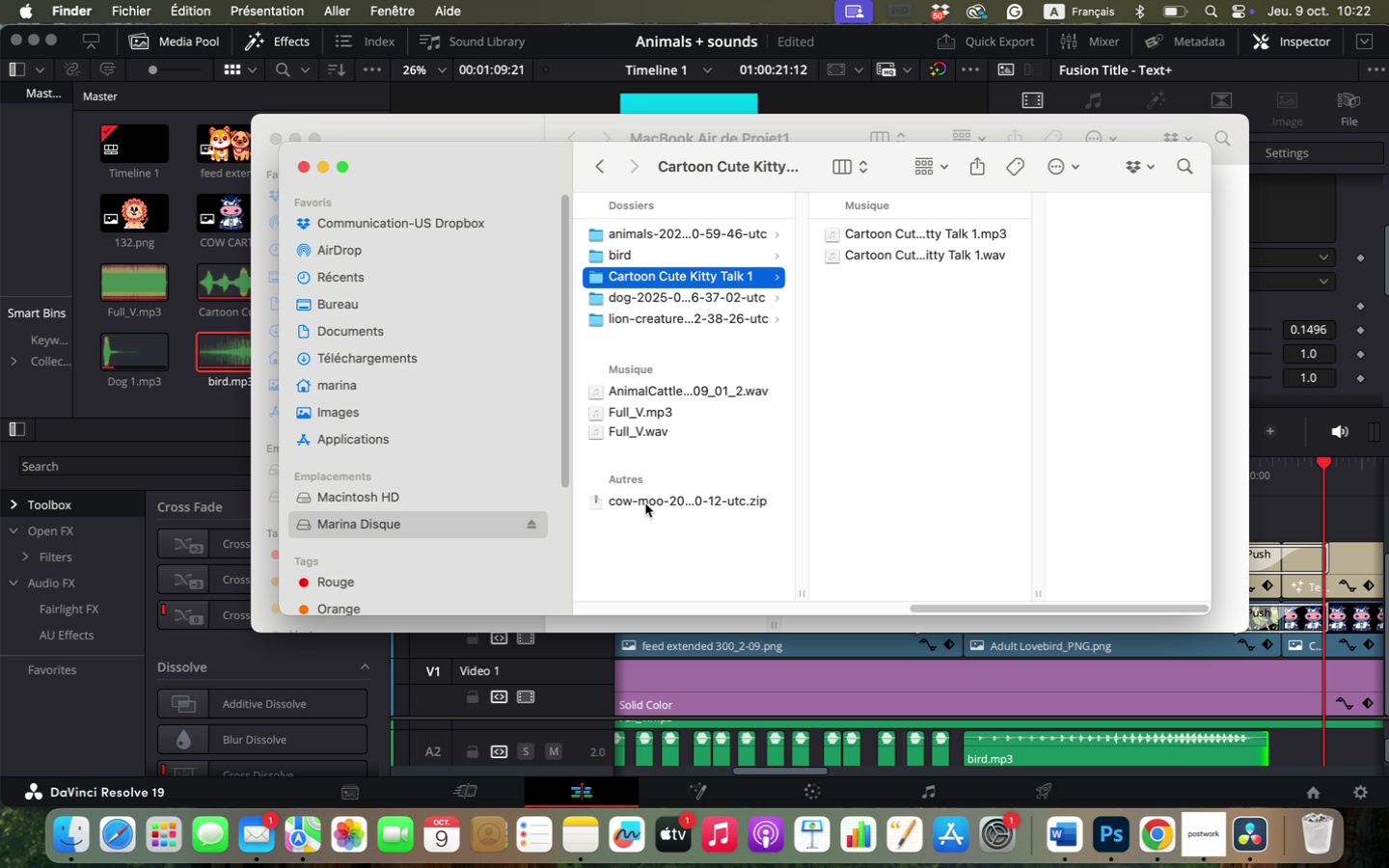 
double_click([645, 503])
 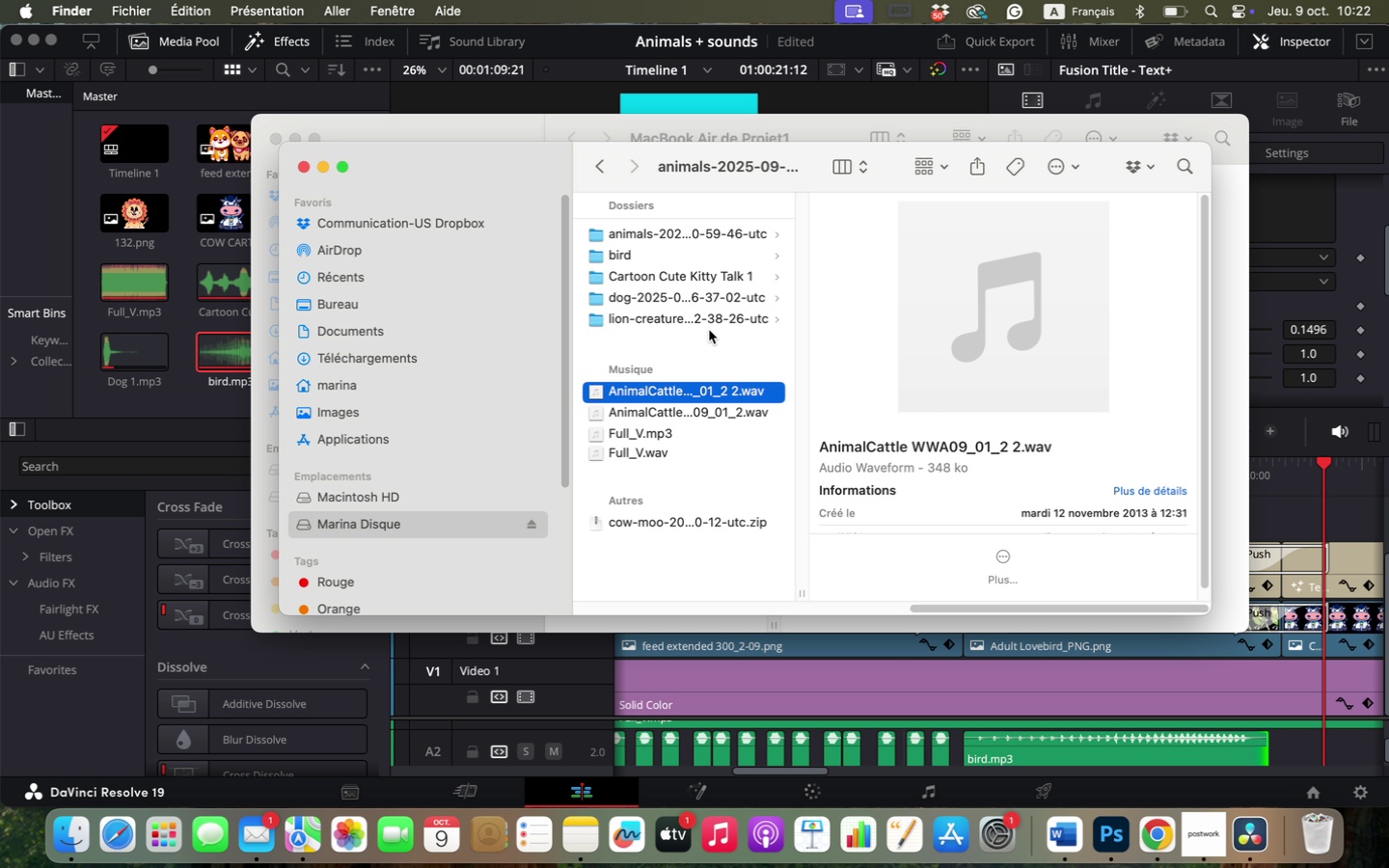 
left_click_drag(start_coordinate=[643, 394], to_coordinate=[1300, 752])
 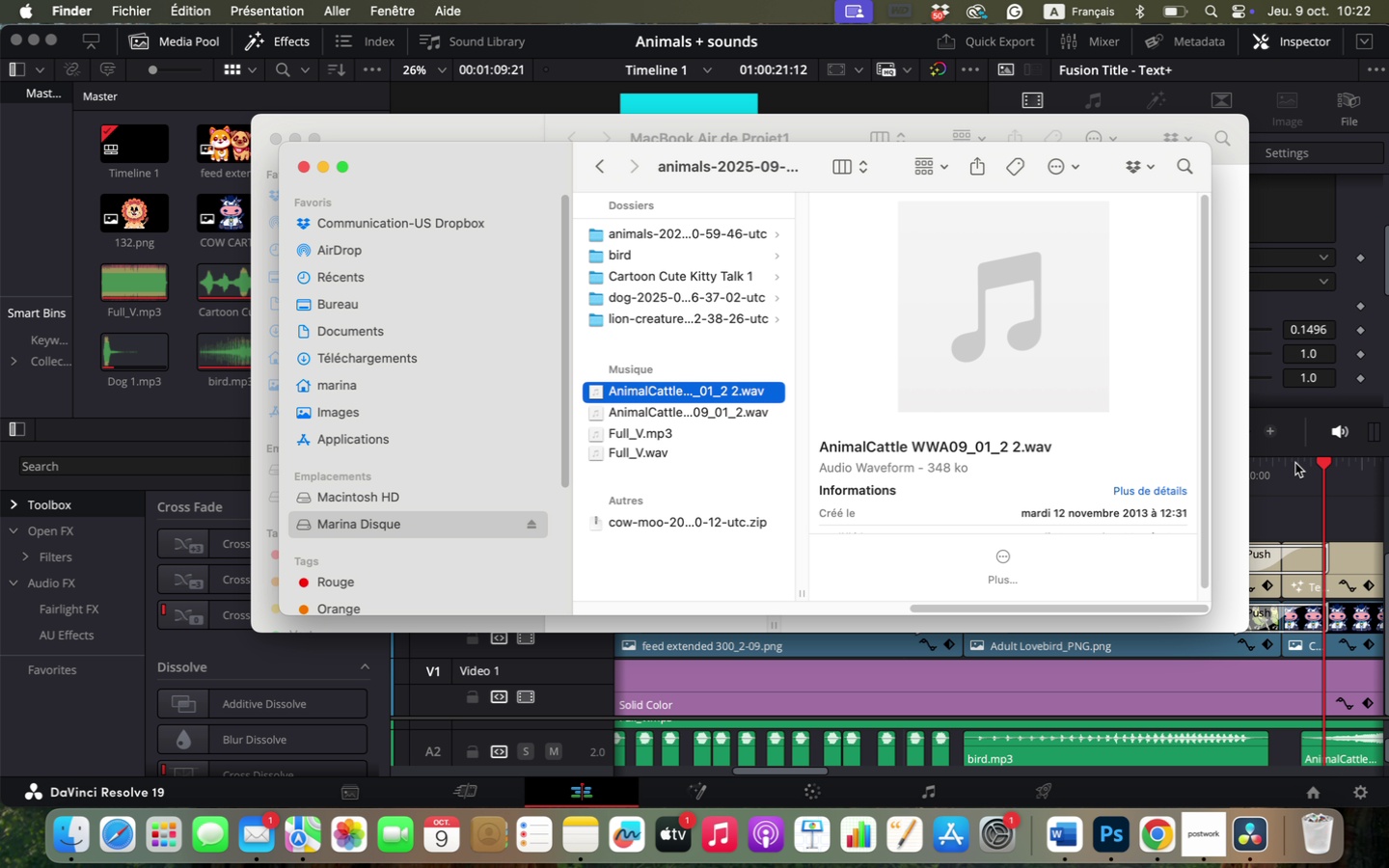 
left_click([1295, 463])
 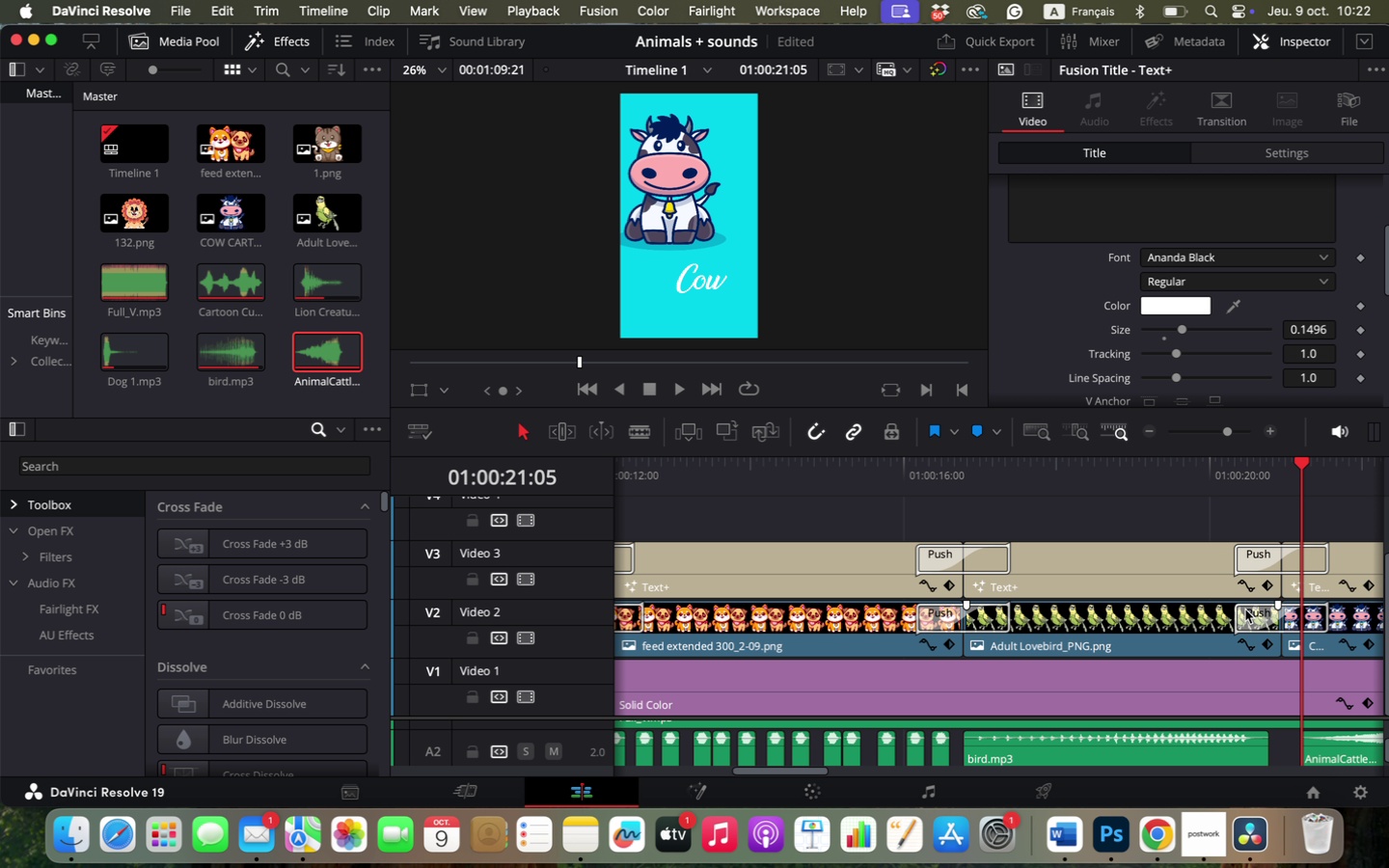 
key(Space)
 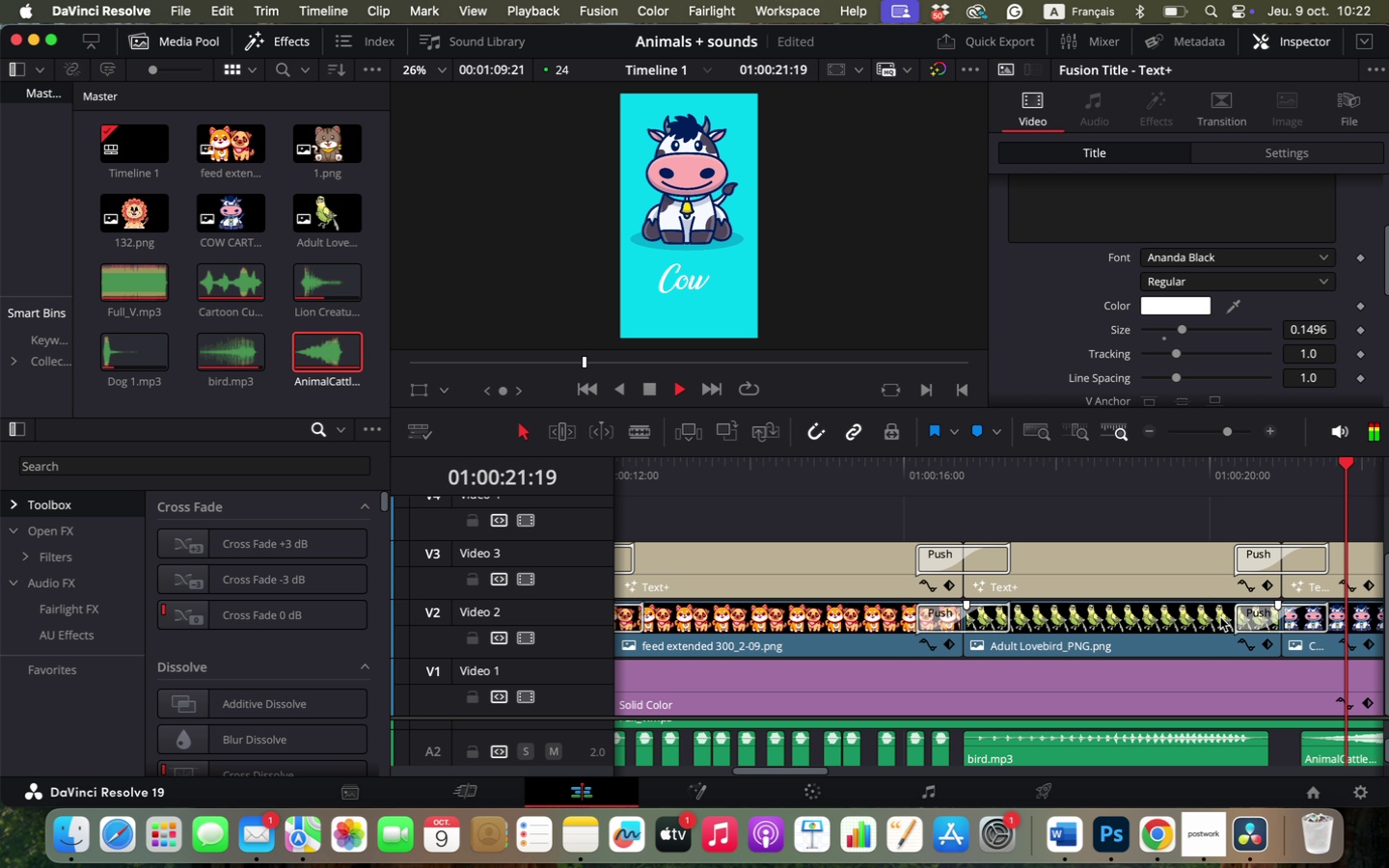 
hold_key(key=OptionLeft, duration=0.55)
scroll: coordinate [1213, 622], scroll_direction: down, amount: 2.0
 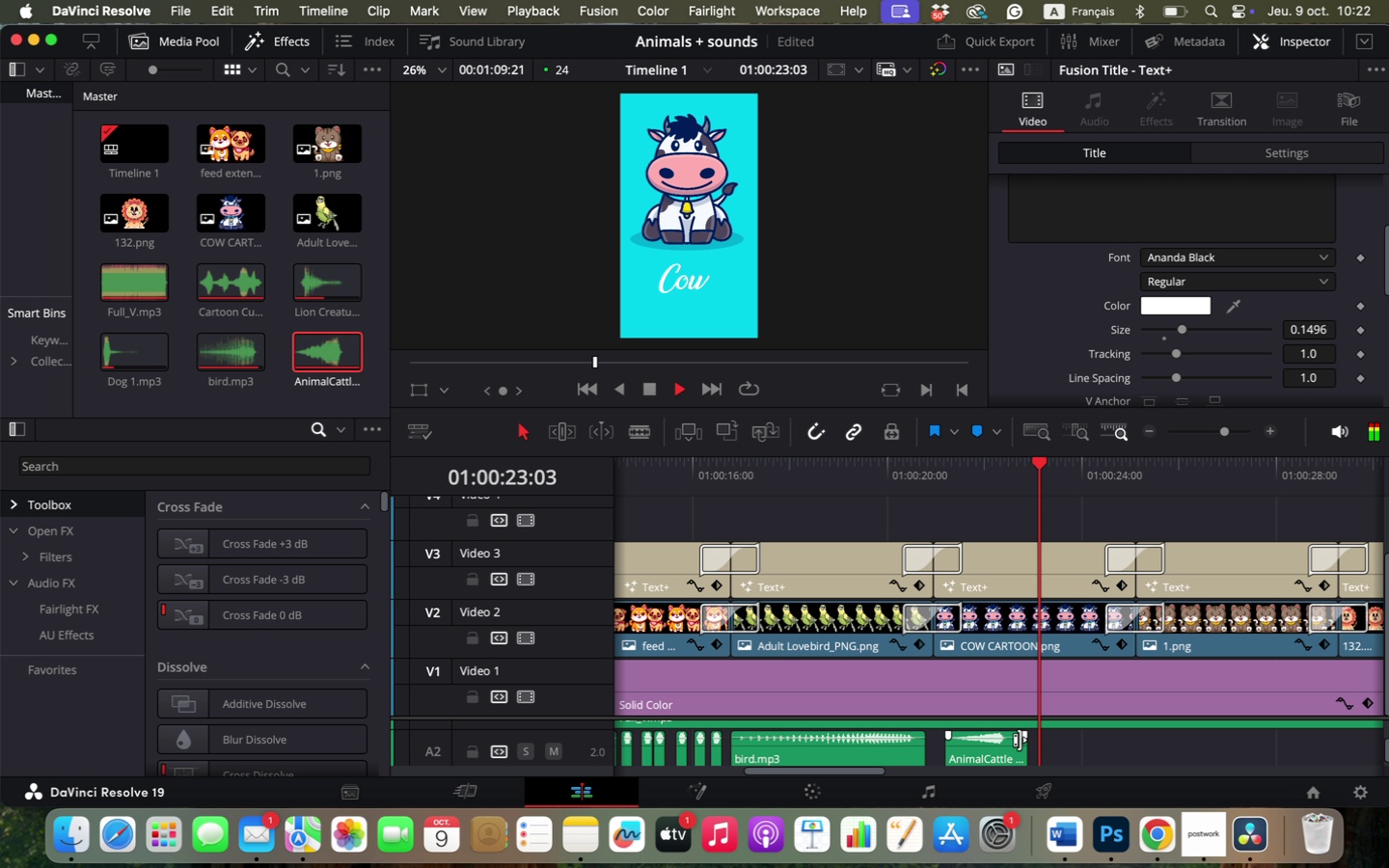 
key(Space)
 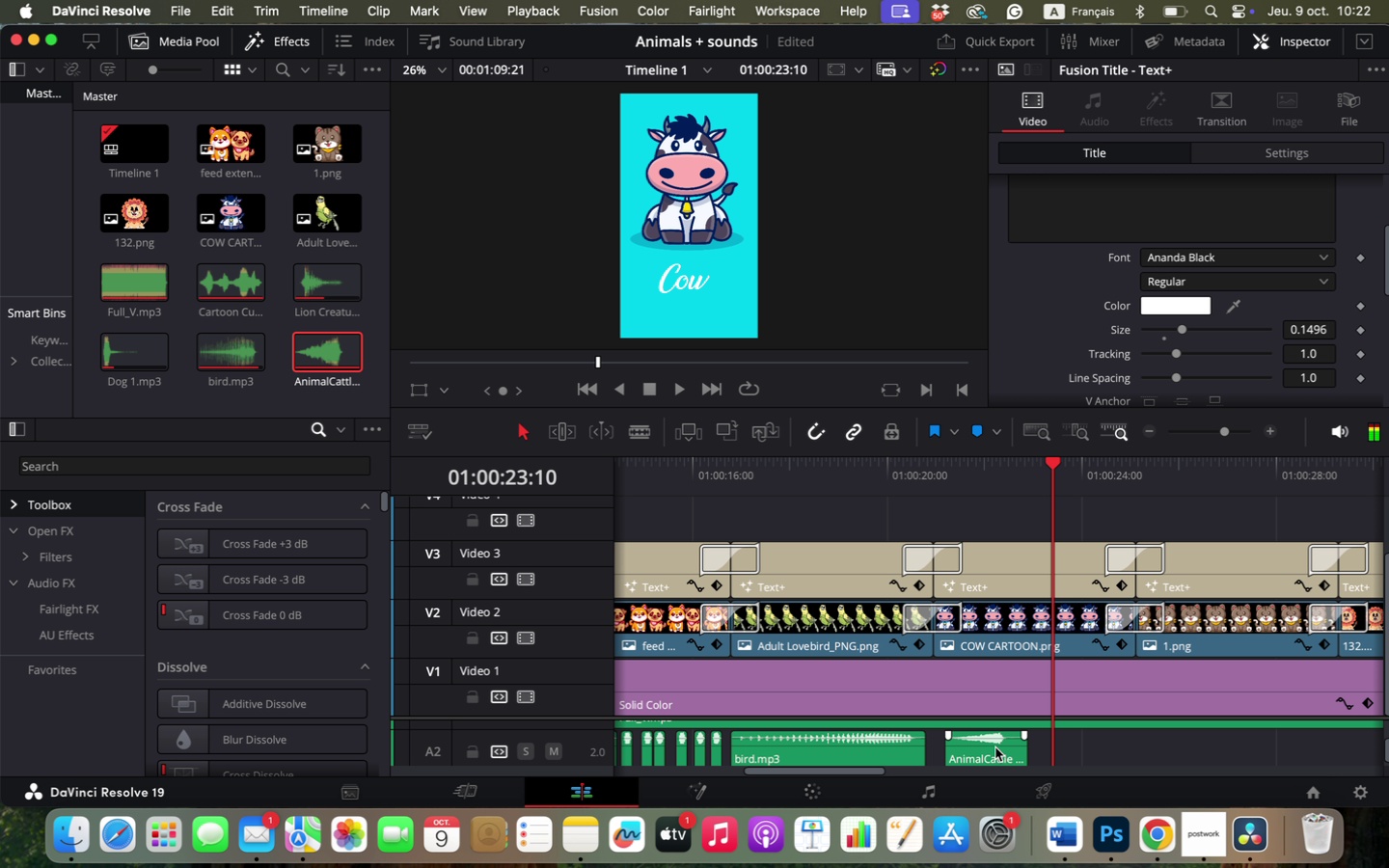 
hold_key(key=OptionLeft, duration=0.72)
scroll: coordinate [1040, 745], scroll_direction: up, amount: 2.0
 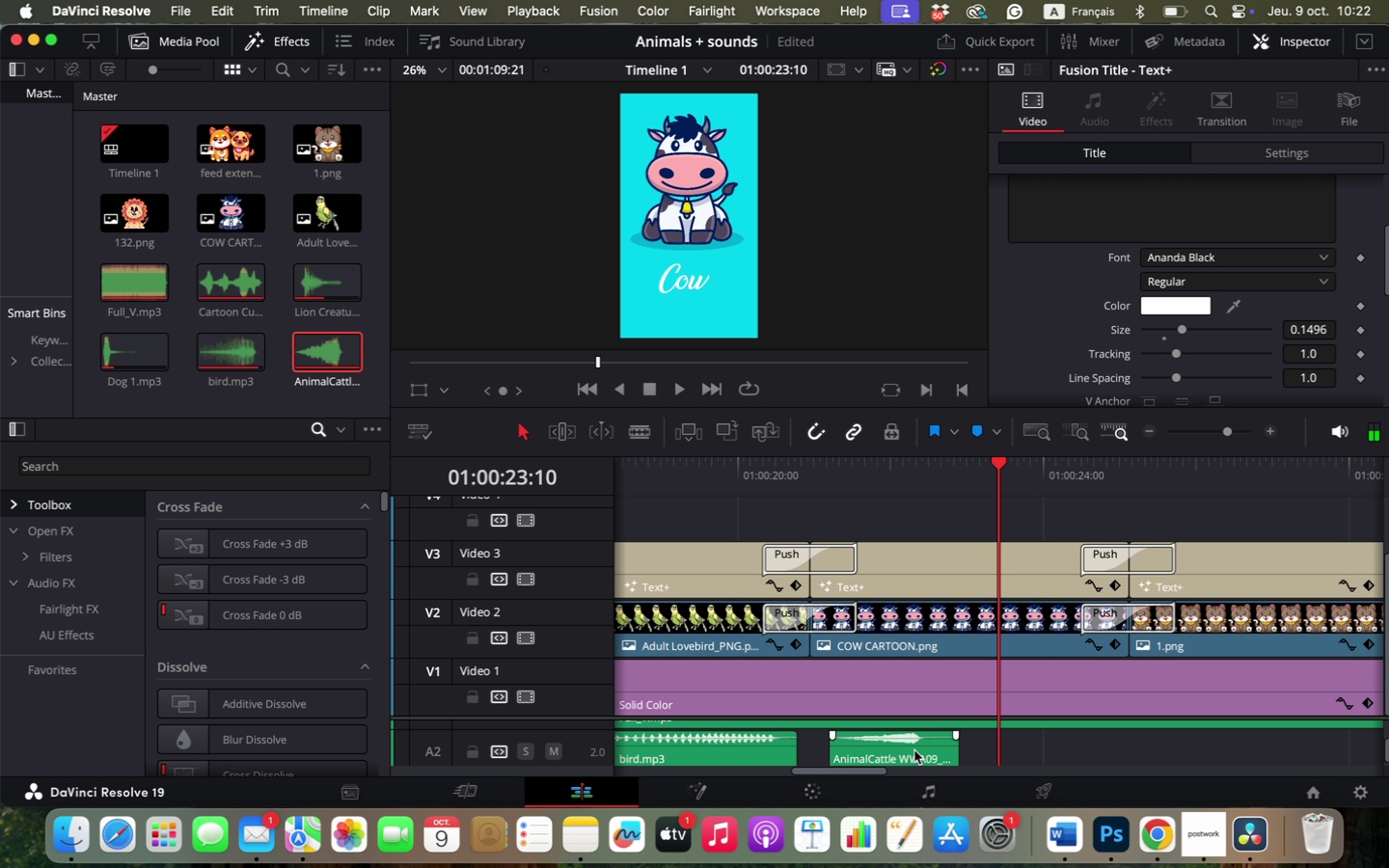 
left_click_drag(start_coordinate=[913, 750], to_coordinate=[891, 751])
 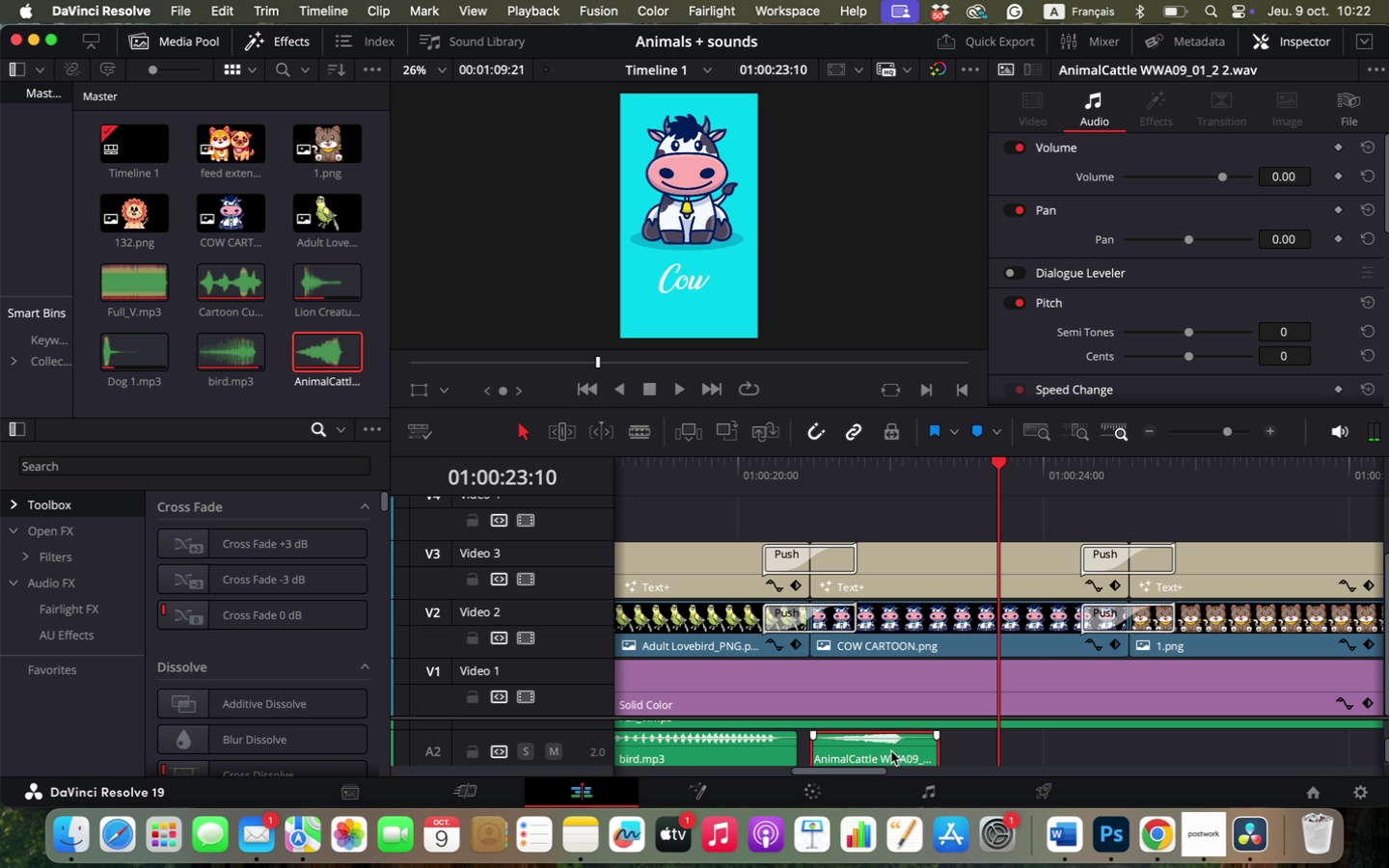 
key(Meta+C)
 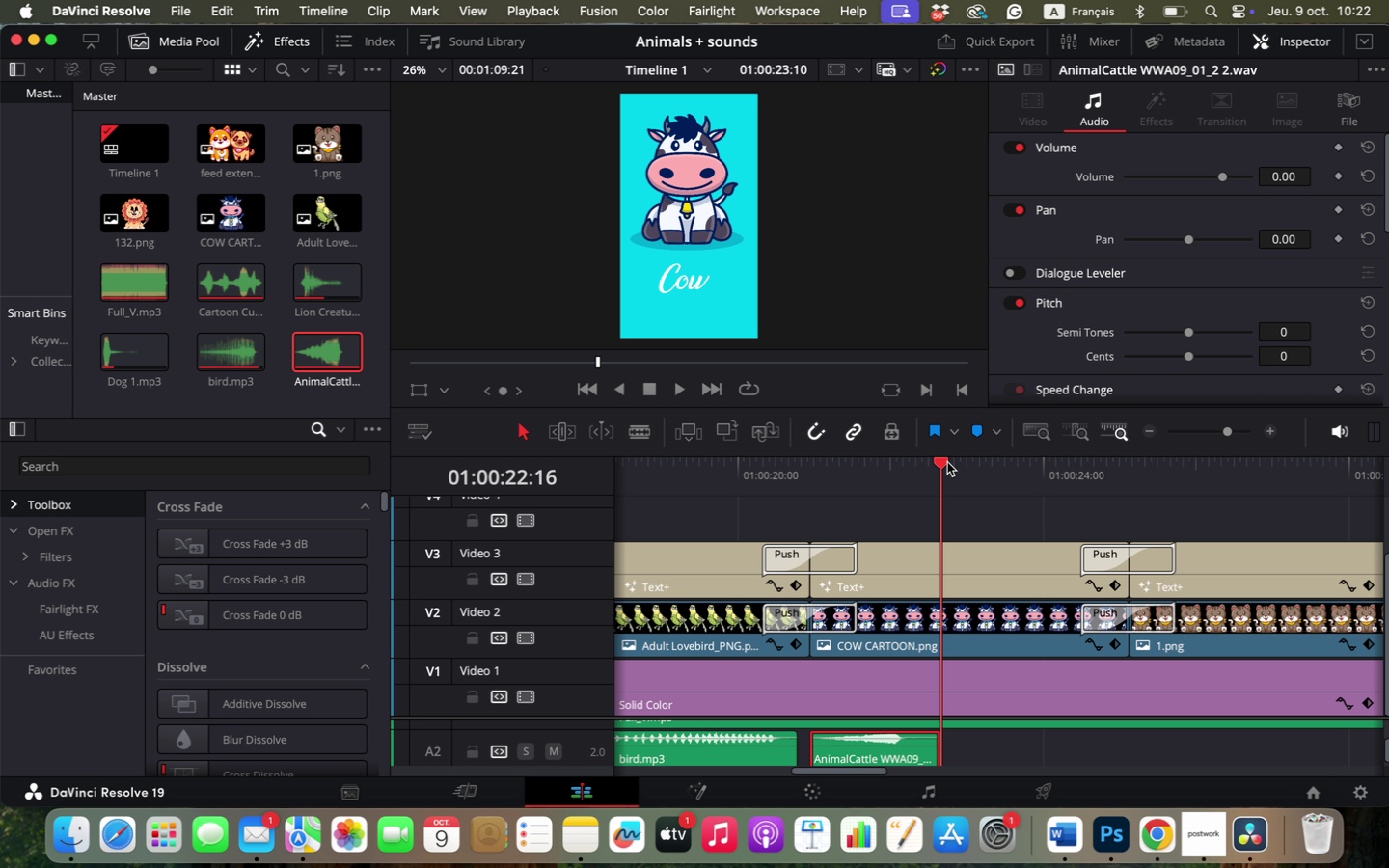 
left_click([947, 462])
 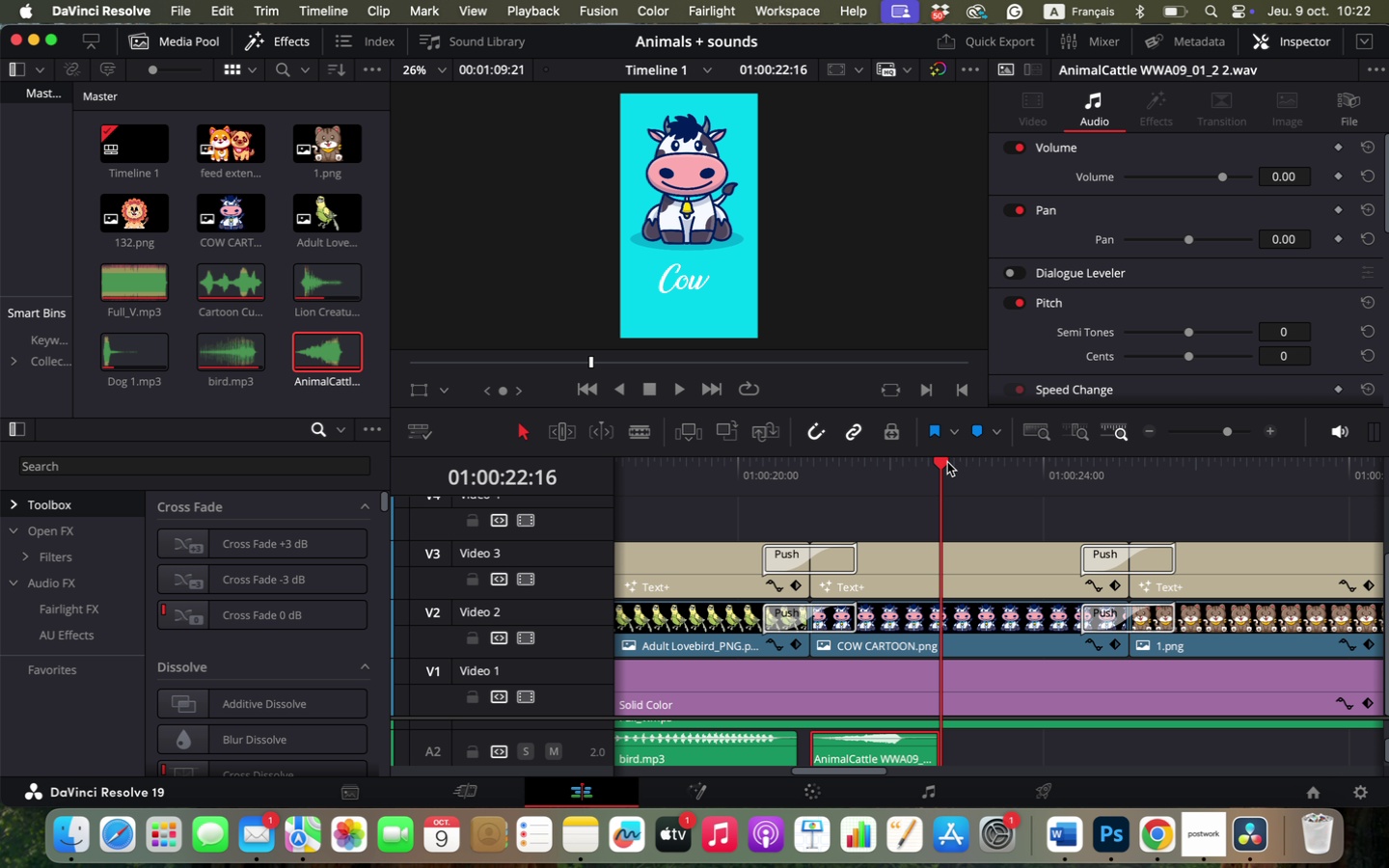 
key(Meta+V)
 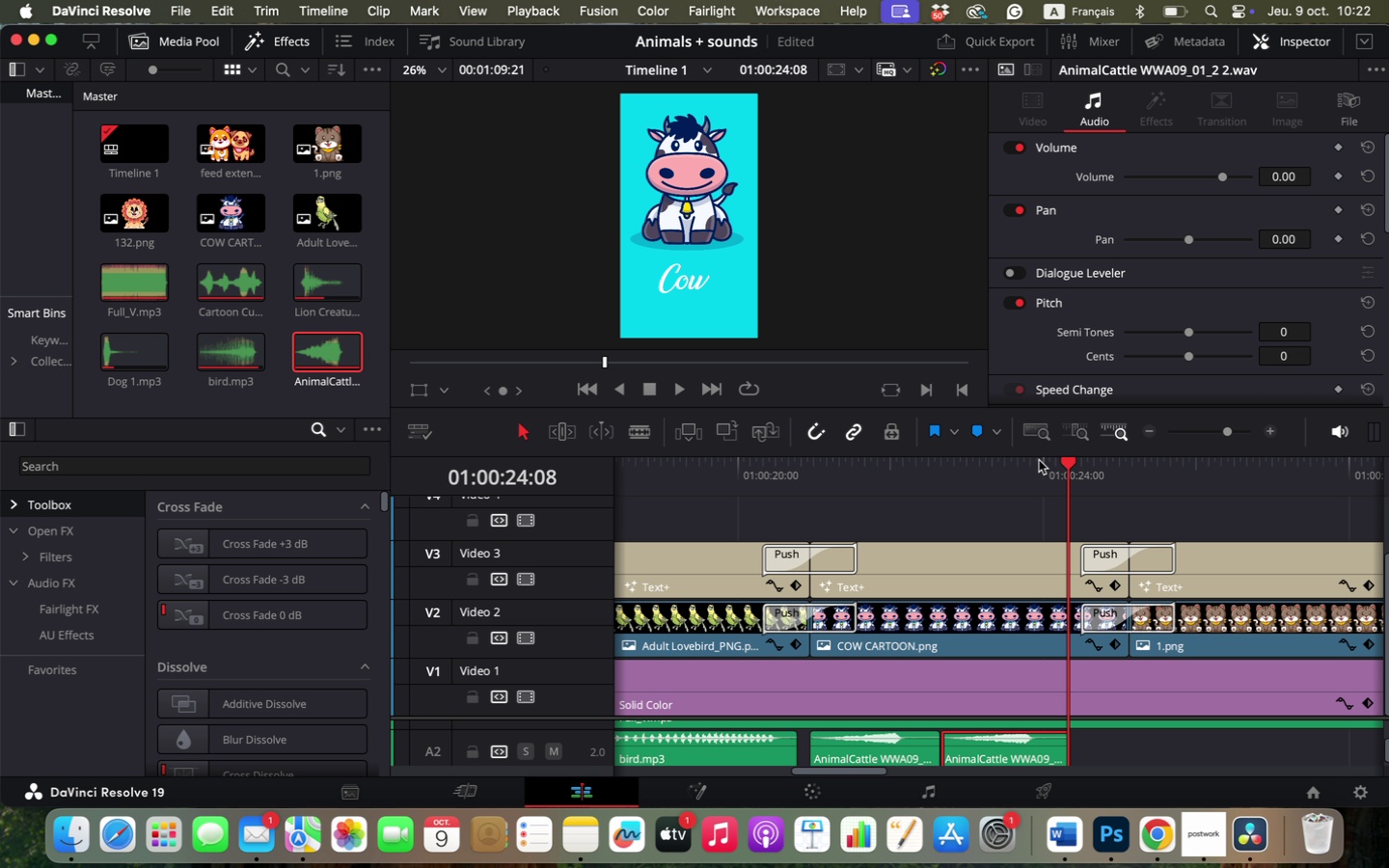 
key(Meta+V)
 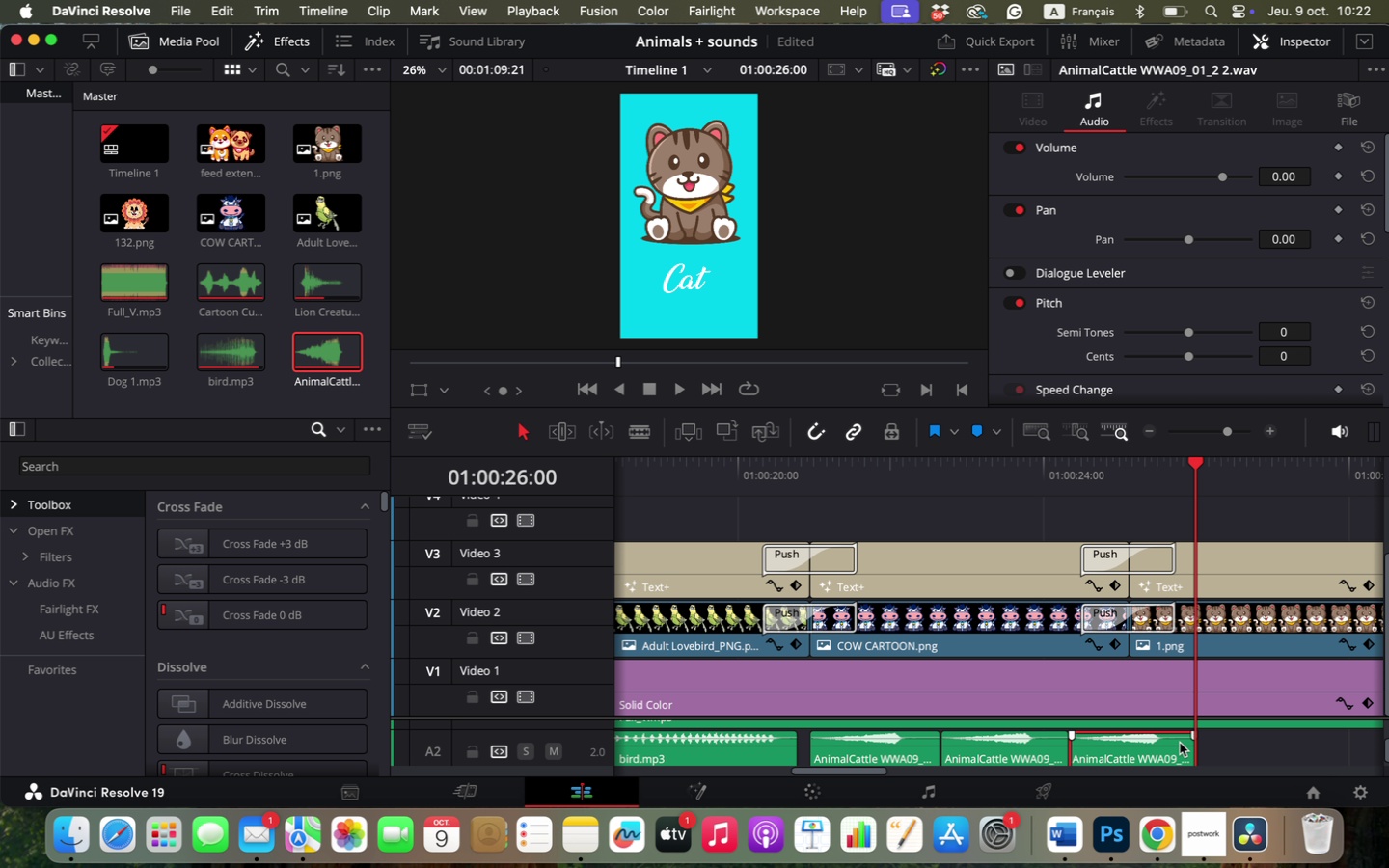 
left_click_drag(start_coordinate=[1186, 747], to_coordinate=[1123, 746])
 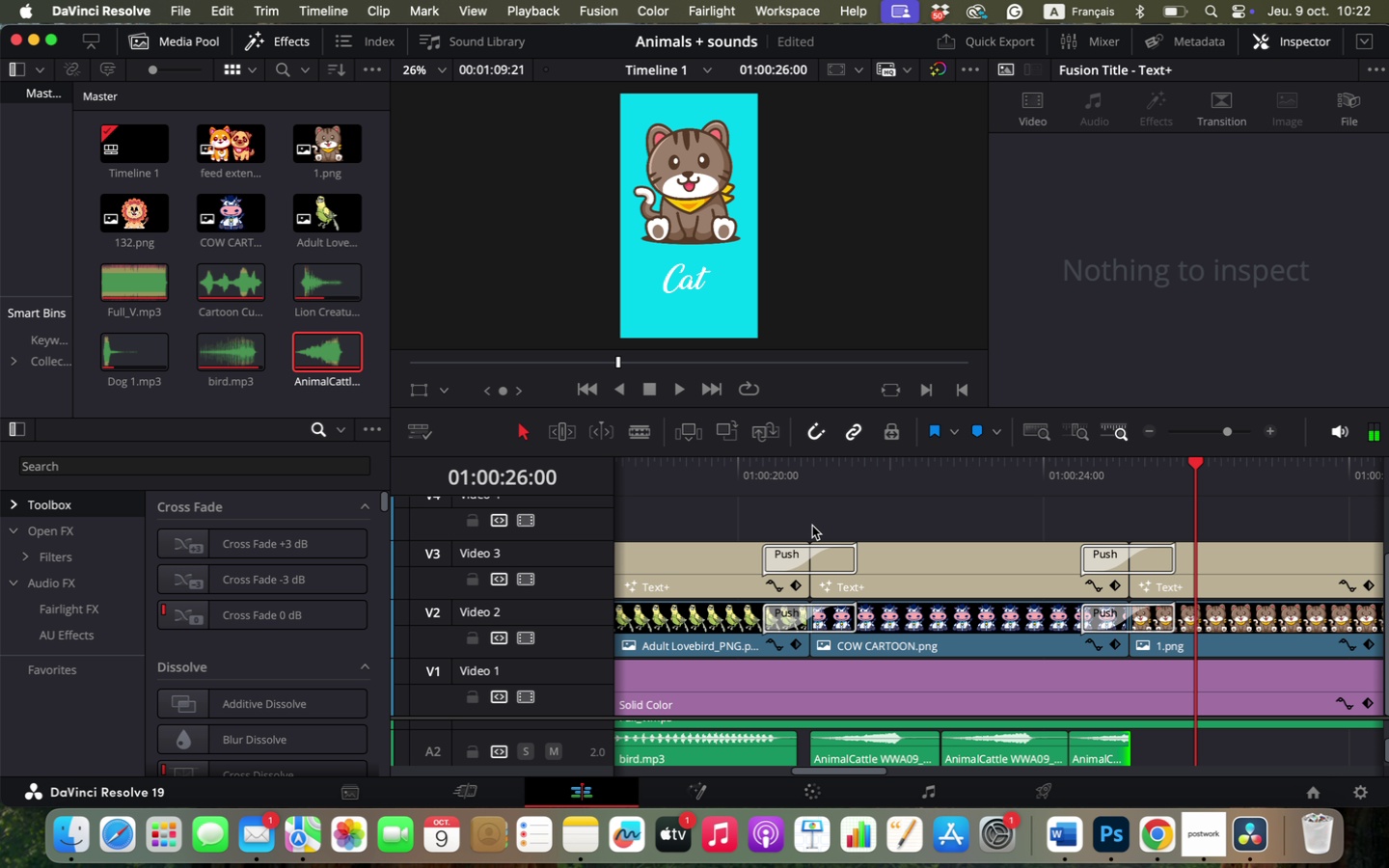 
left_click([807, 480])
 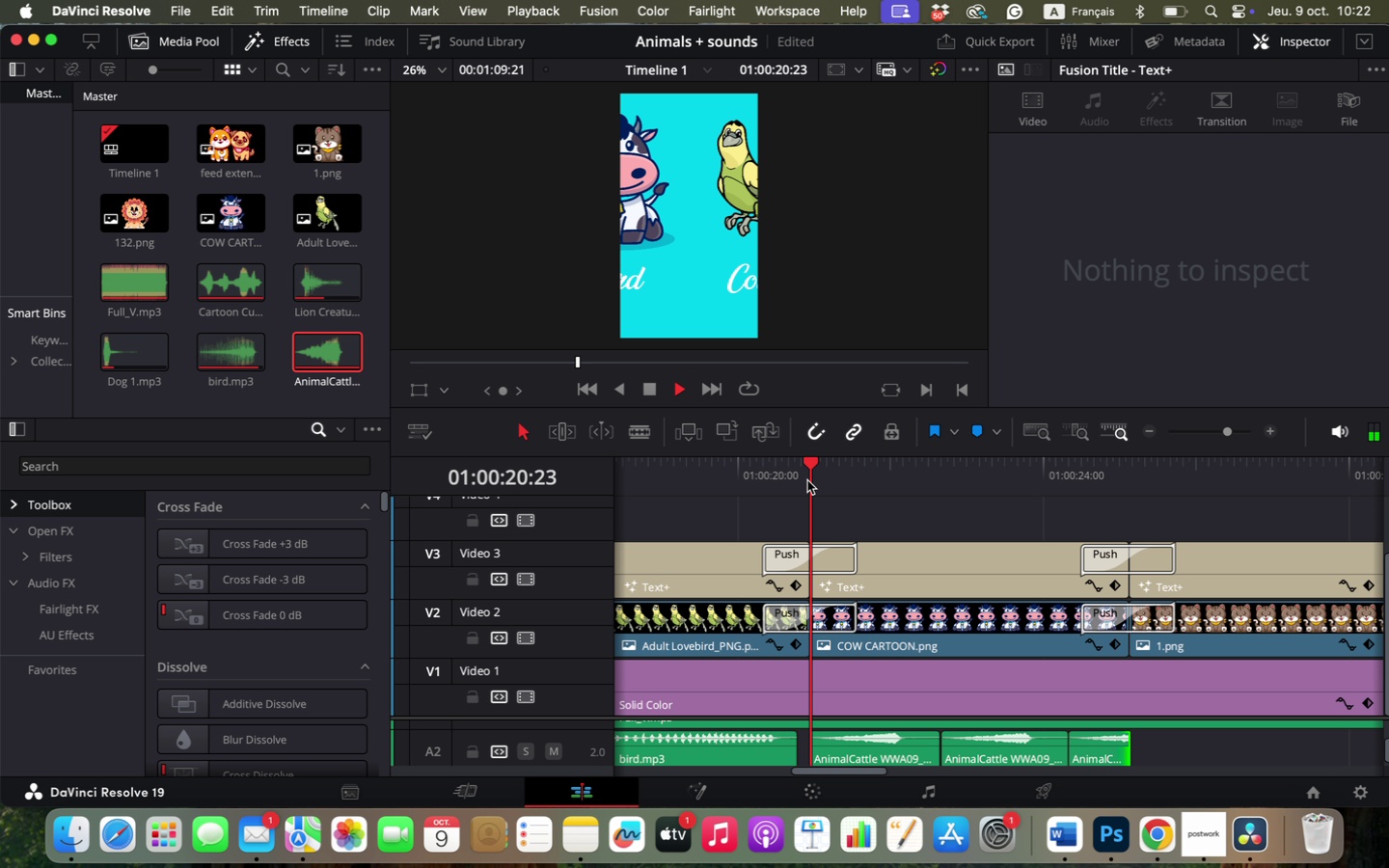 
key(Space)
 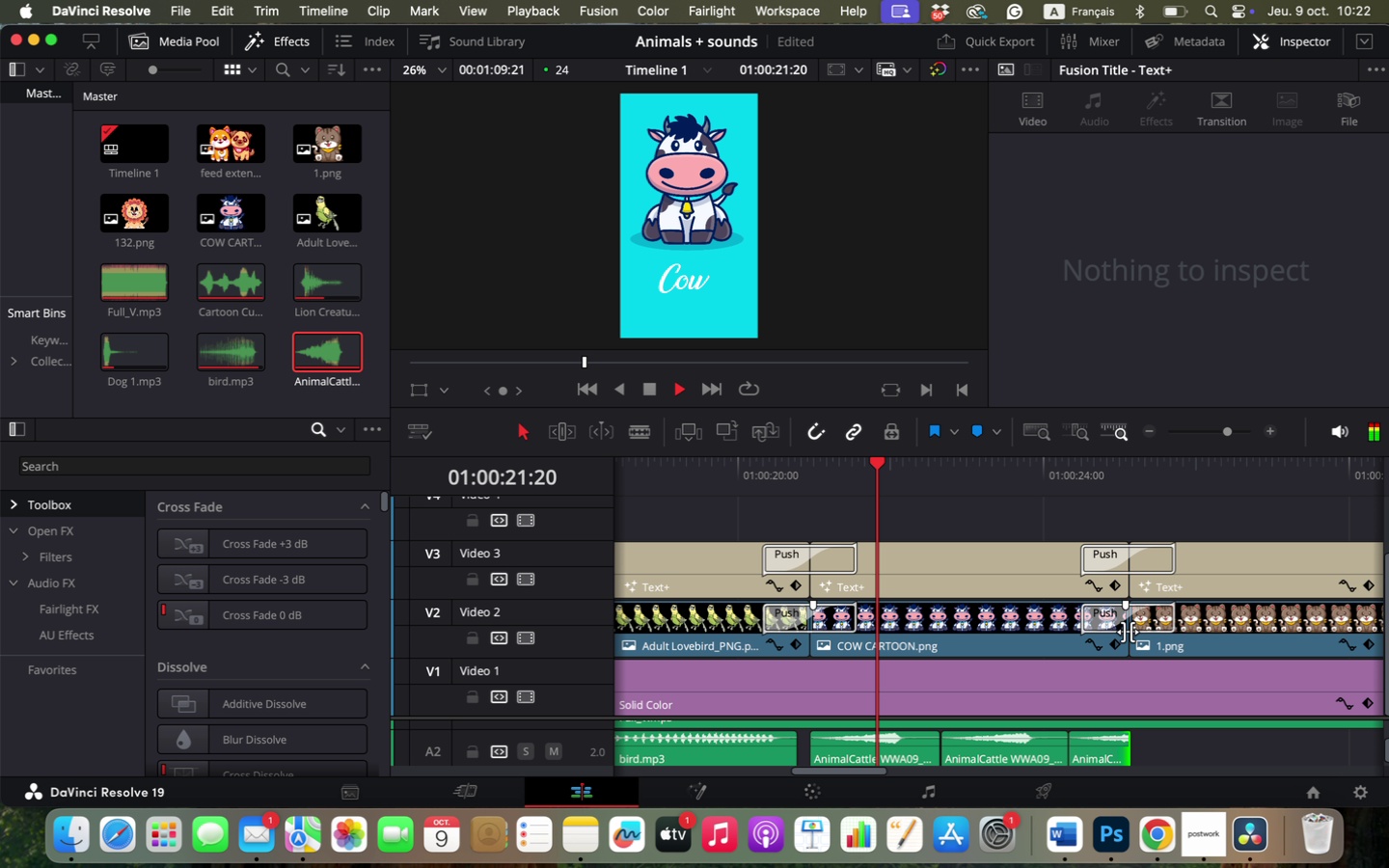 
hold_key(key=OptionLeft, duration=1.7)
scroll: coordinate [1124, 655], scroll_direction: down, amount: 6.0
 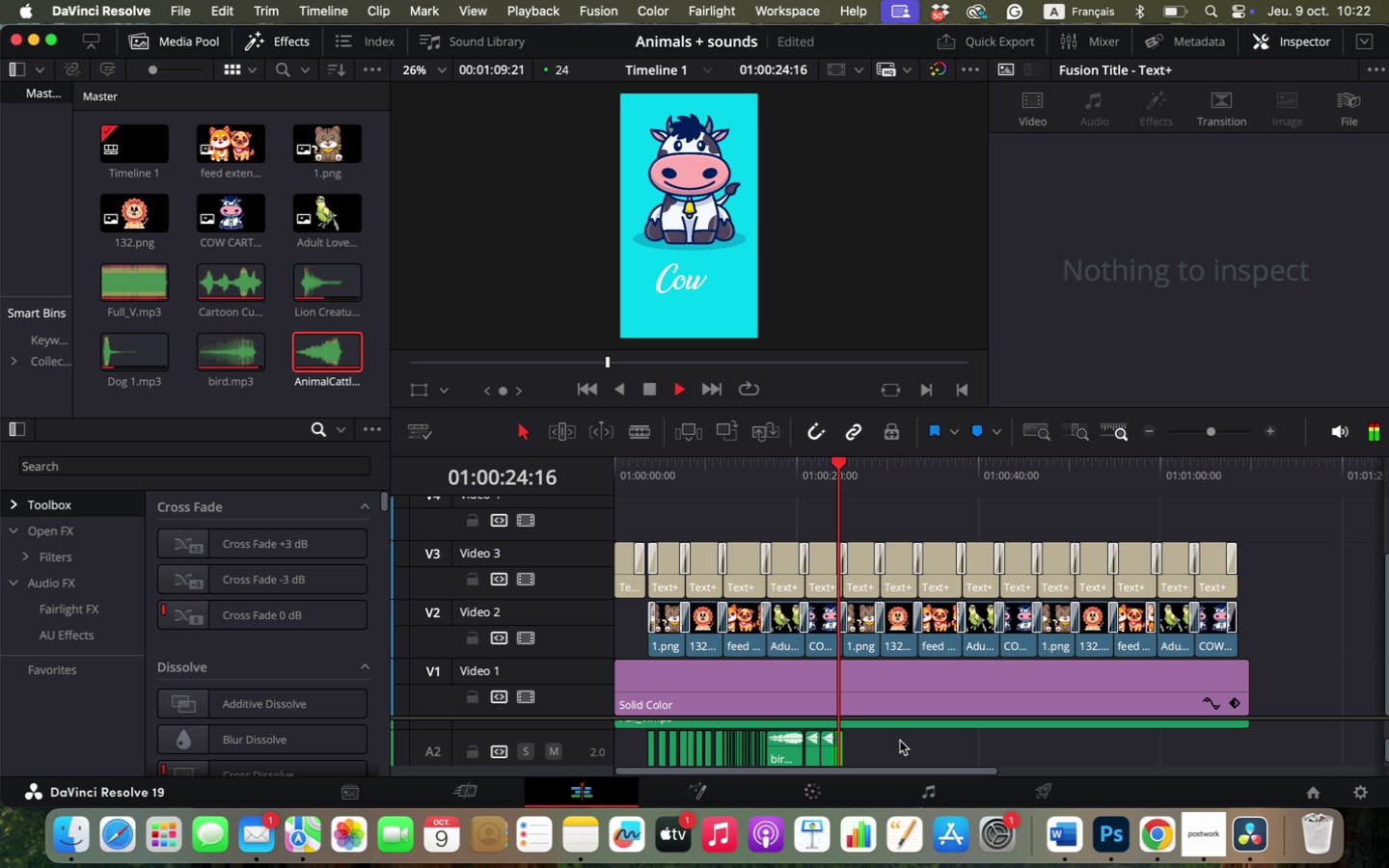 
key(Space)
 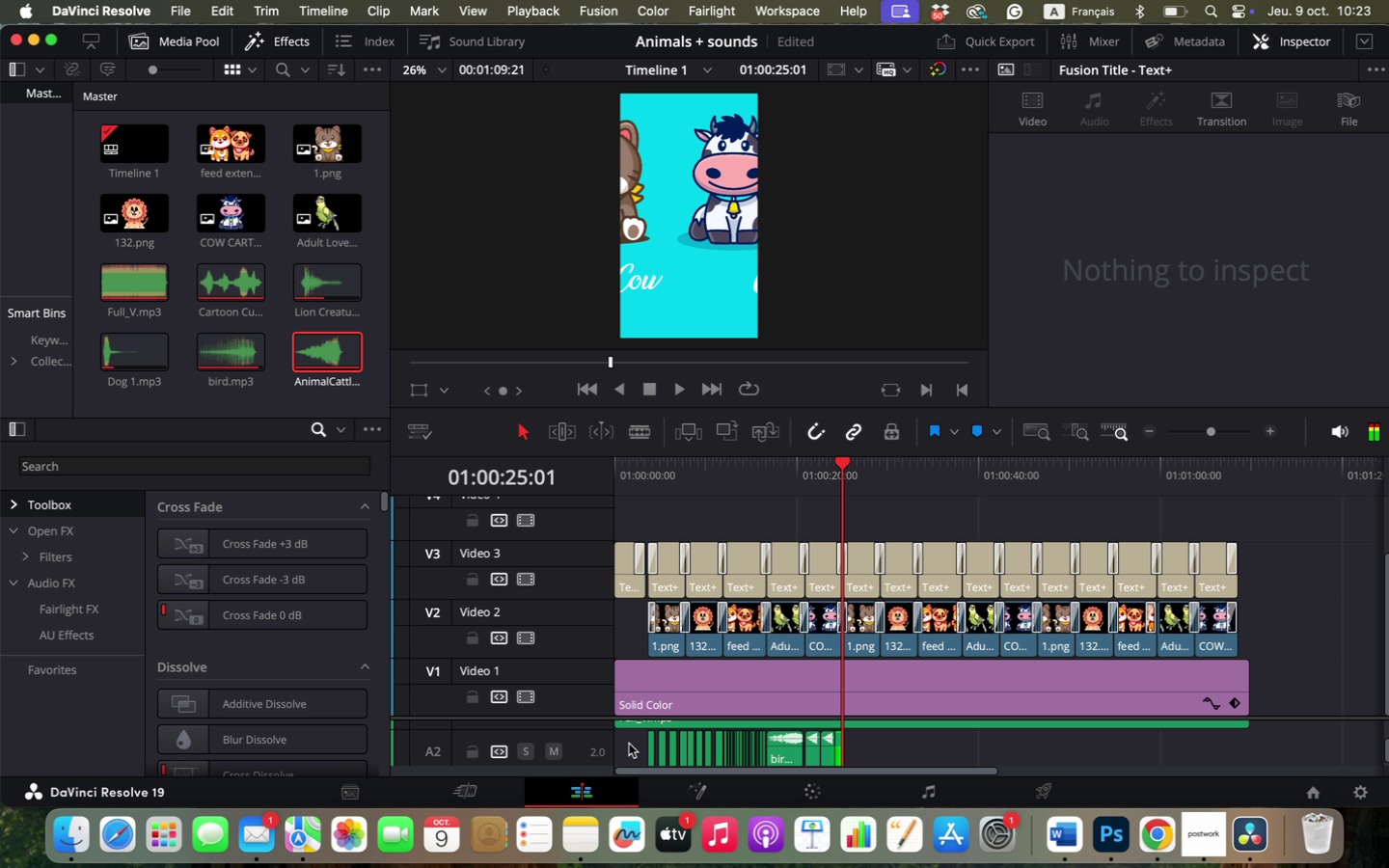 
left_click_drag(start_coordinate=[629, 744], to_coordinate=[864, 757])
 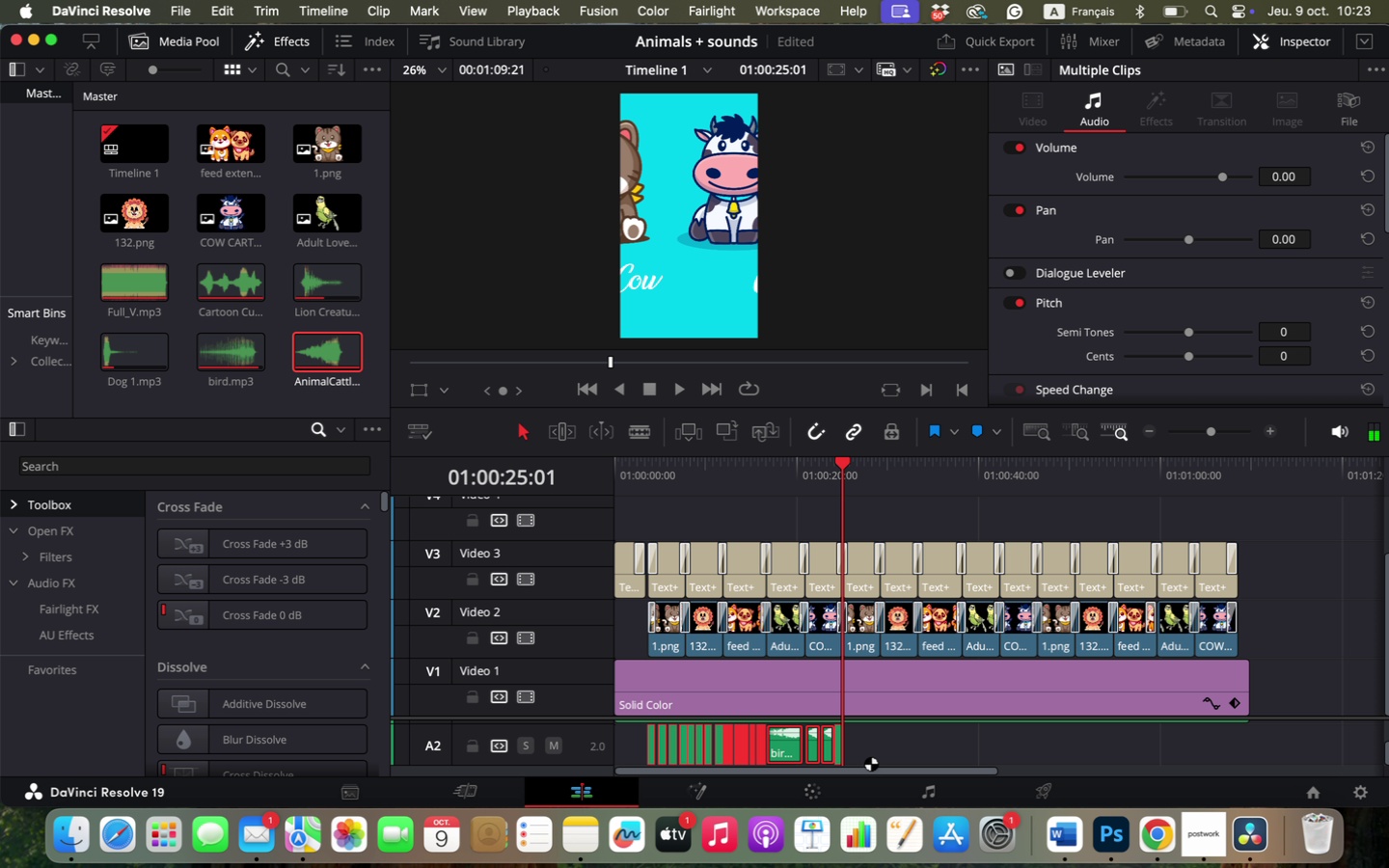 
key(Meta+C)
 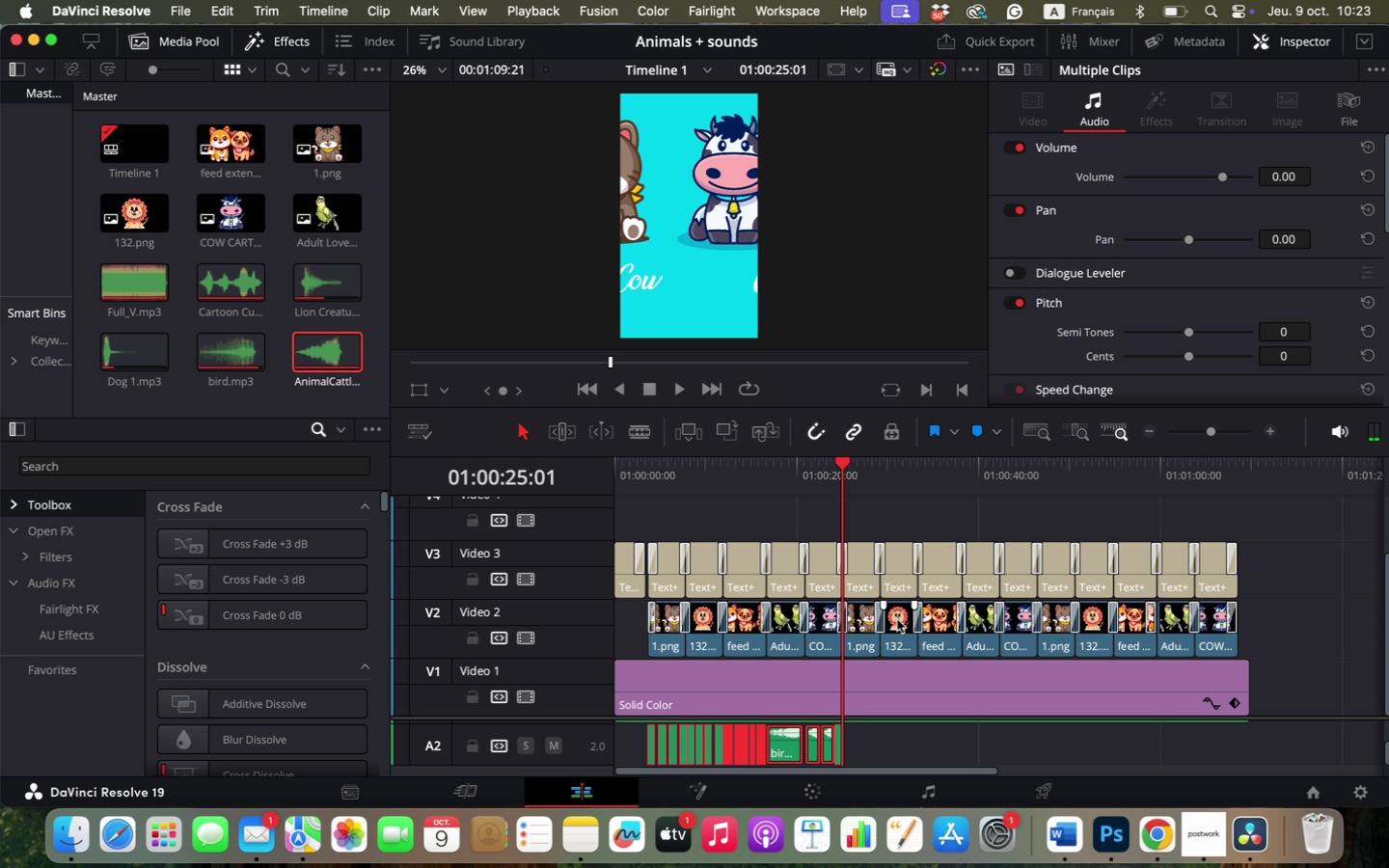 
hold_key(key=OptionLeft, duration=1.03)
scroll: coordinate [898, 620], scroll_direction: up, amount: 10.0
 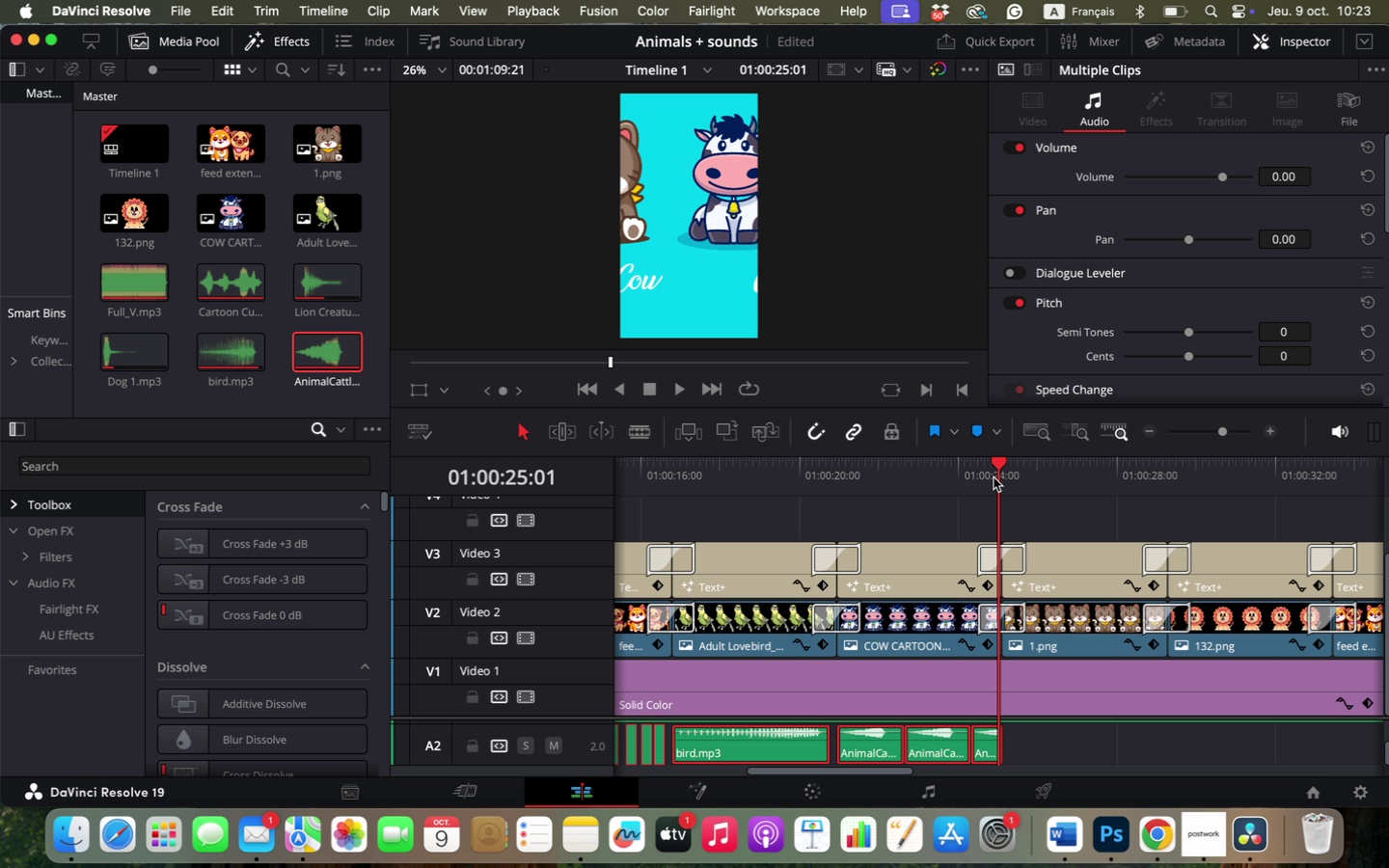 
left_click_drag(start_coordinate=[996, 455], to_coordinate=[1011, 457])
 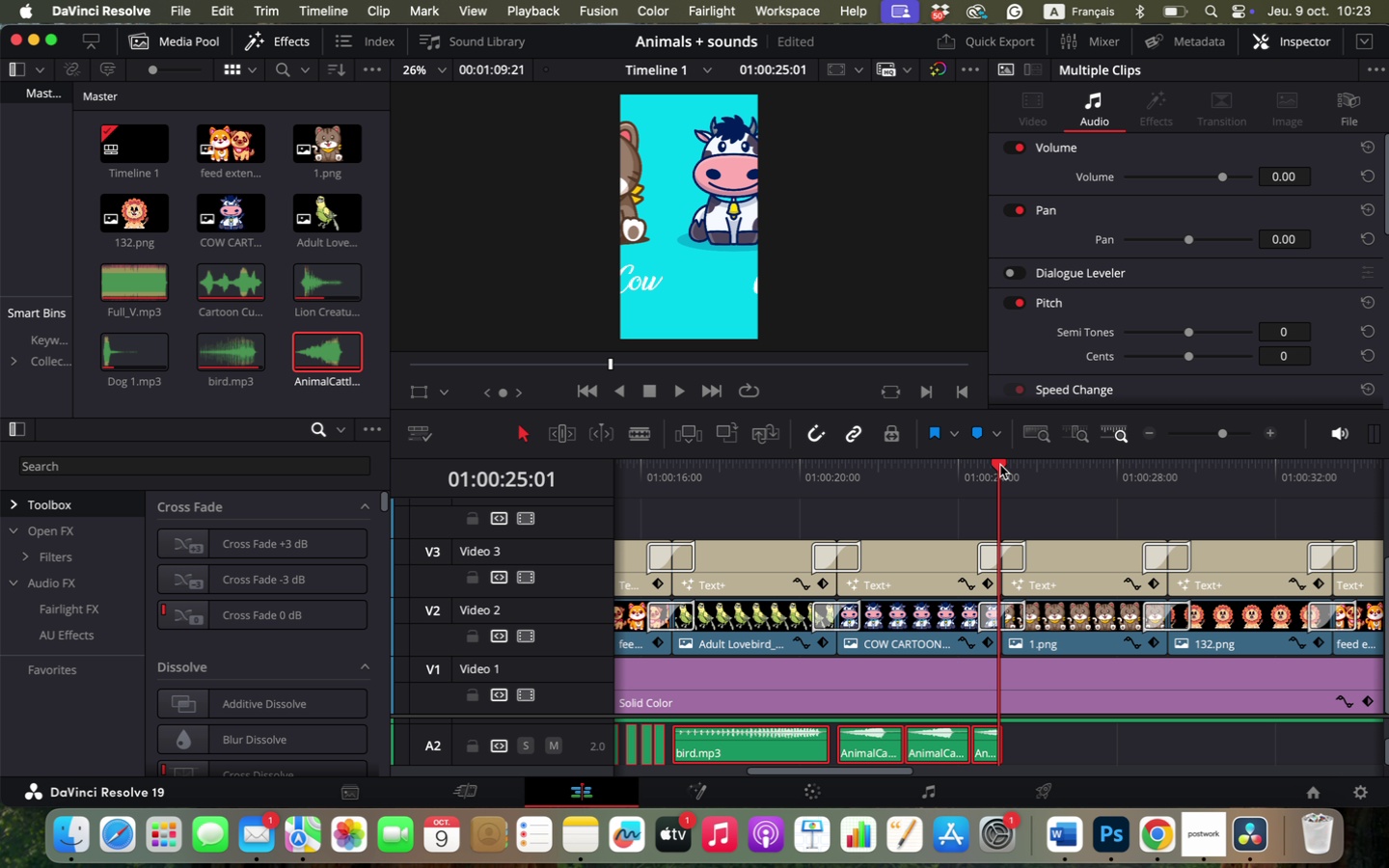 
left_click_drag(start_coordinate=[999, 464], to_coordinate=[1005, 465])
 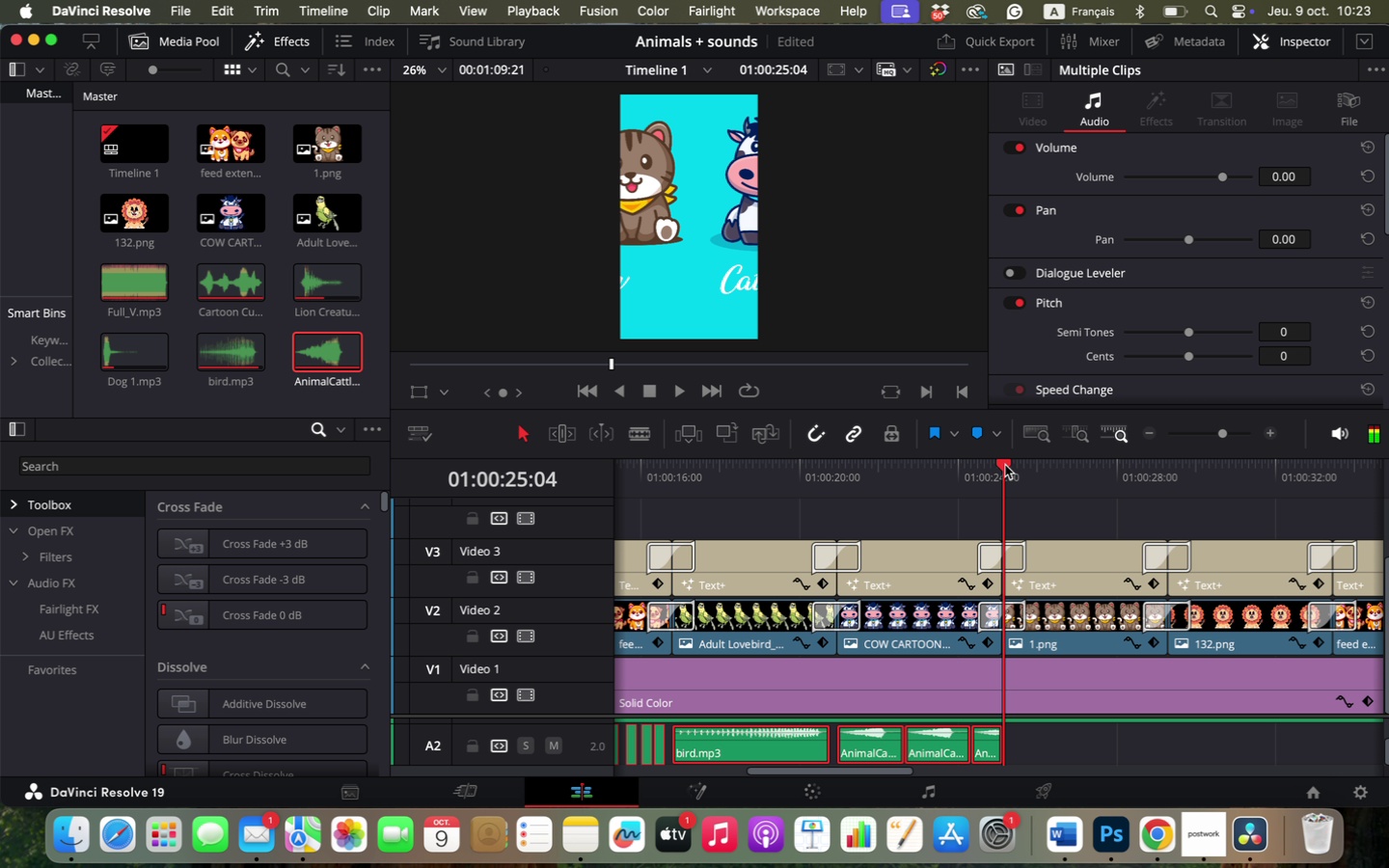 
key(Meta+V)
 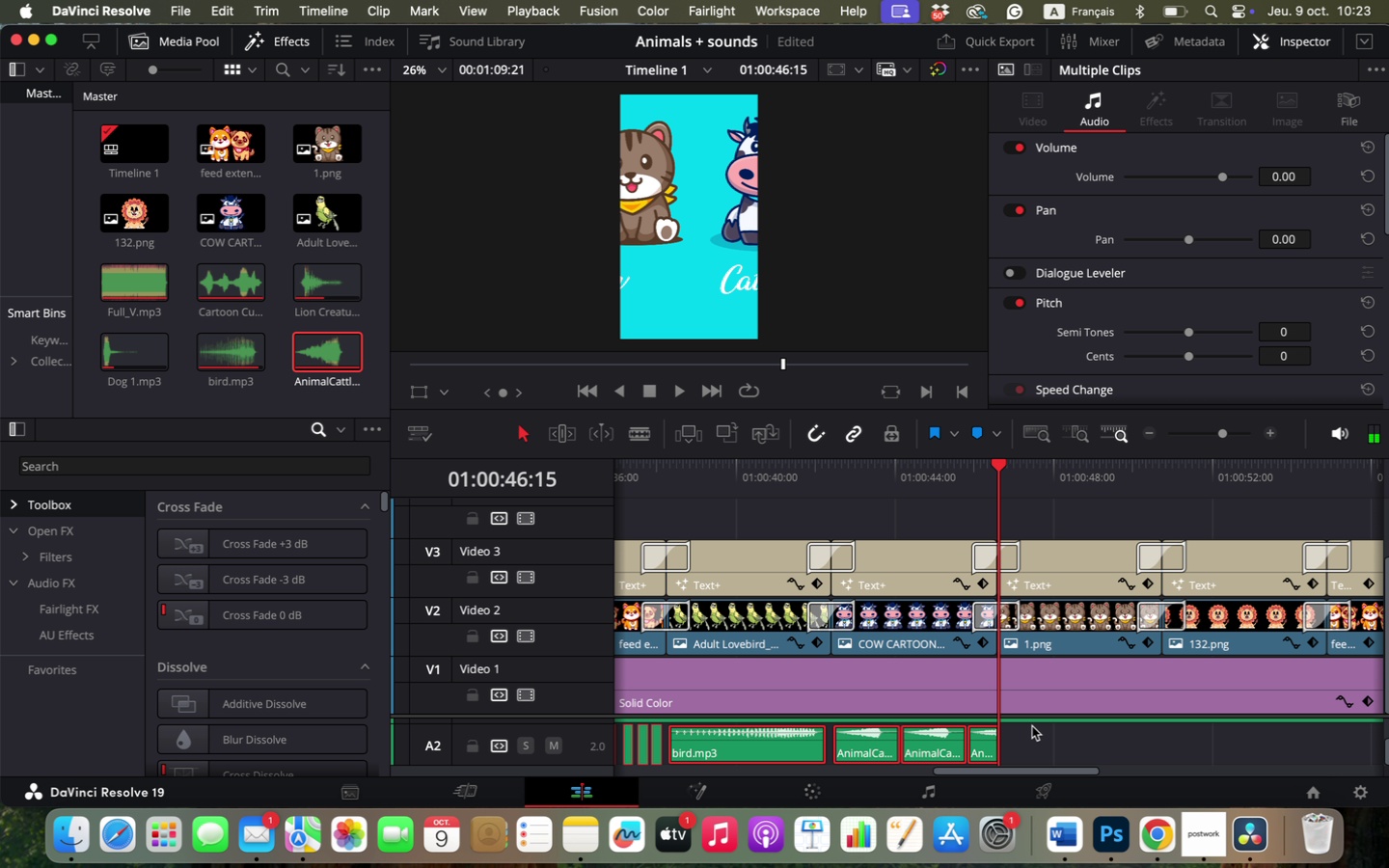 
scroll: coordinate [1028, 734], scroll_direction: none, amount: 0.0
 